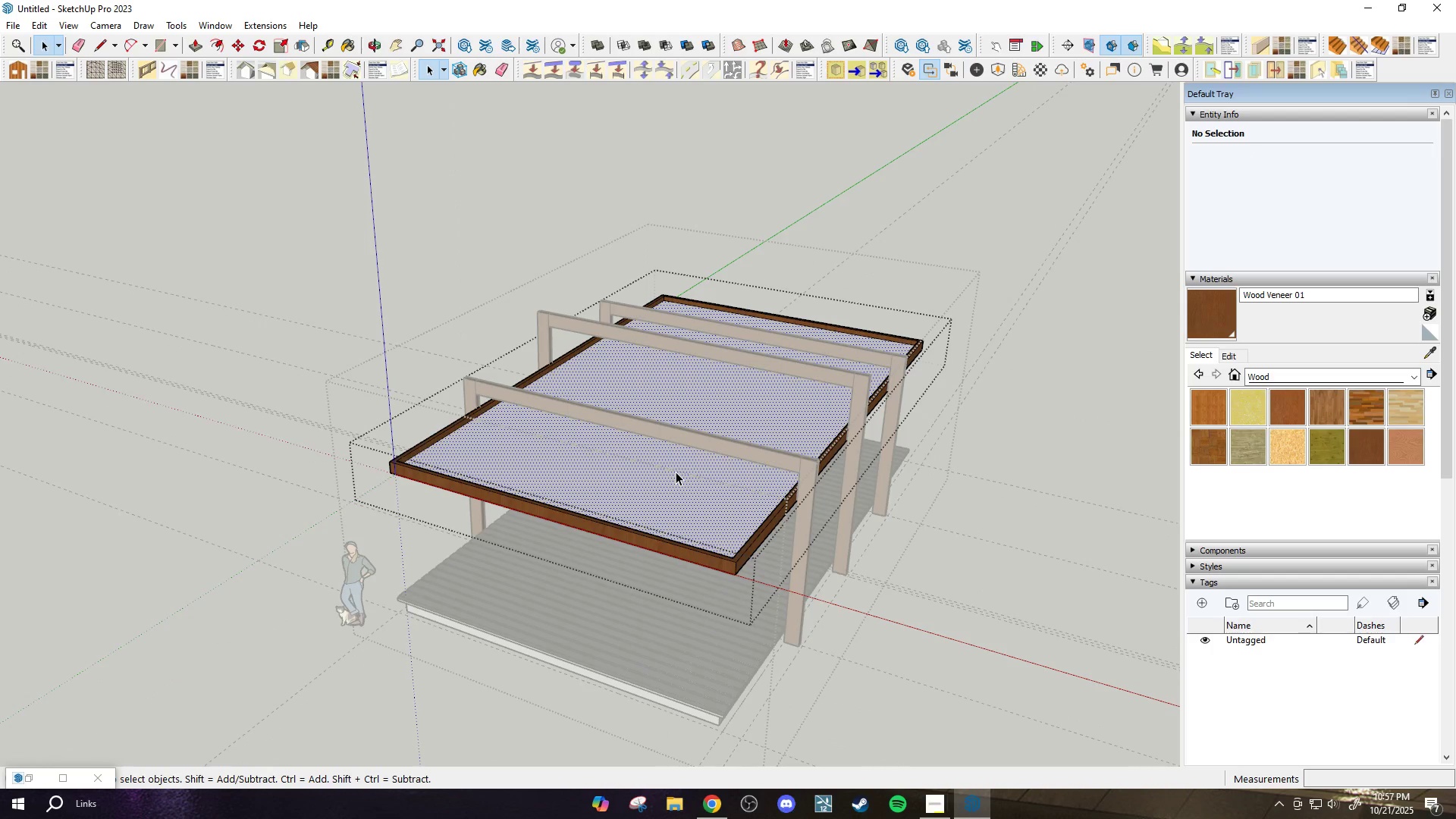 
double_click([676, 472])
 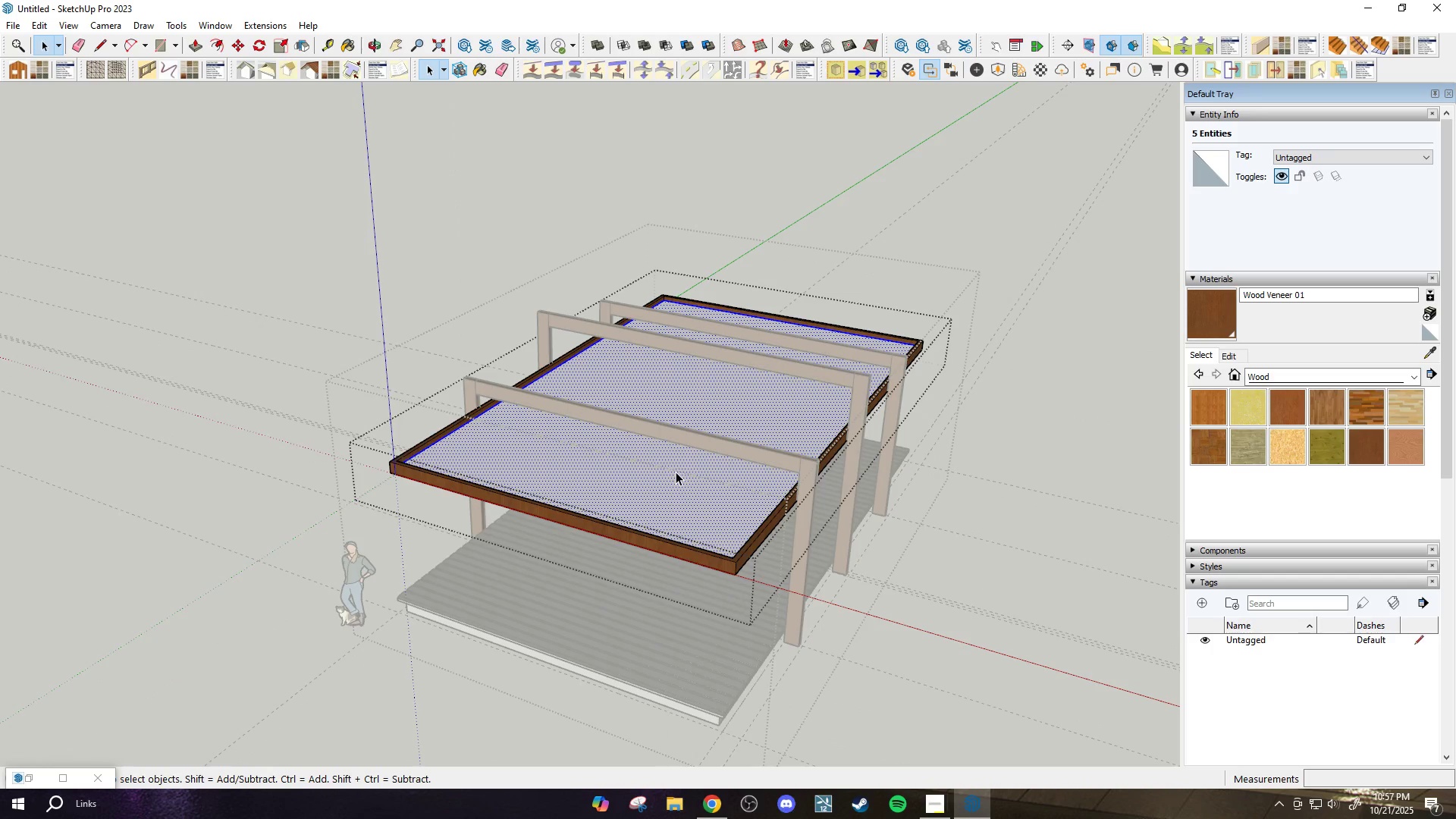 
key(Delete)
 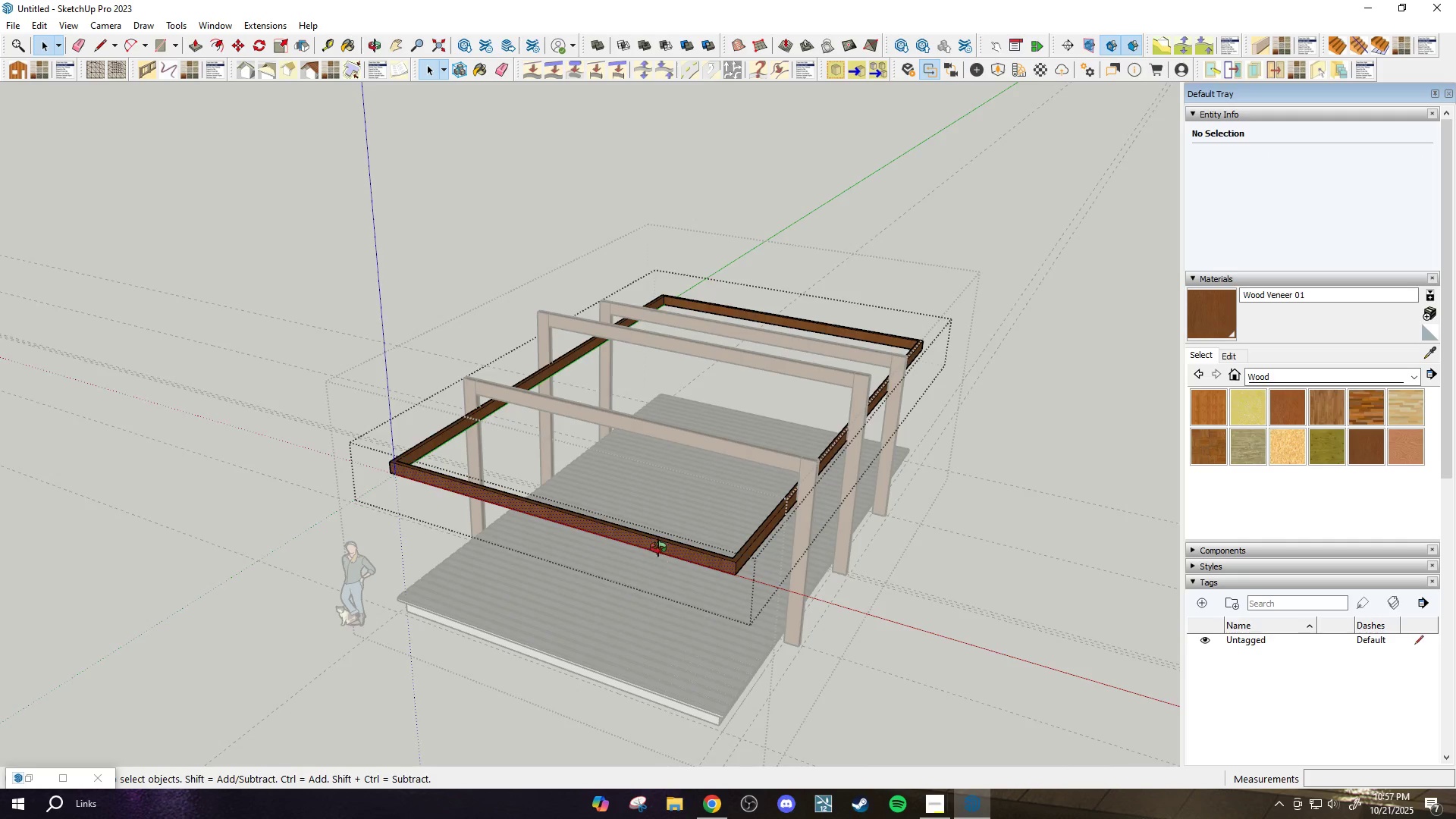 
key(Escape)
 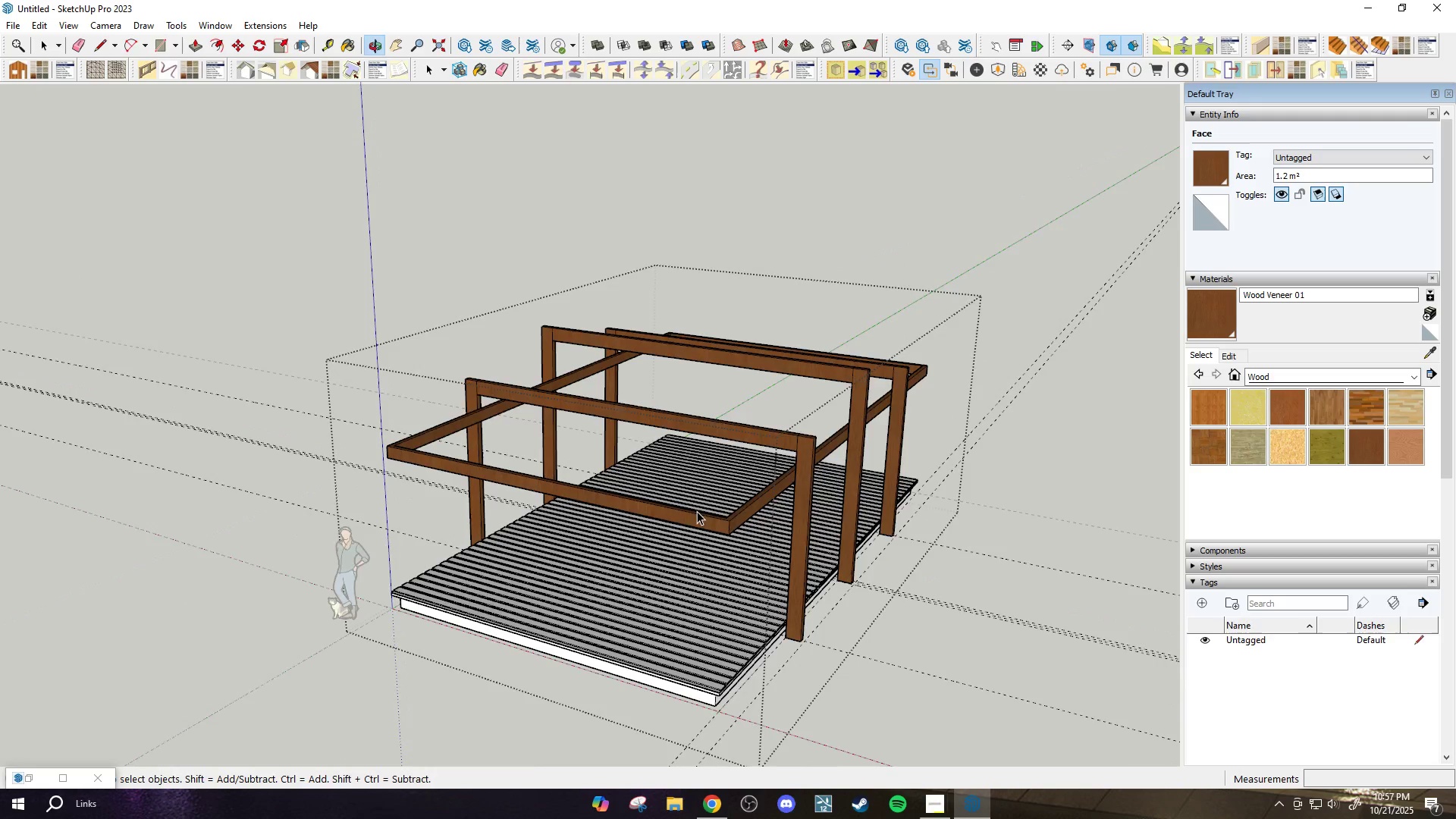 
scroll: coordinate [702, 507], scroll_direction: up, amount: 2.0
 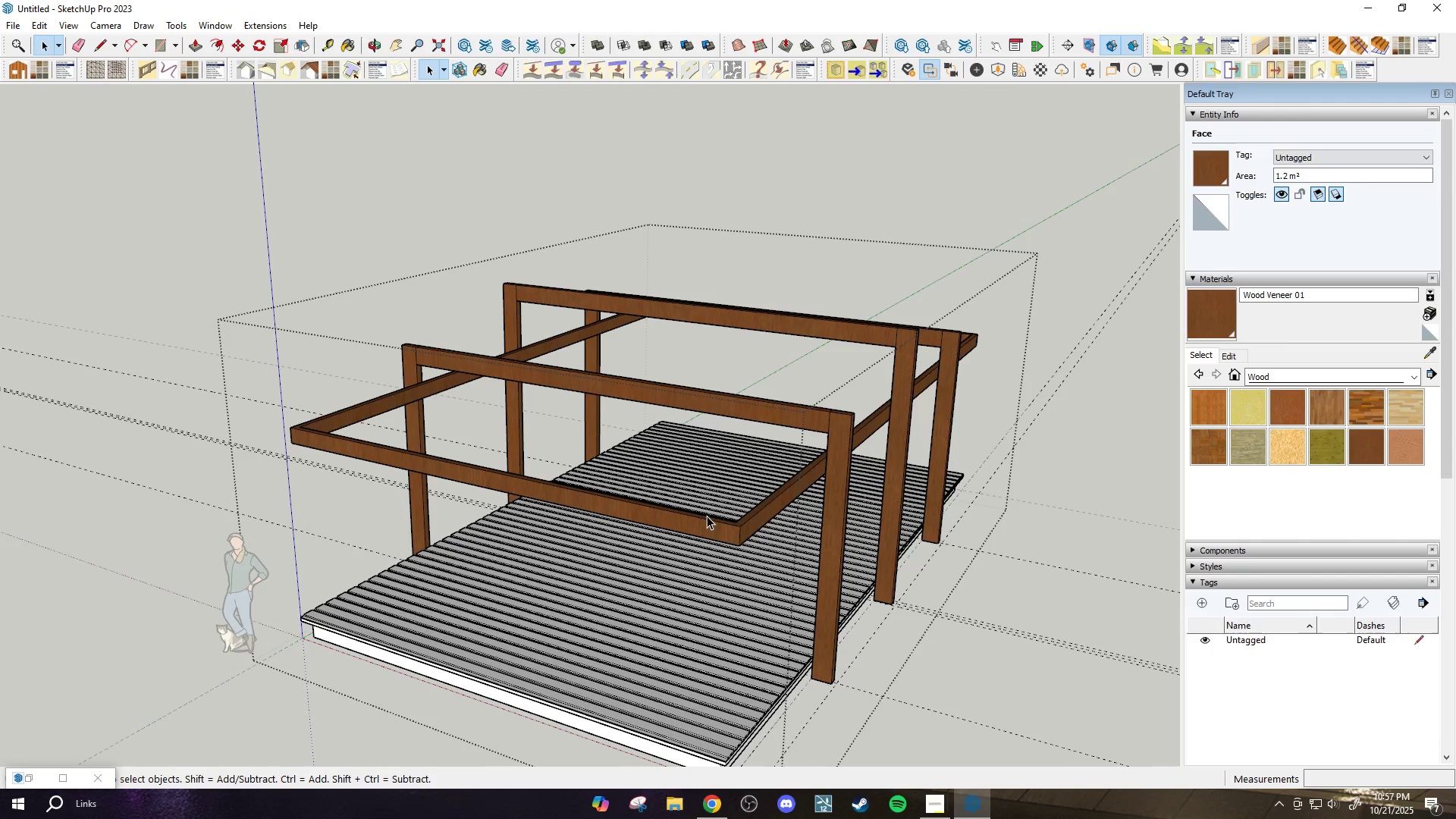 
left_click([708, 522])
 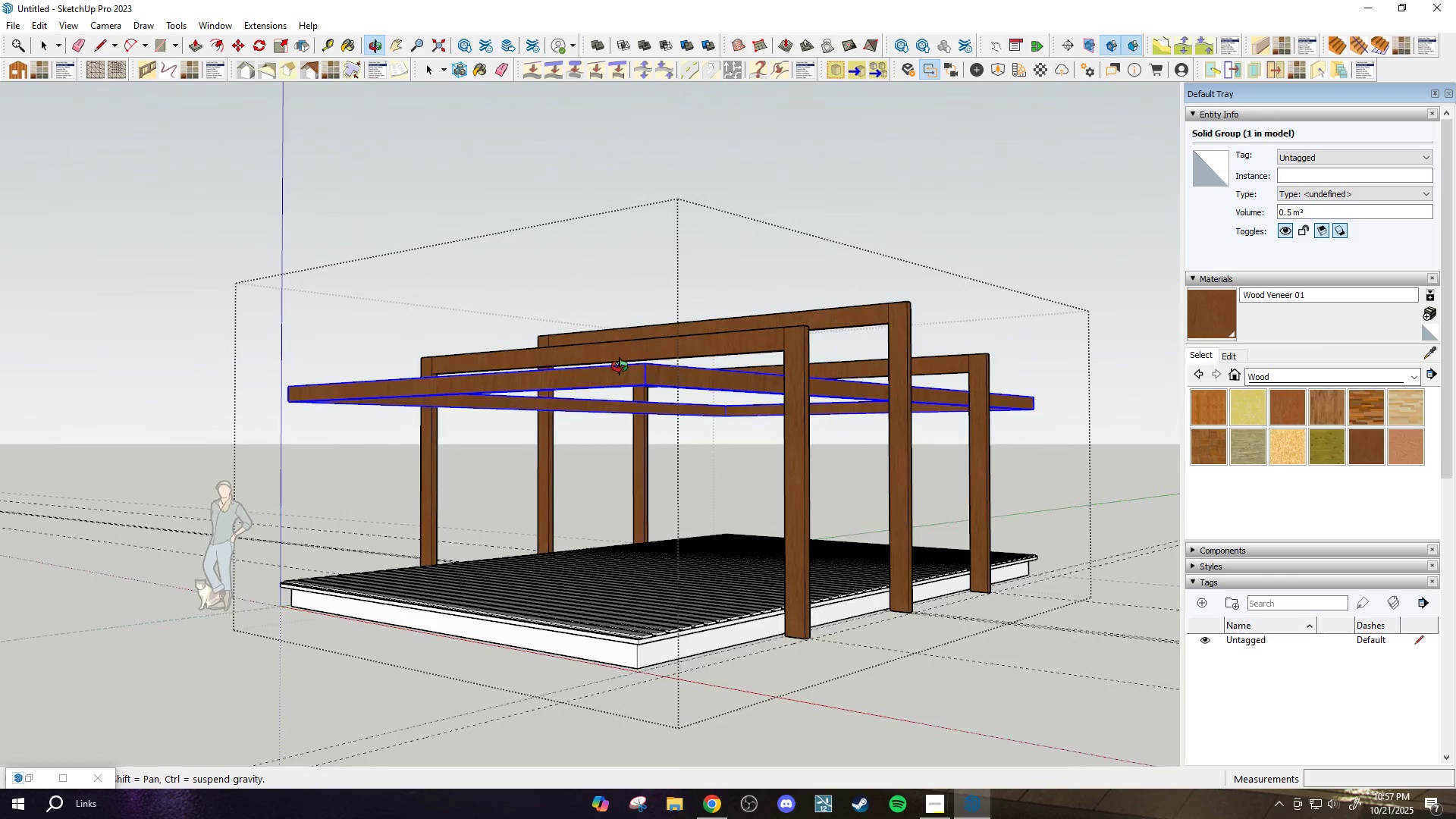 
left_click([618, 378])
 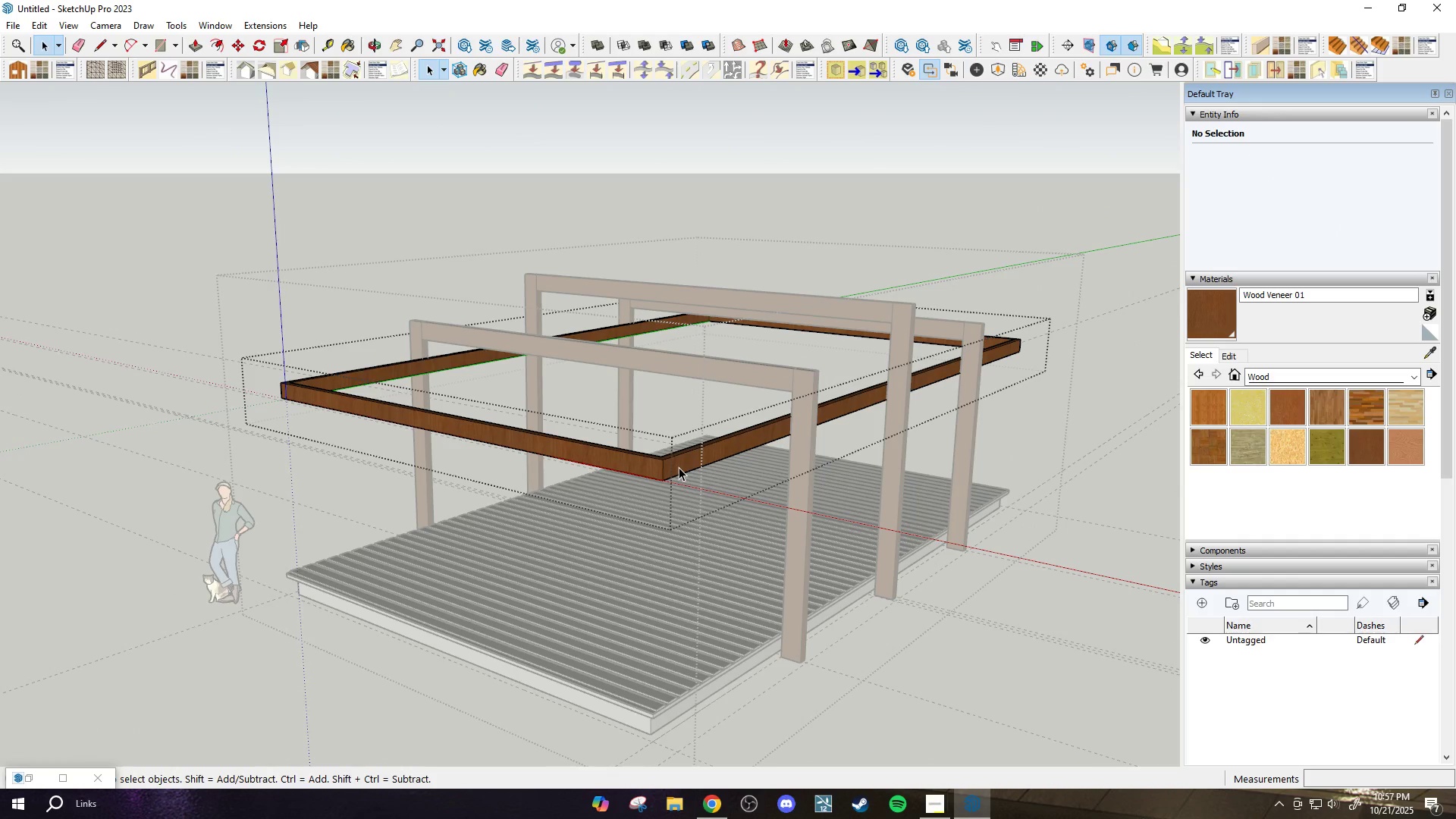 
key(Escape)
 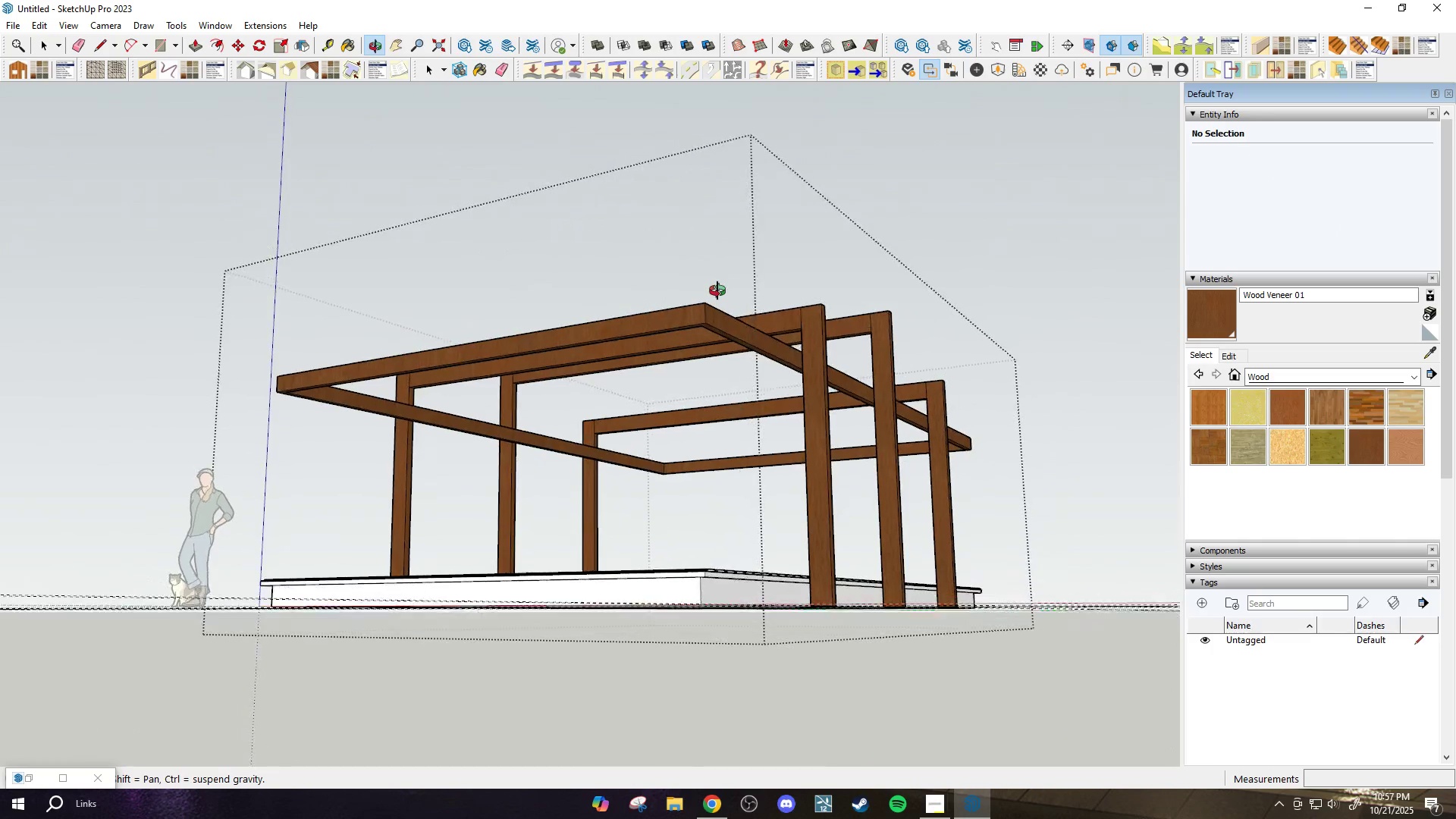 
left_click([697, 316])
 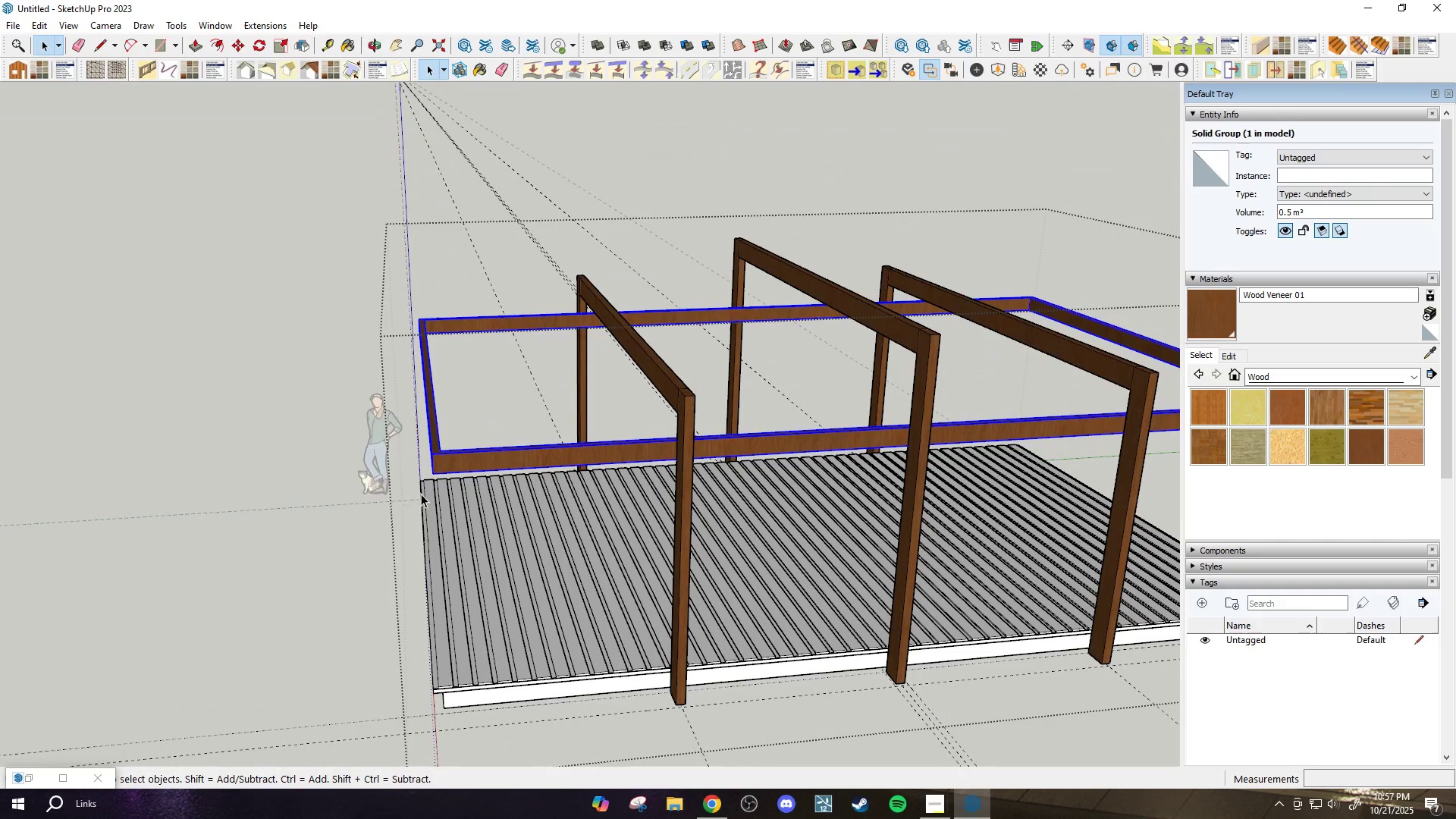 
wait(18.1)
 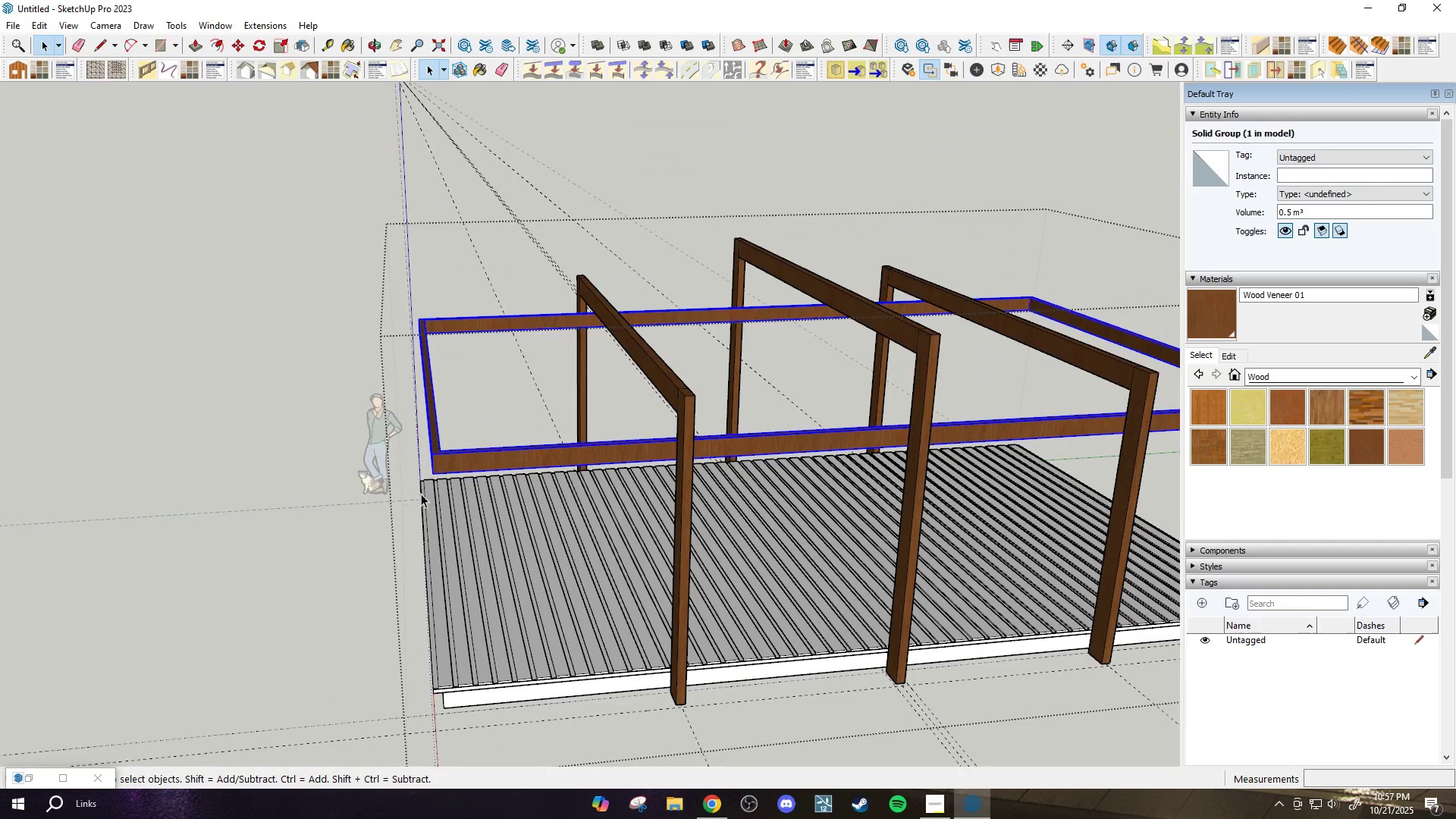 
left_click([1260, 501])
 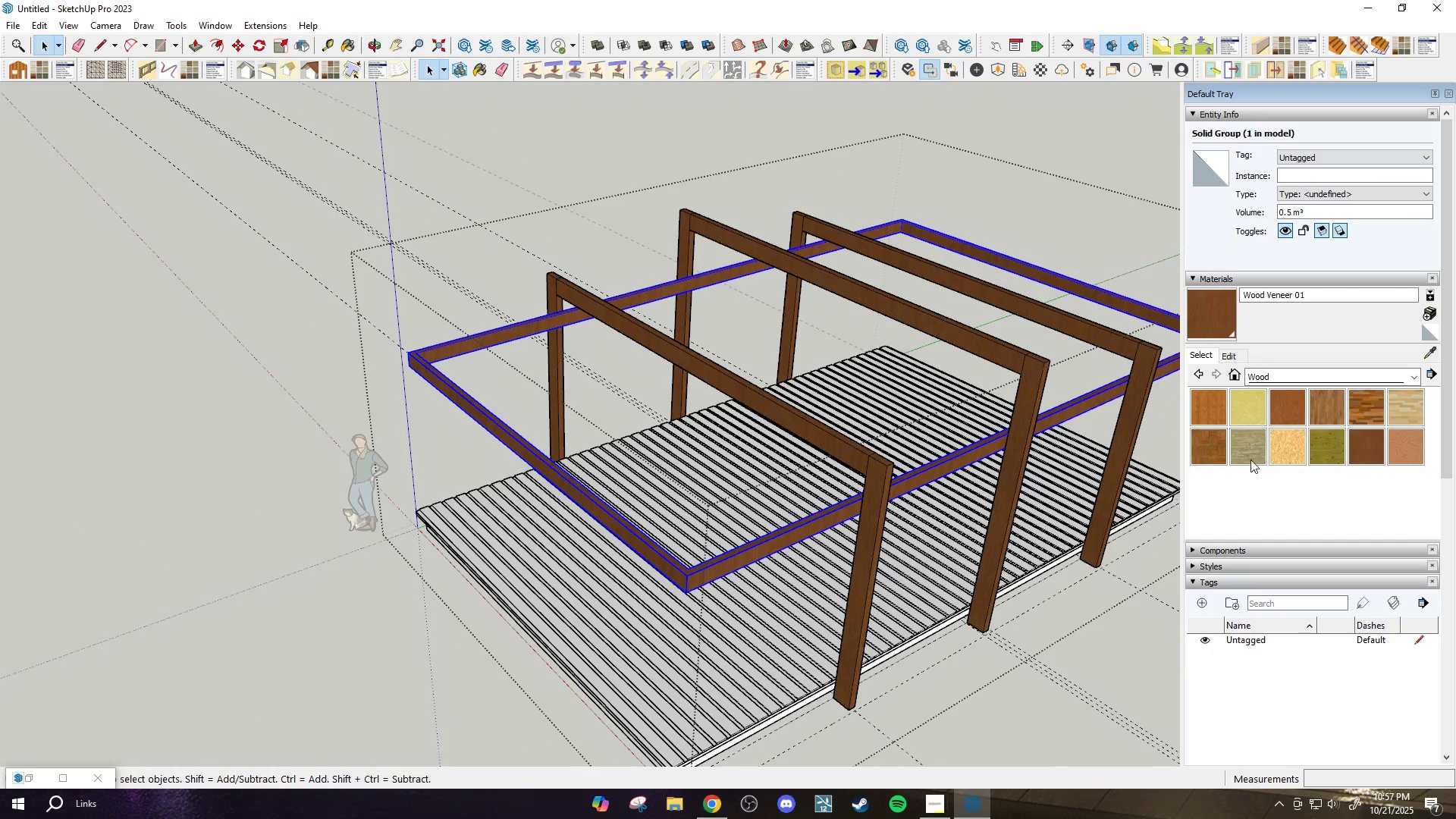 
left_click([1245, 450])
 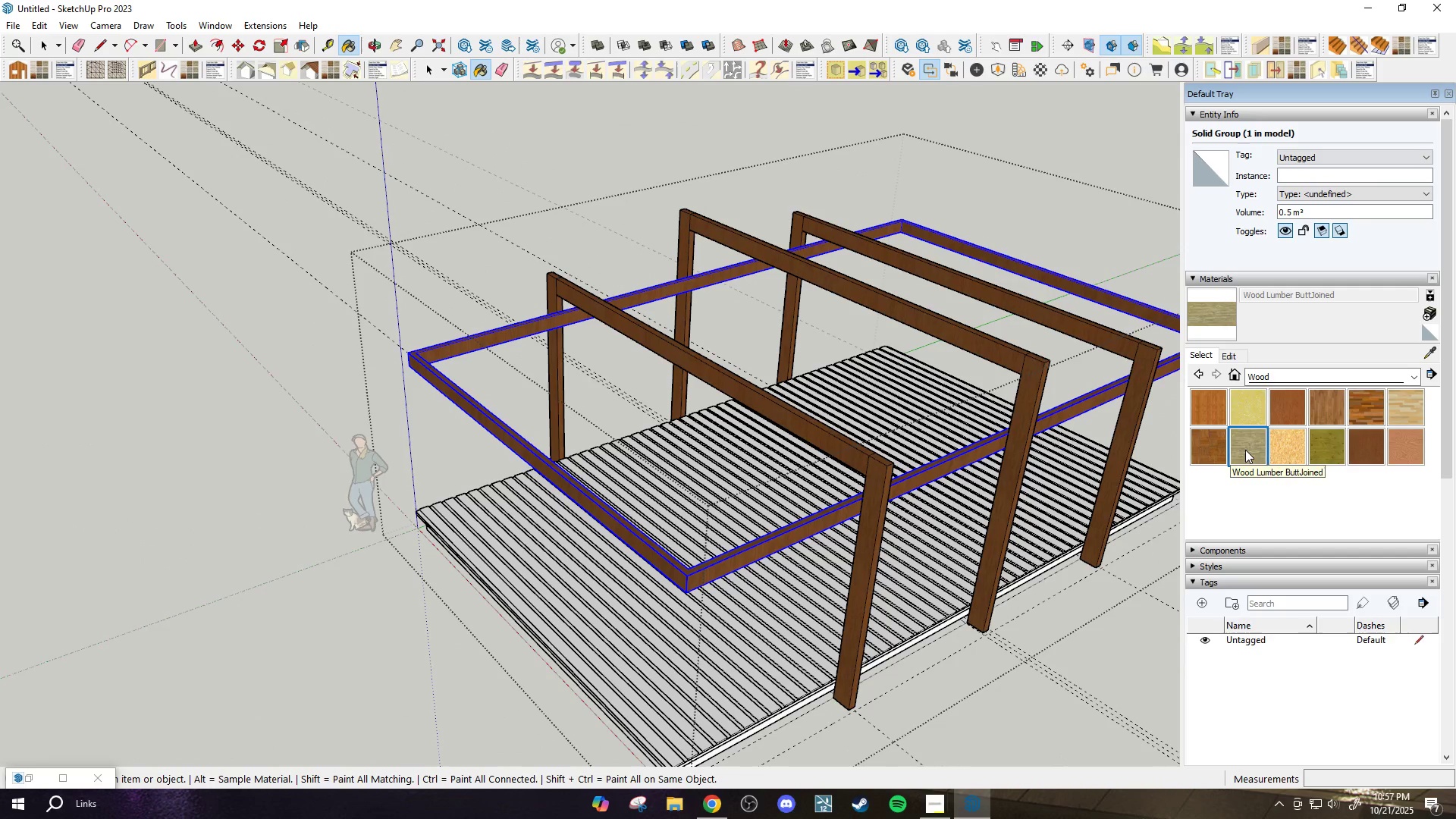 
scroll: coordinate [1325, 405], scroll_direction: down, amount: 6.0
 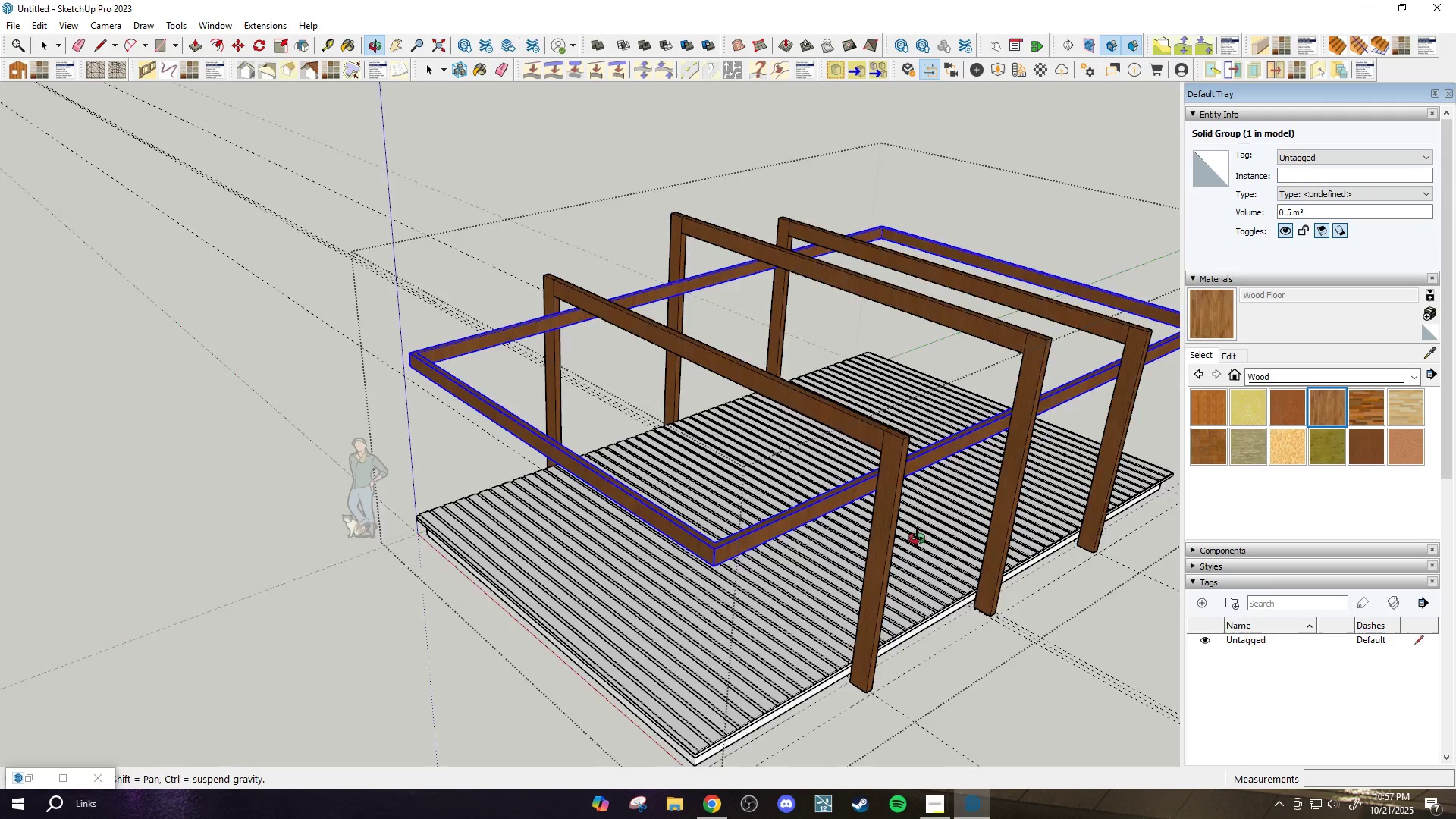 
key(Space)
 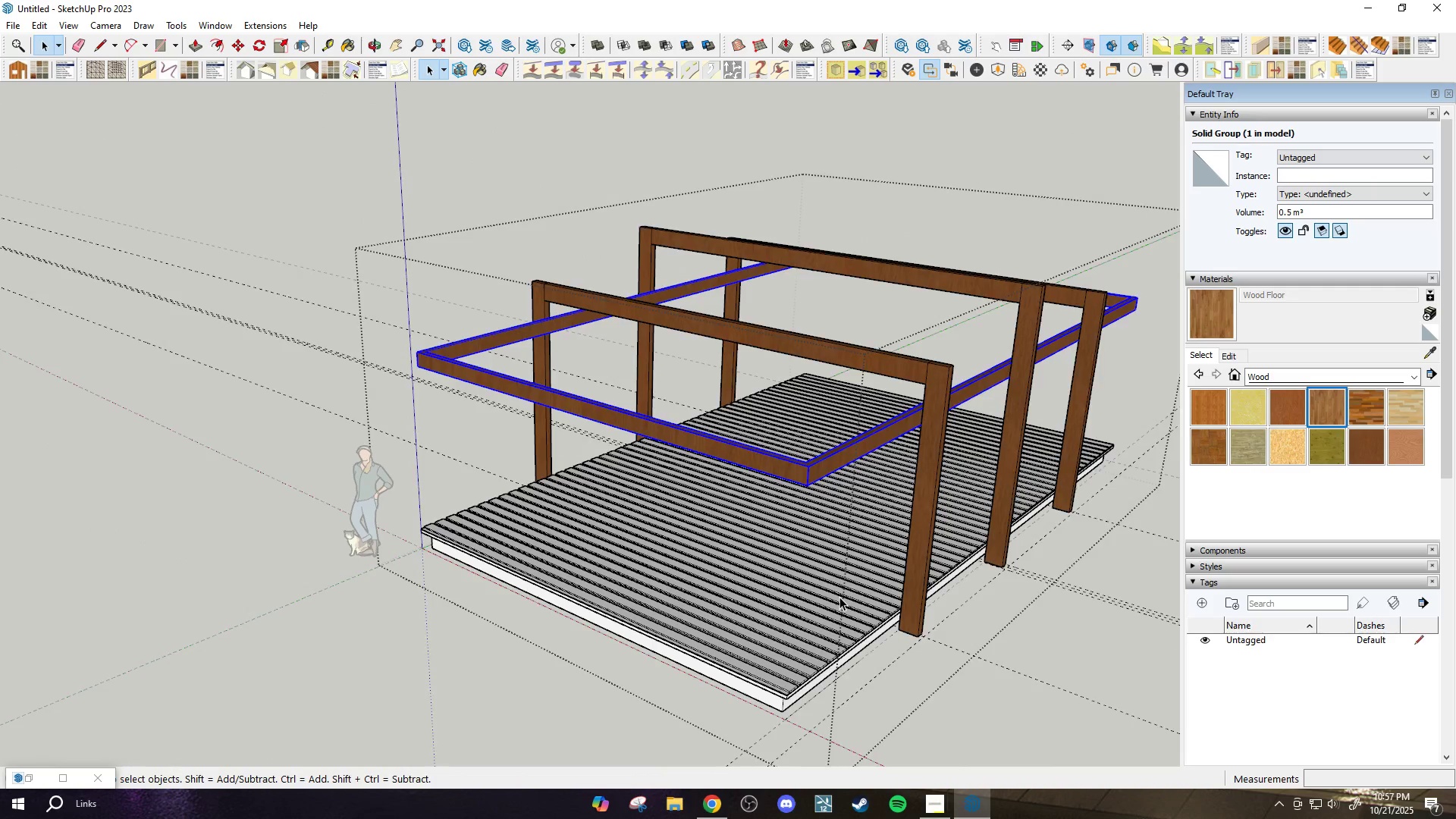 
double_click([839, 597])
 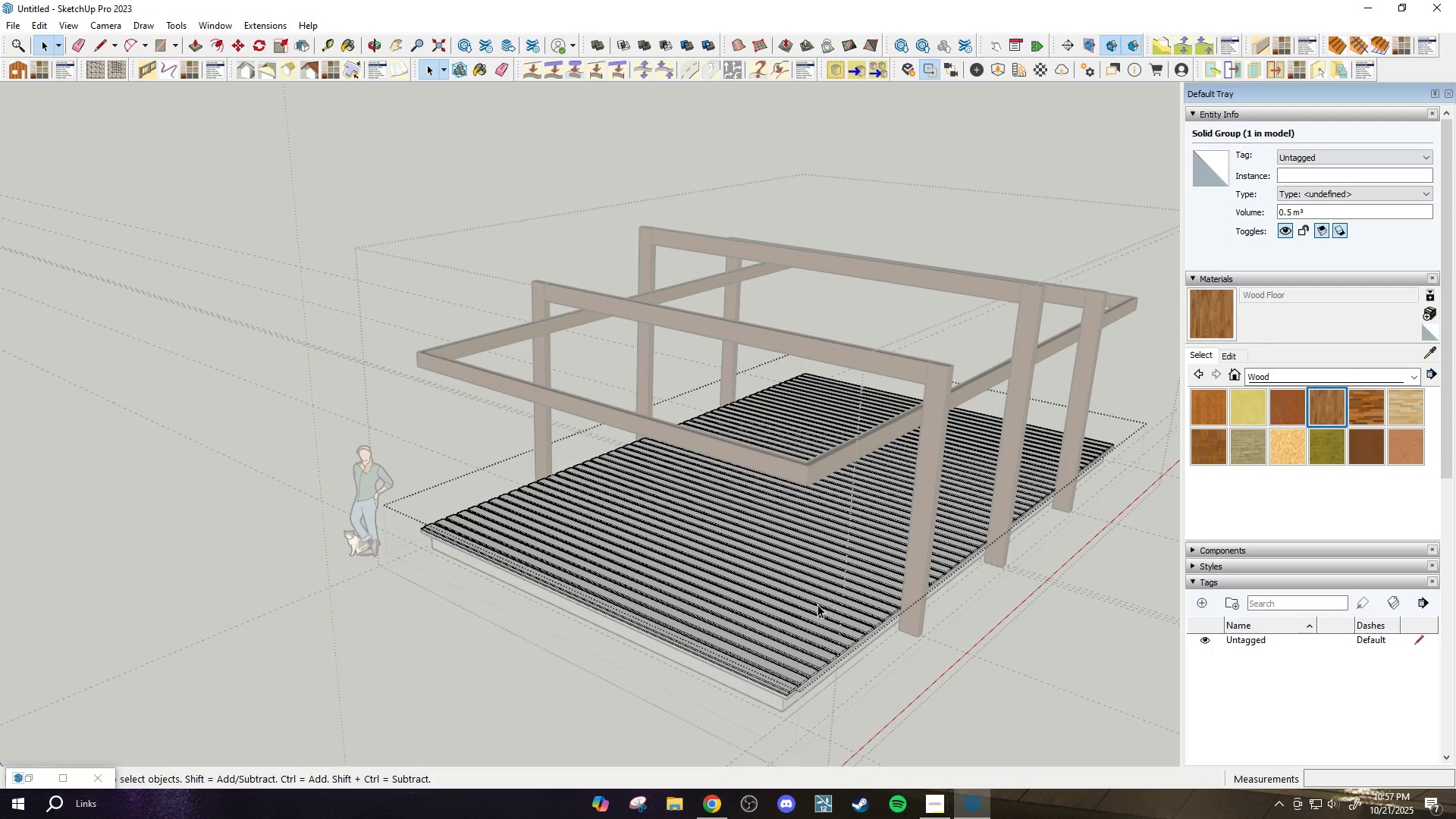 
triple_click([817, 604])
 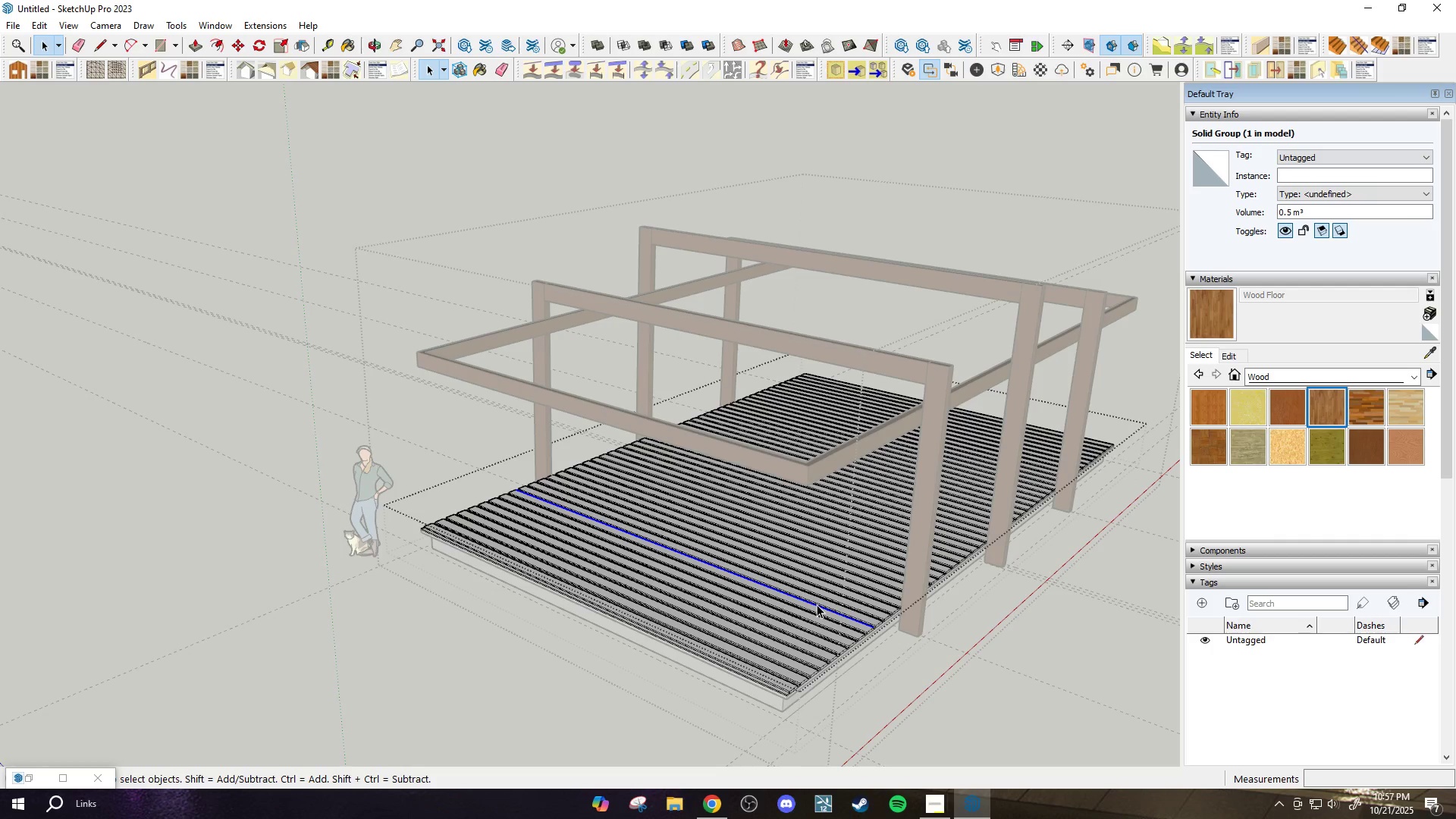 
triple_click([817, 604])
 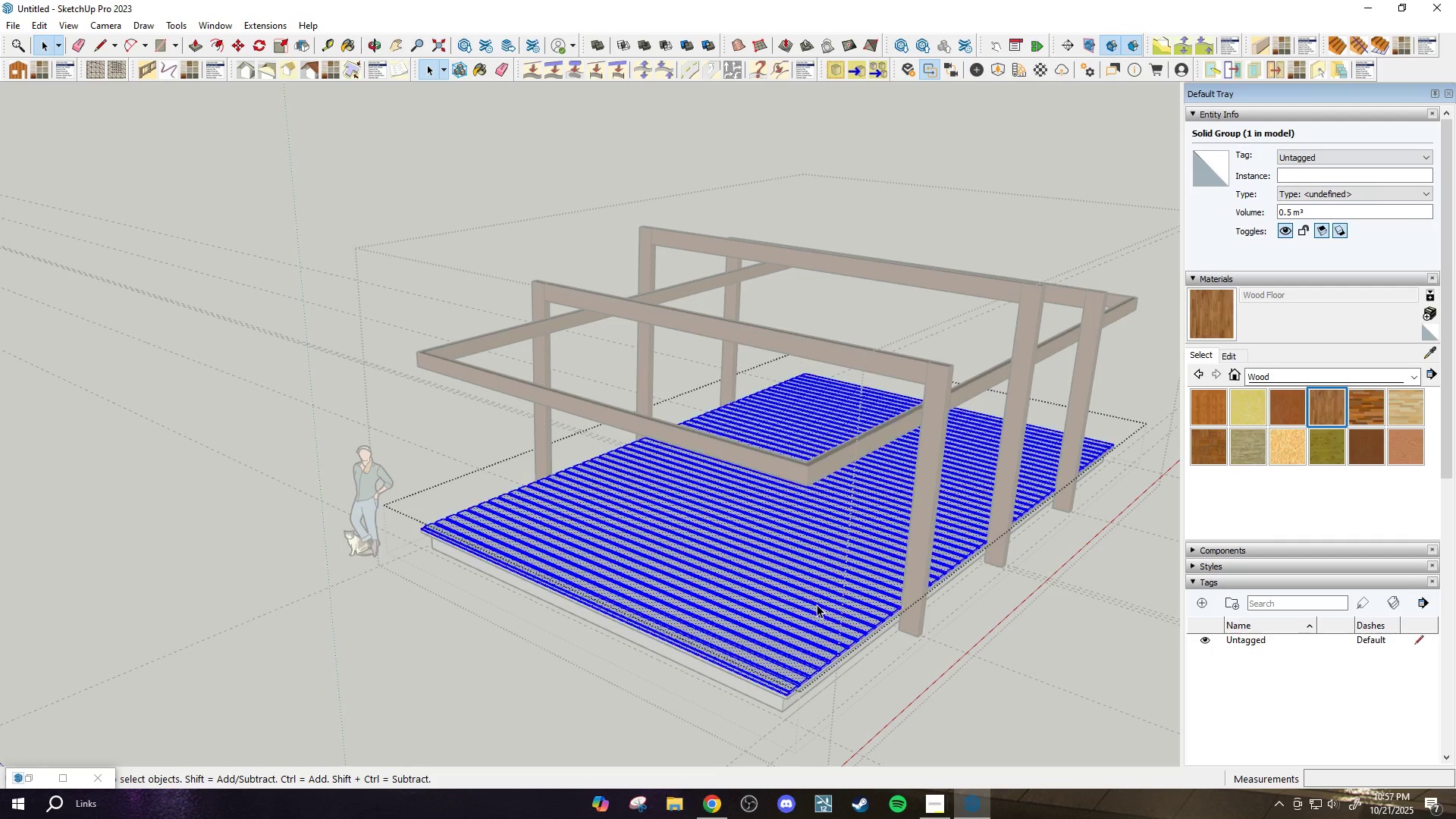 
triple_click([817, 604])
 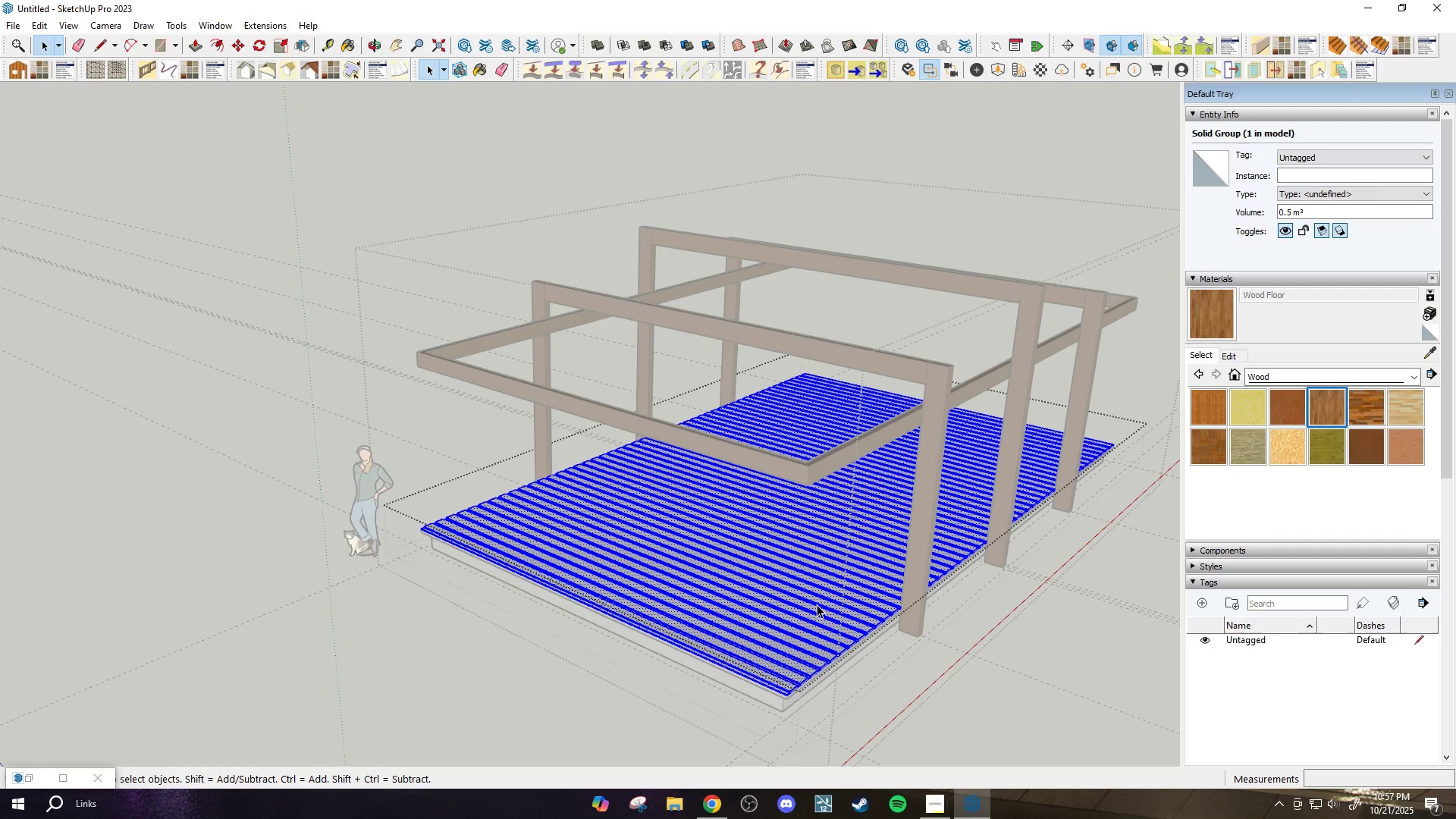 
triple_click([817, 604])
 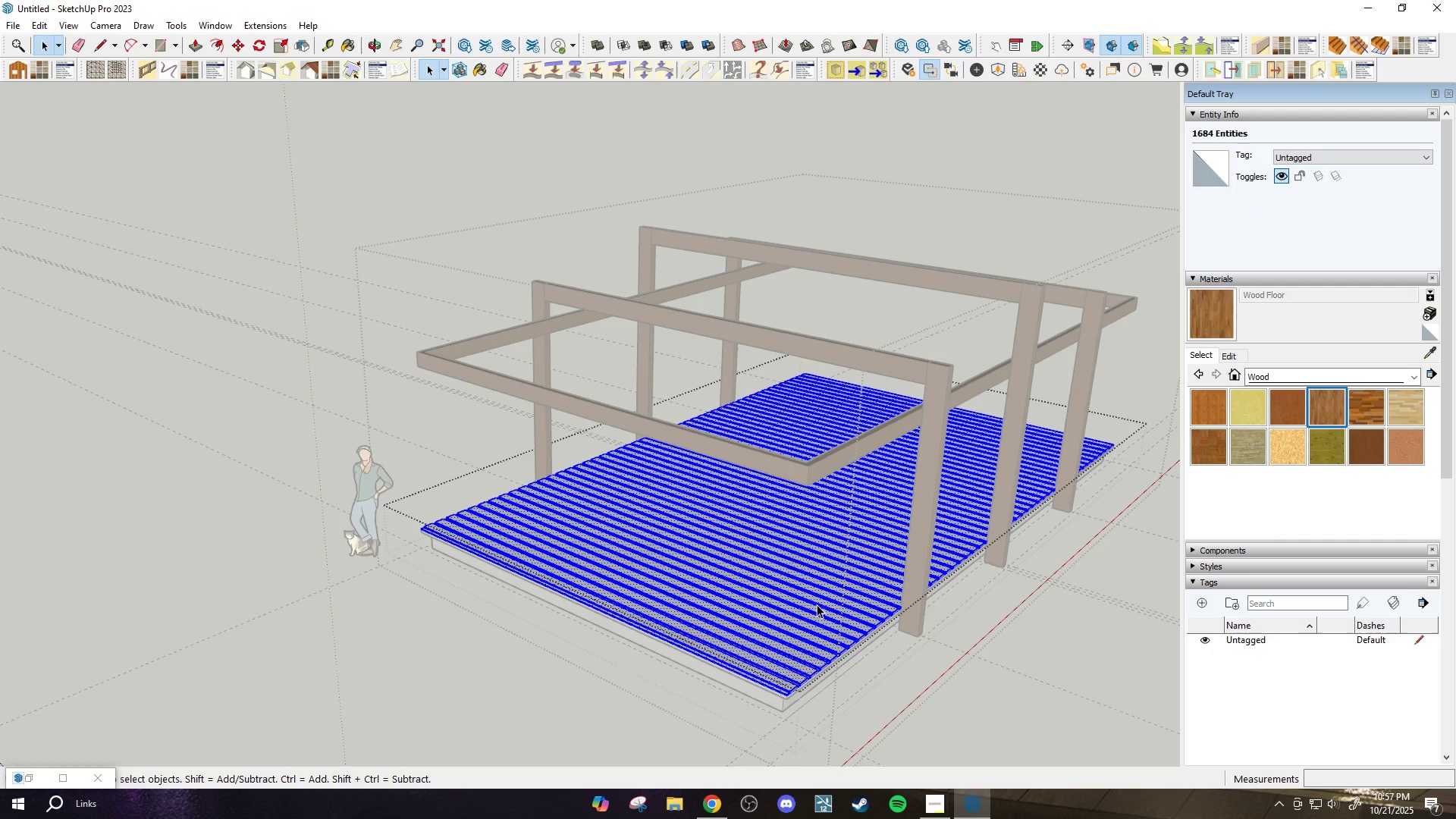 
key(B)
 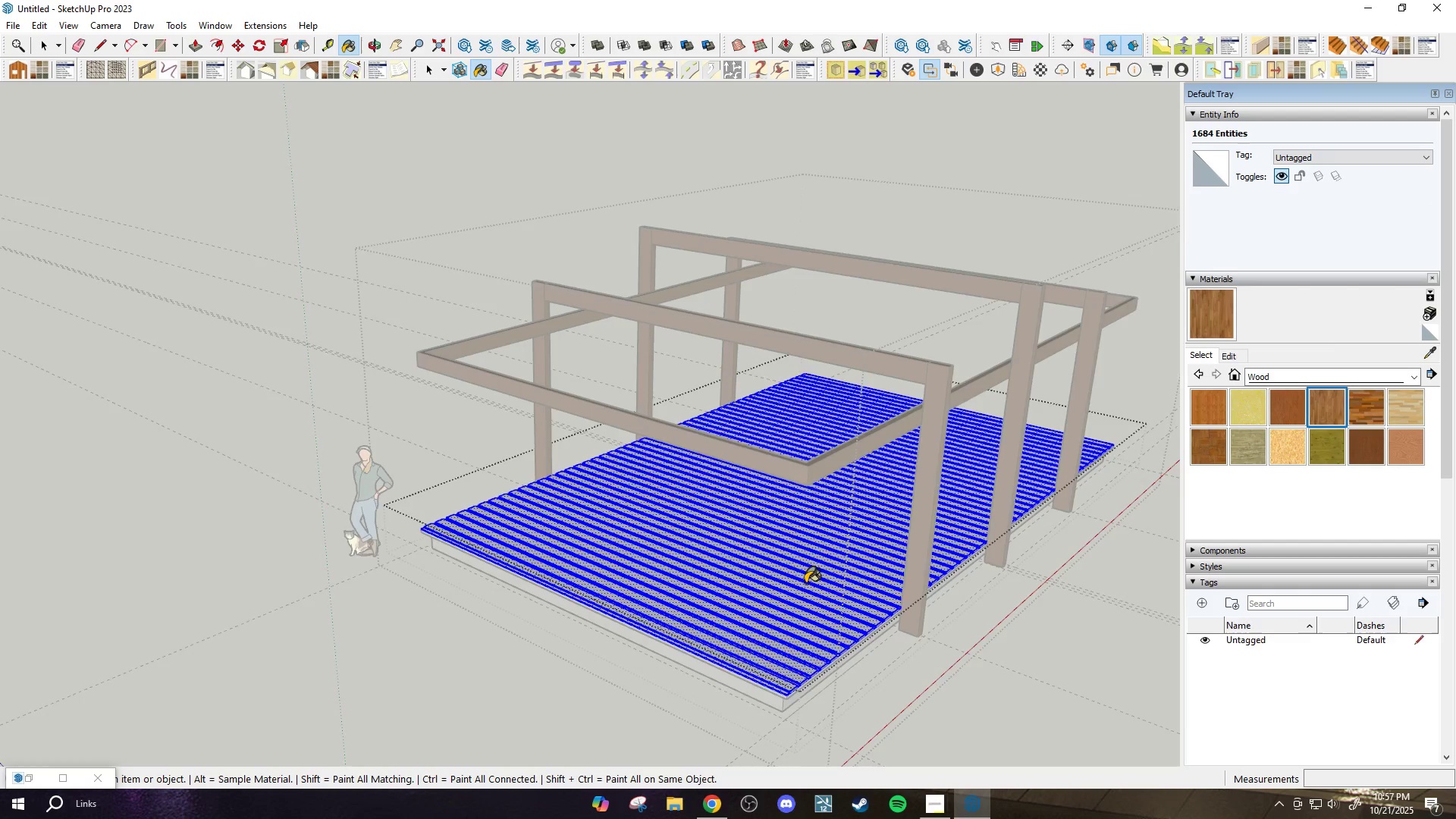 
scroll: coordinate [810, 581], scroll_direction: down, amount: 2.0
 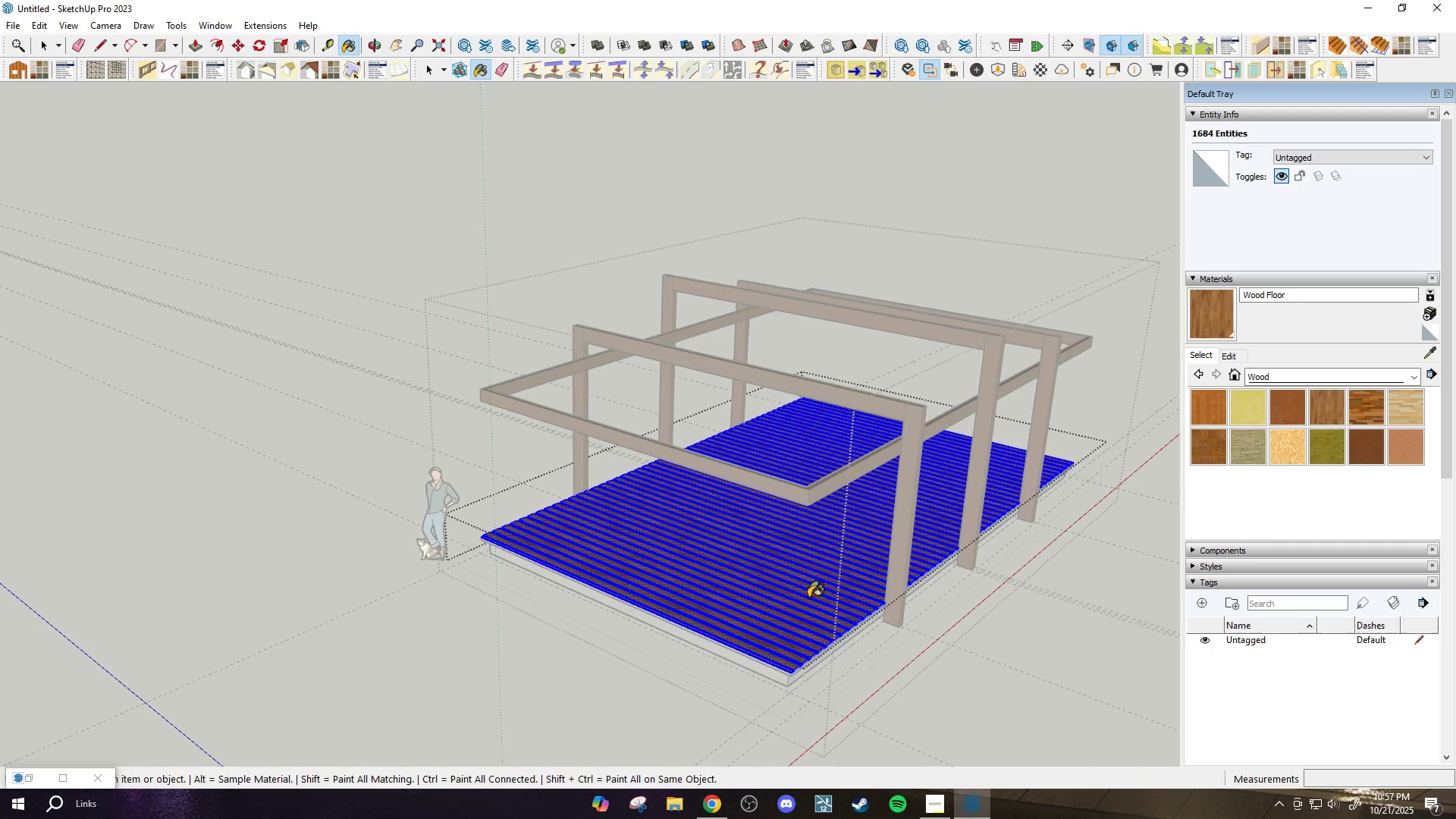 
key(Space)
 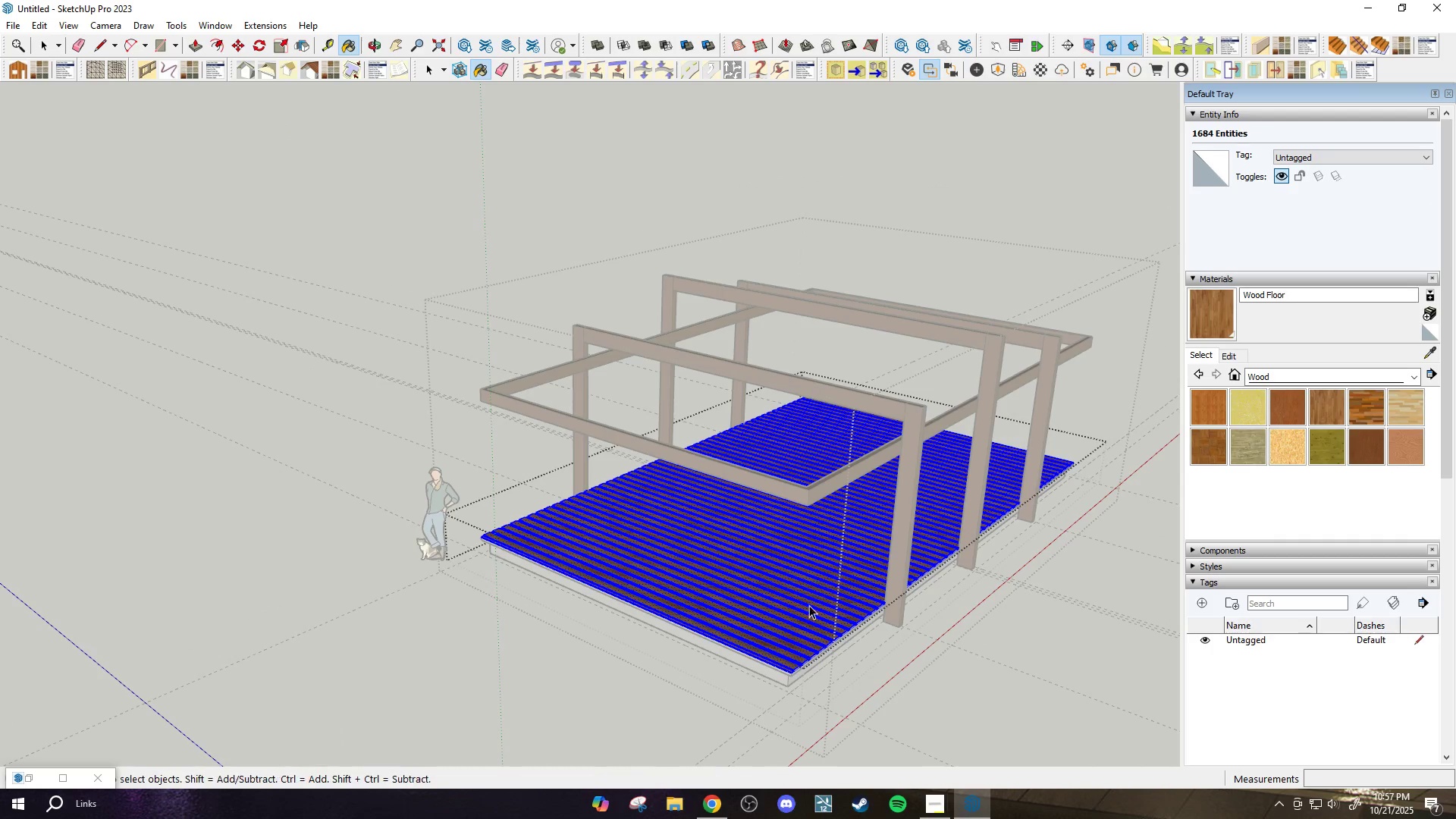 
key(Escape)
 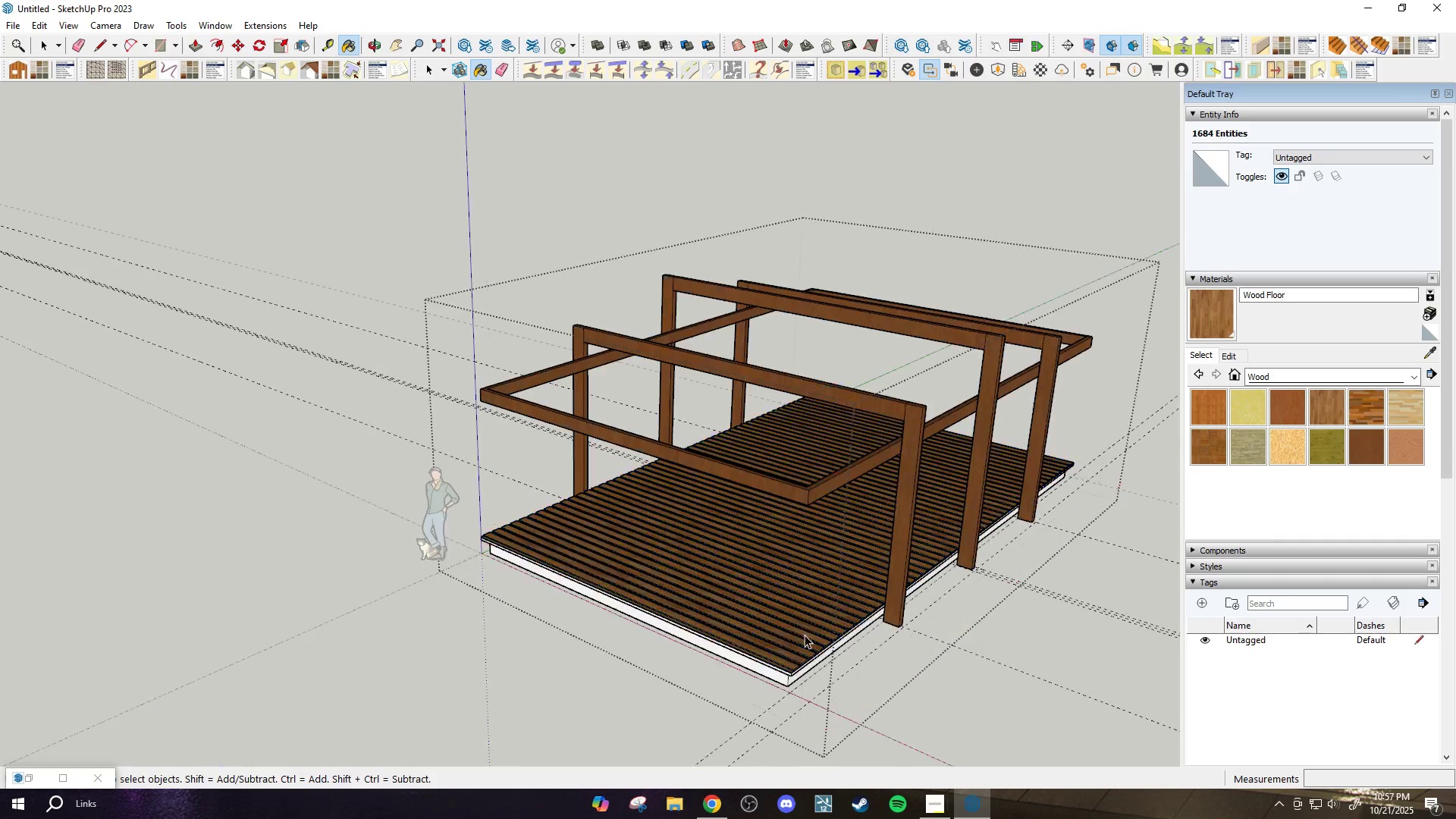 
scroll: coordinate [874, 634], scroll_direction: up, amount: 7.0
 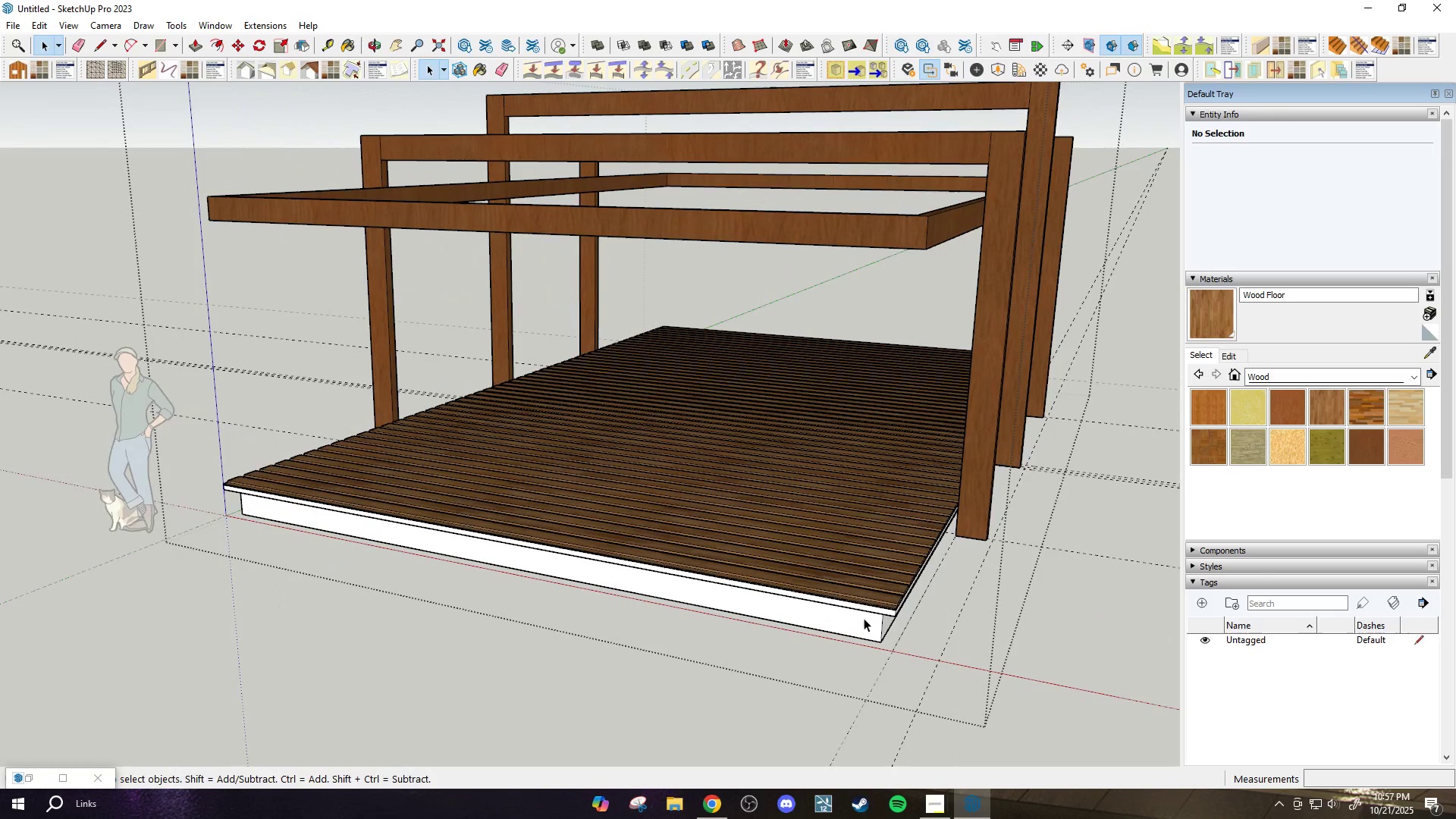 
left_click([864, 617])
 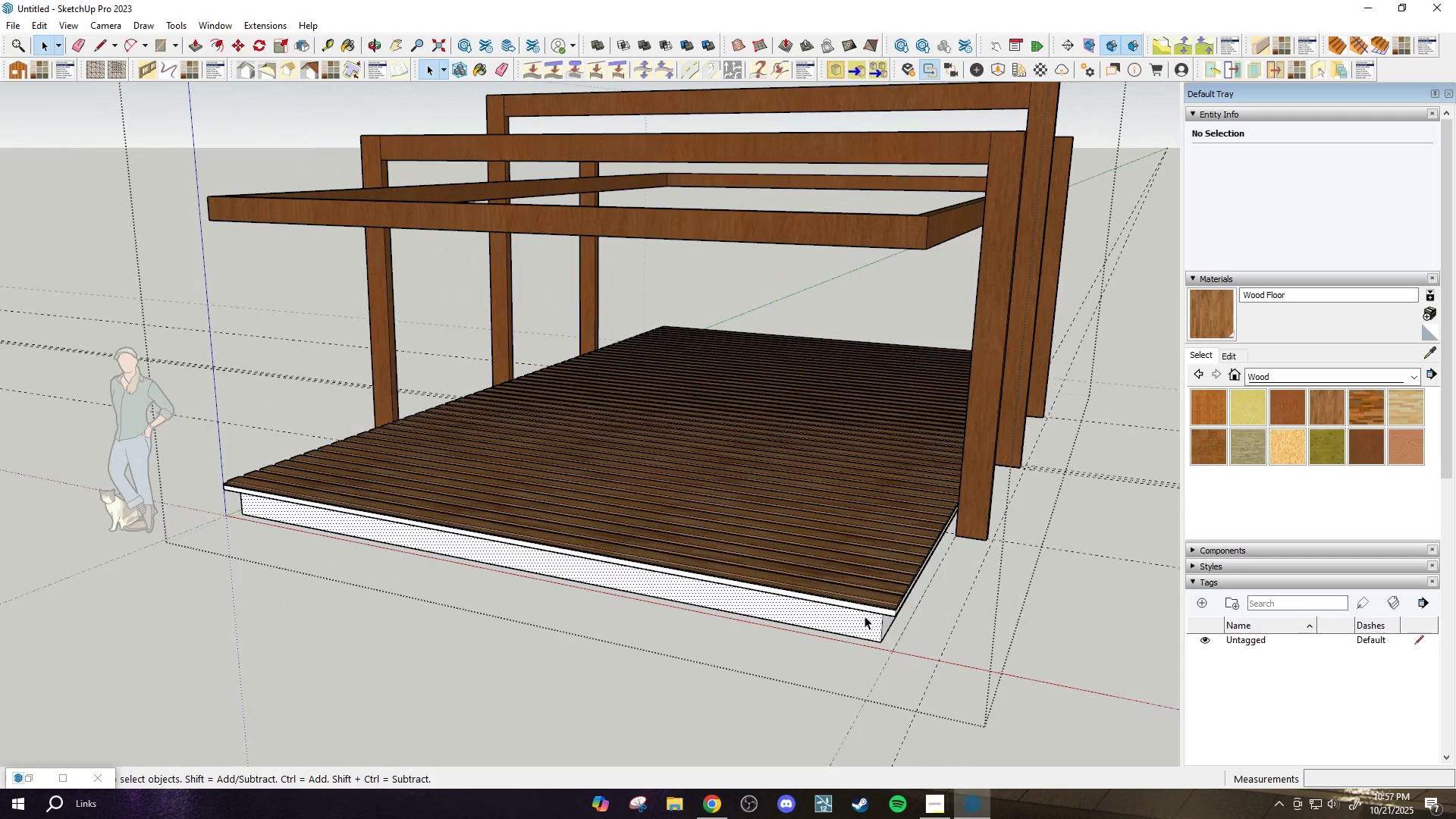 
scroll: coordinate [868, 610], scroll_direction: up, amount: 3.0
 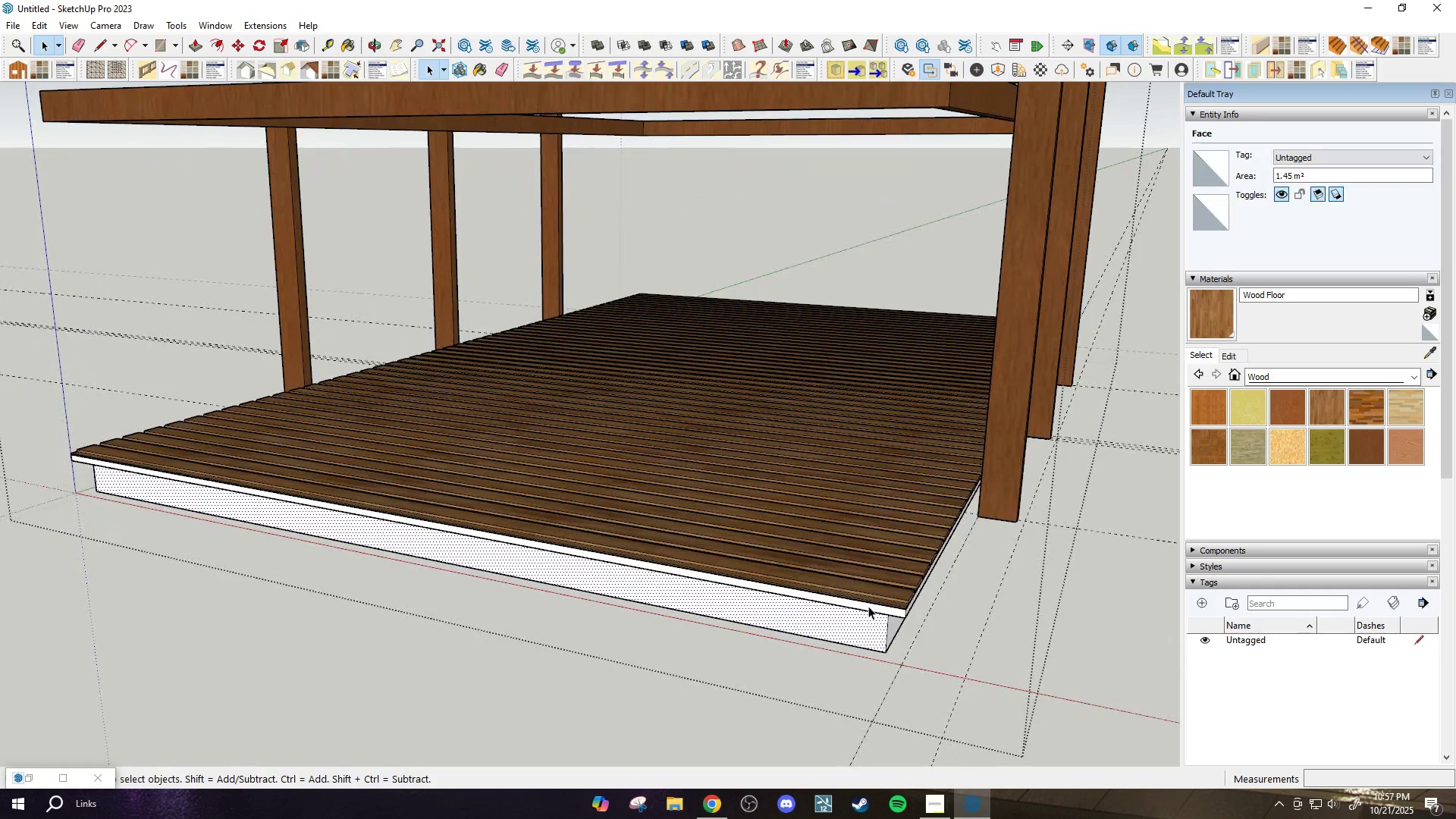 
double_click([868, 606])
 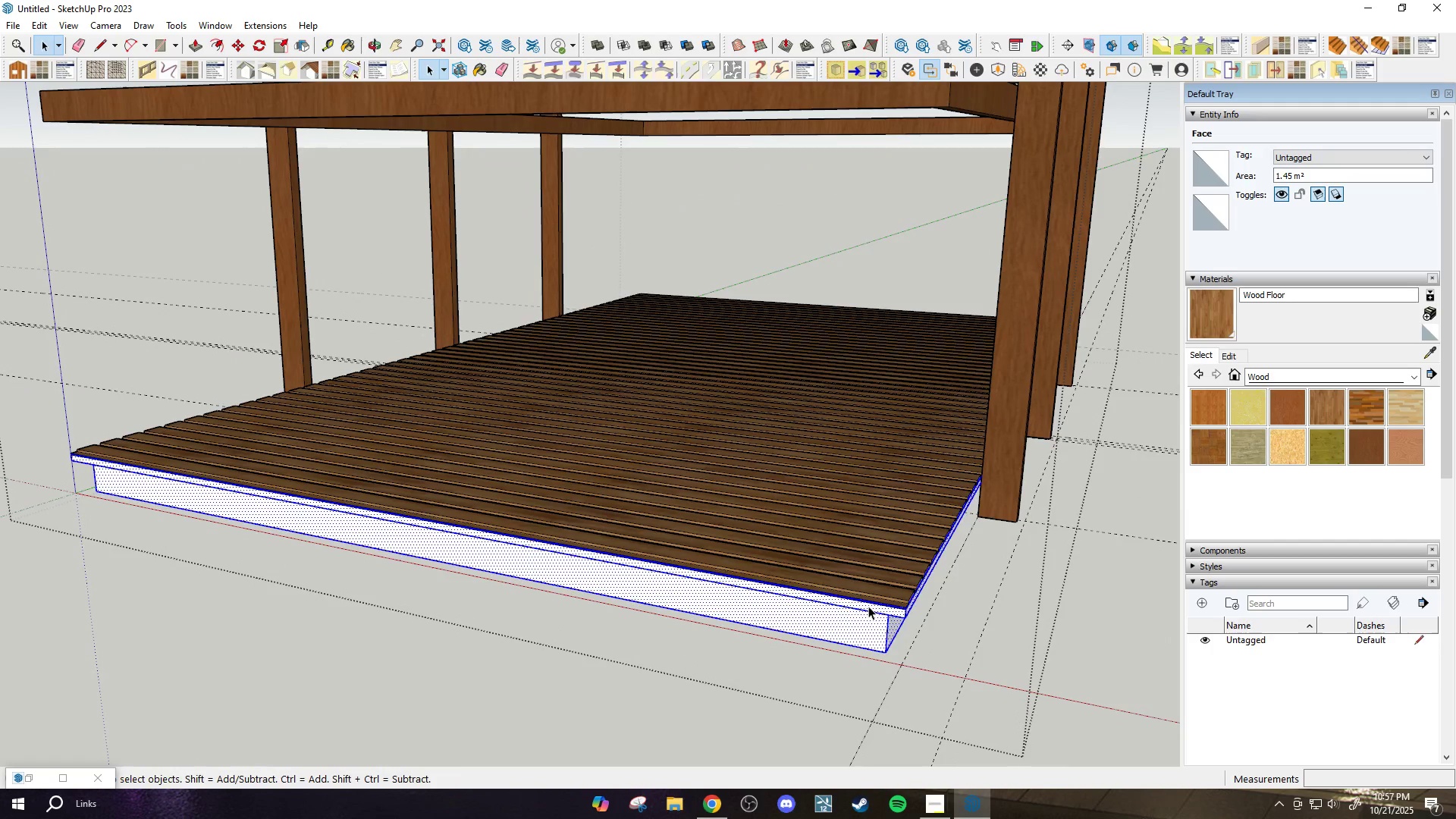 
triple_click([868, 606])
 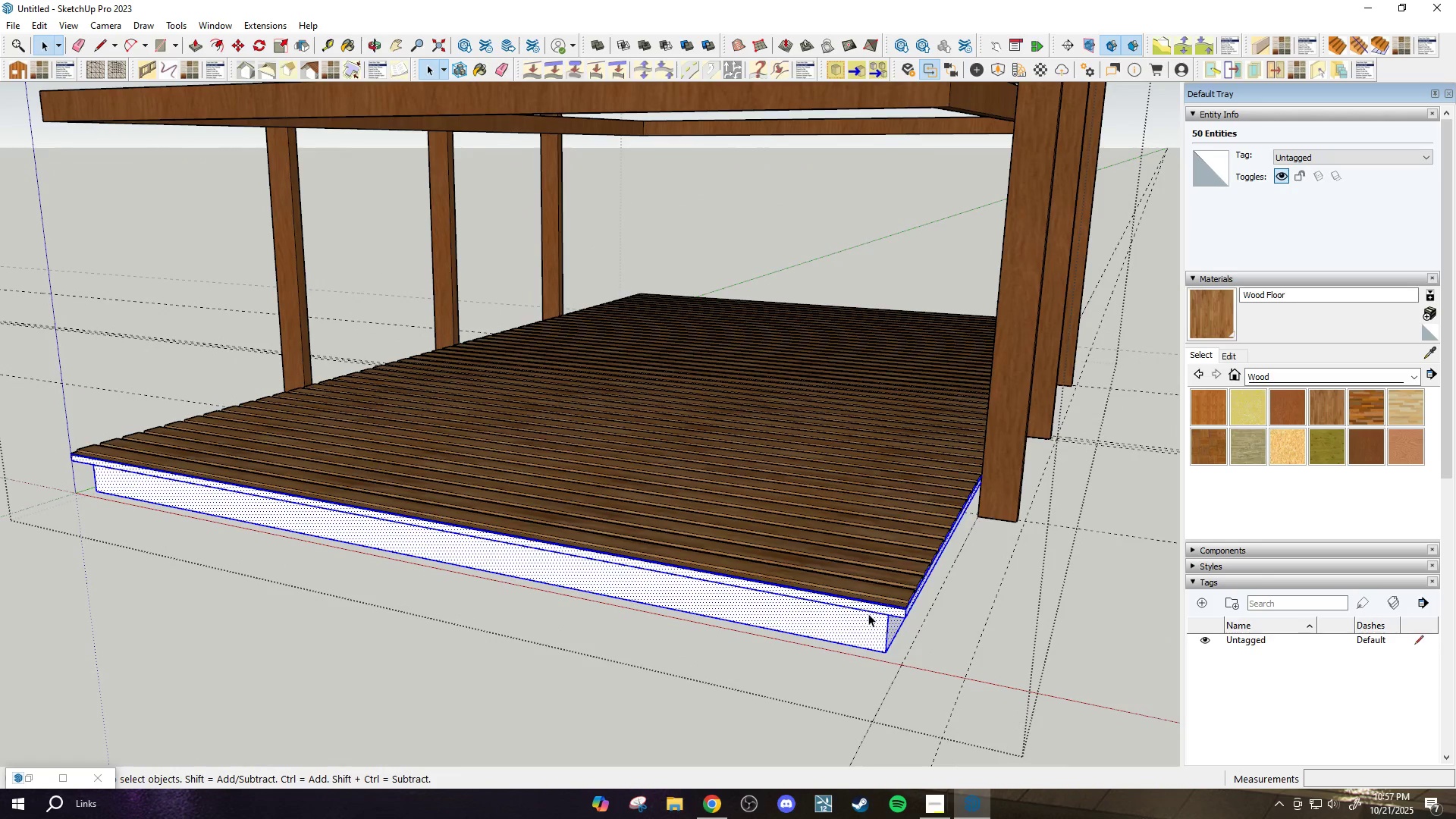 
key(B)
 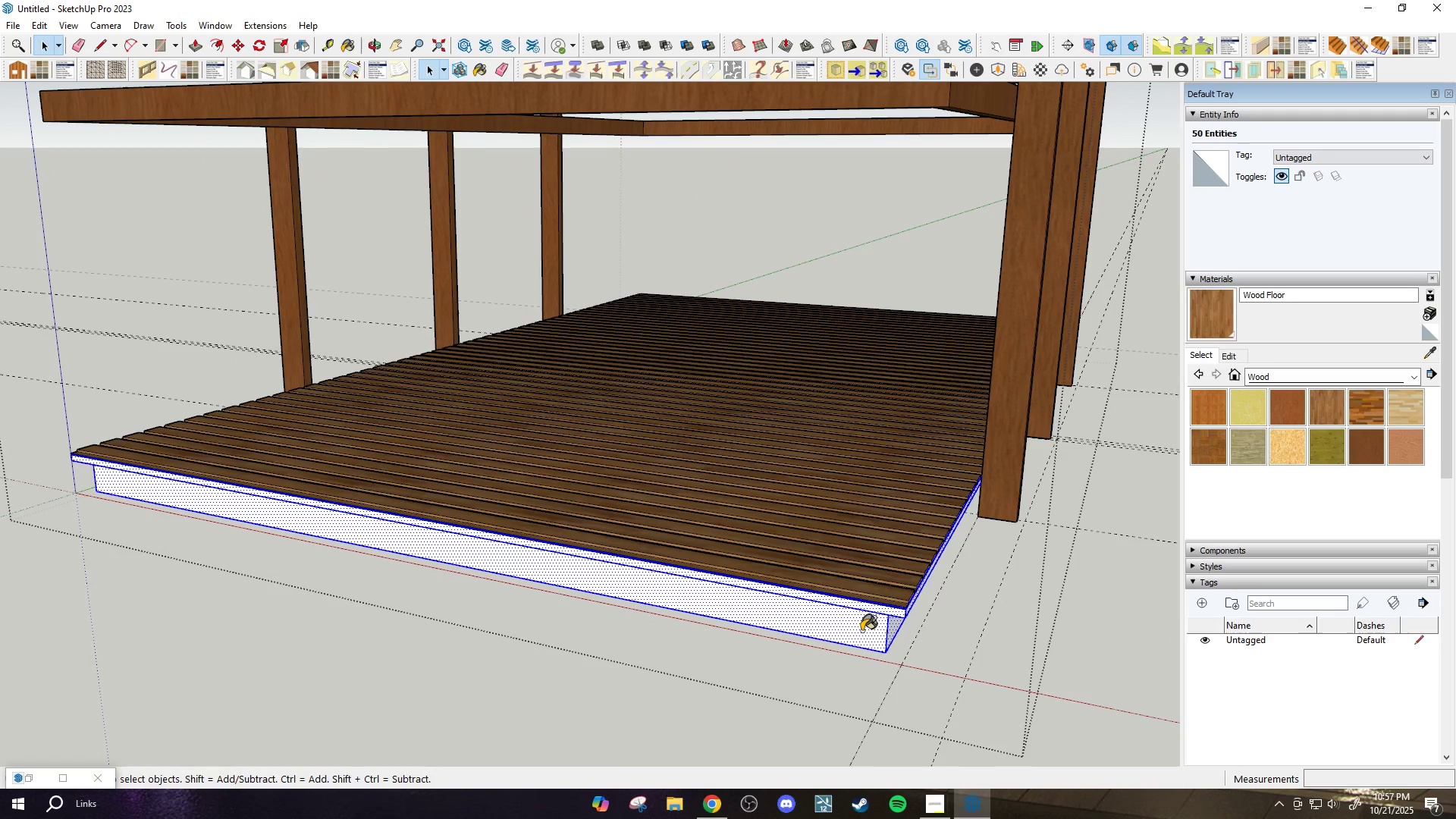 
left_click_drag(start_coordinate=[858, 632], to_coordinate=[869, 632])
 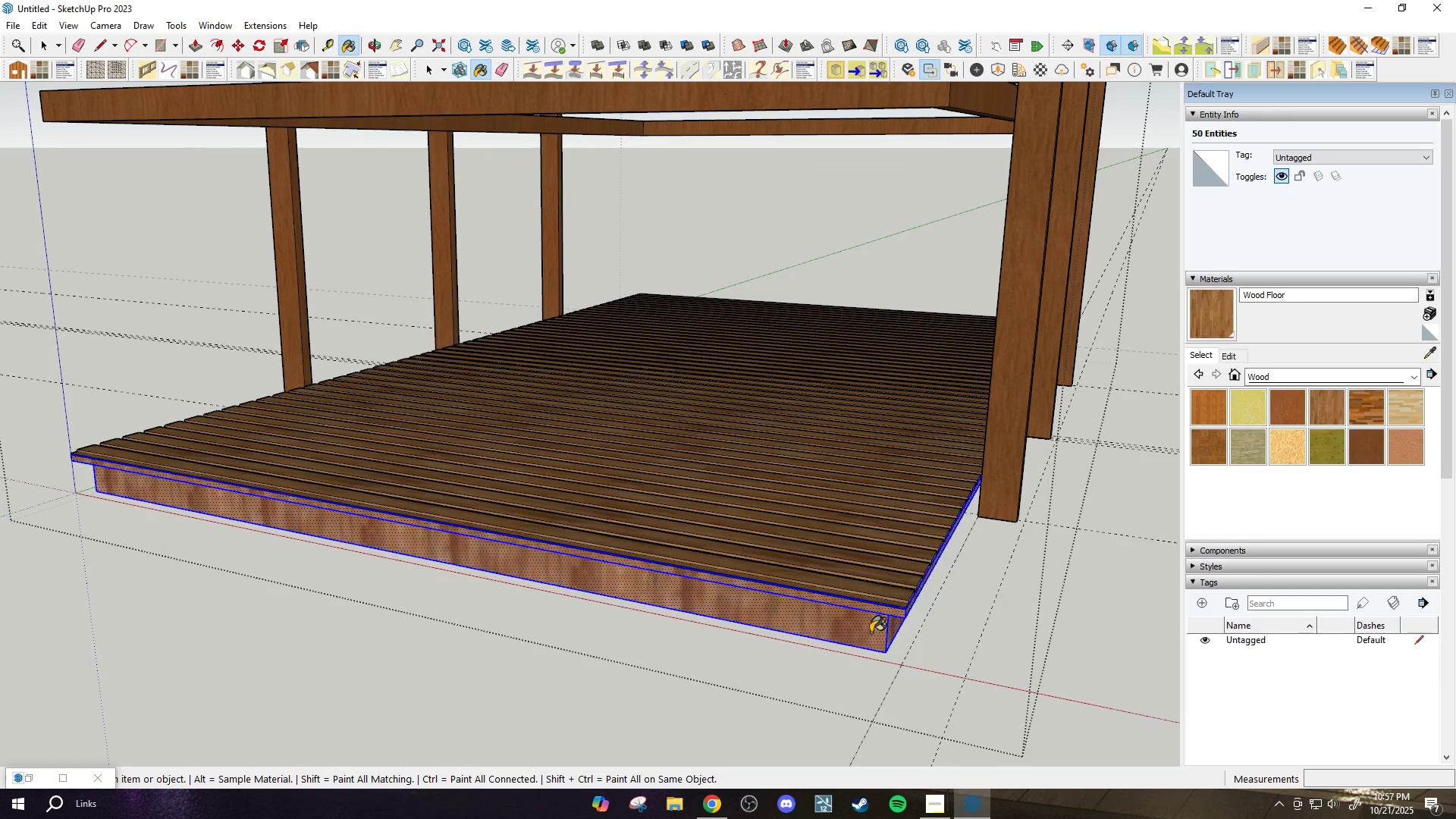 
scroll: coordinate [871, 632], scroll_direction: down, amount: 4.0
 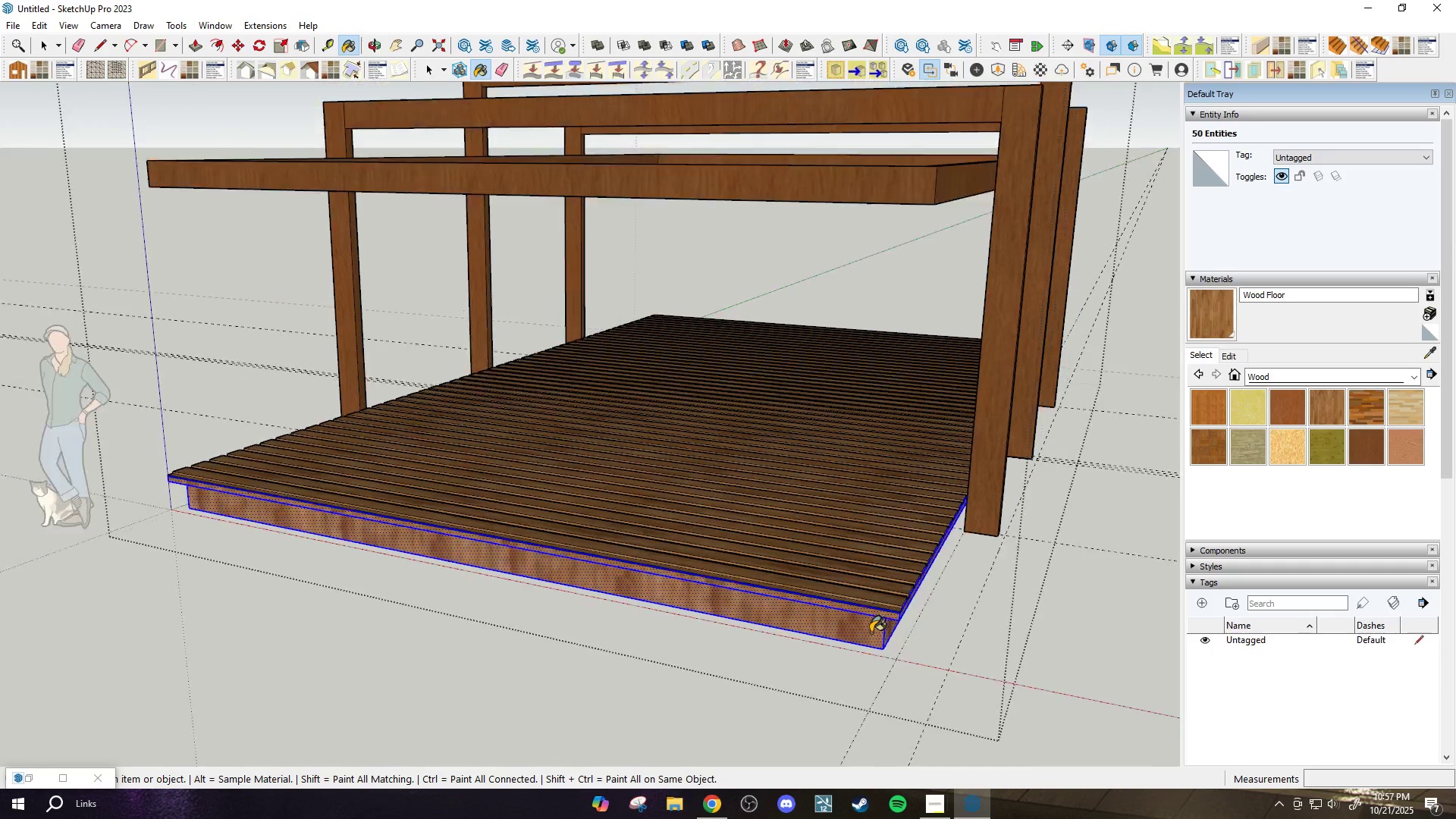 
key(Space)
 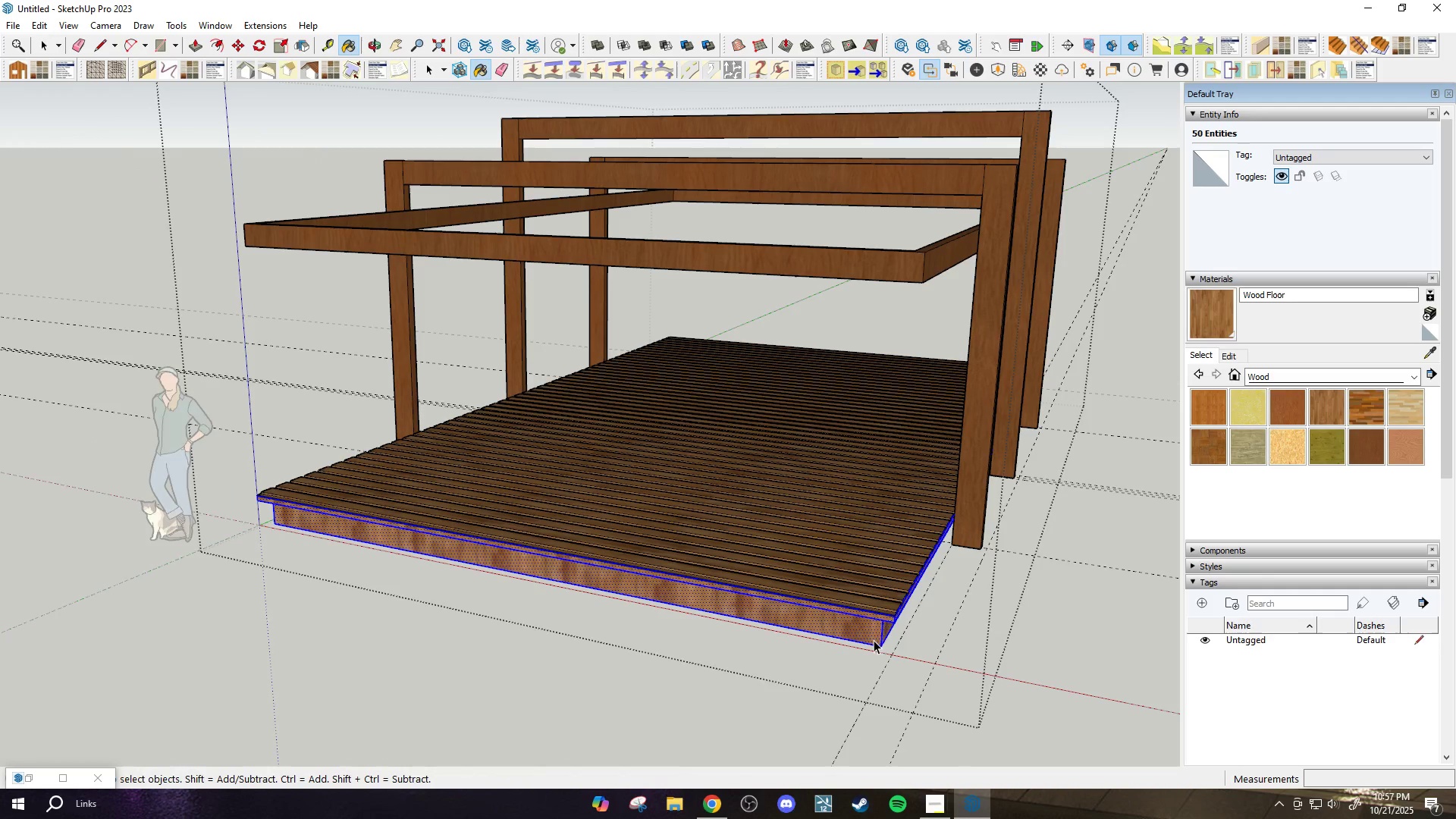 
key(Escape)
 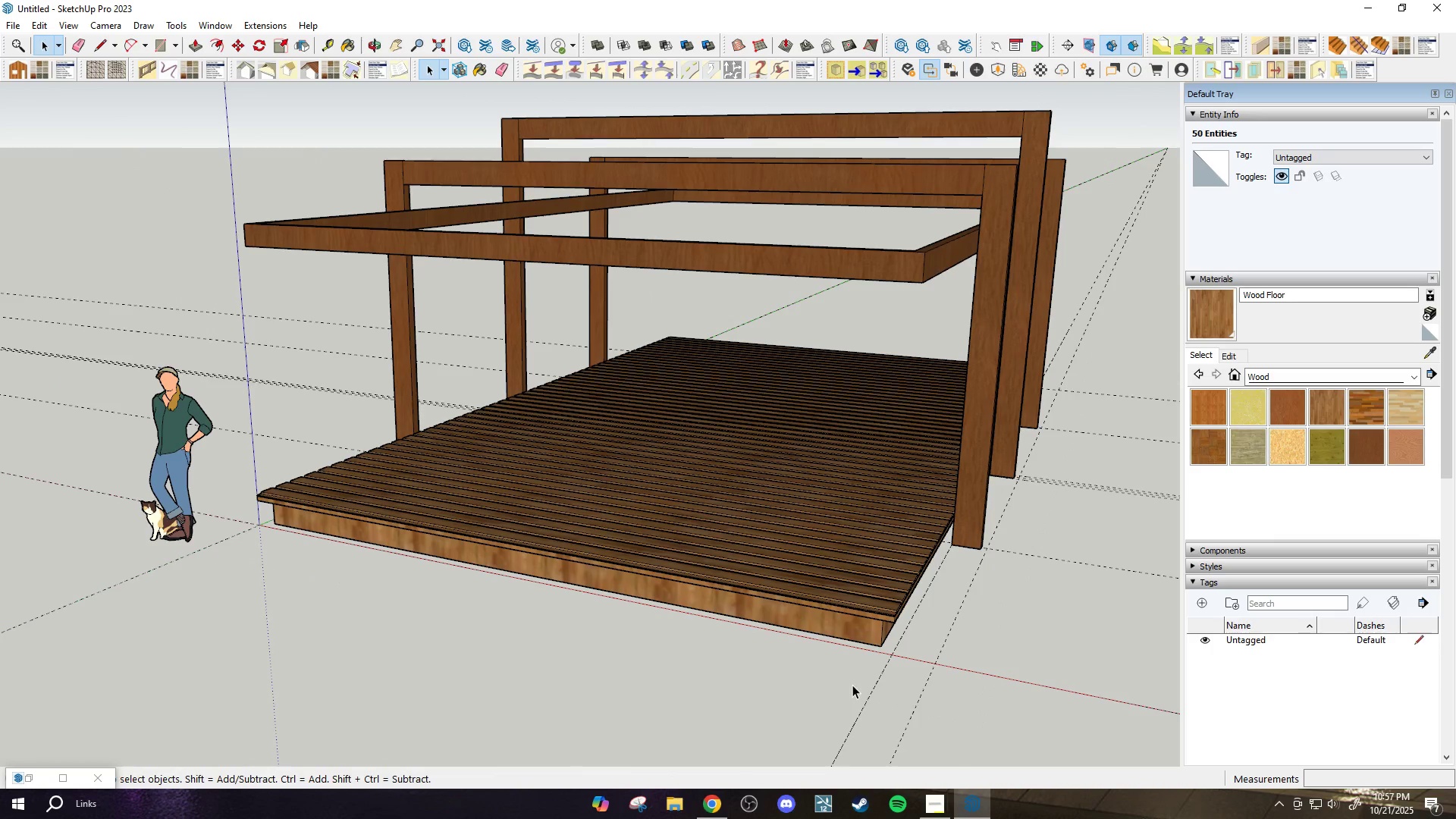 
scroll: coordinate [719, 646], scroll_direction: down, amount: 10.0
 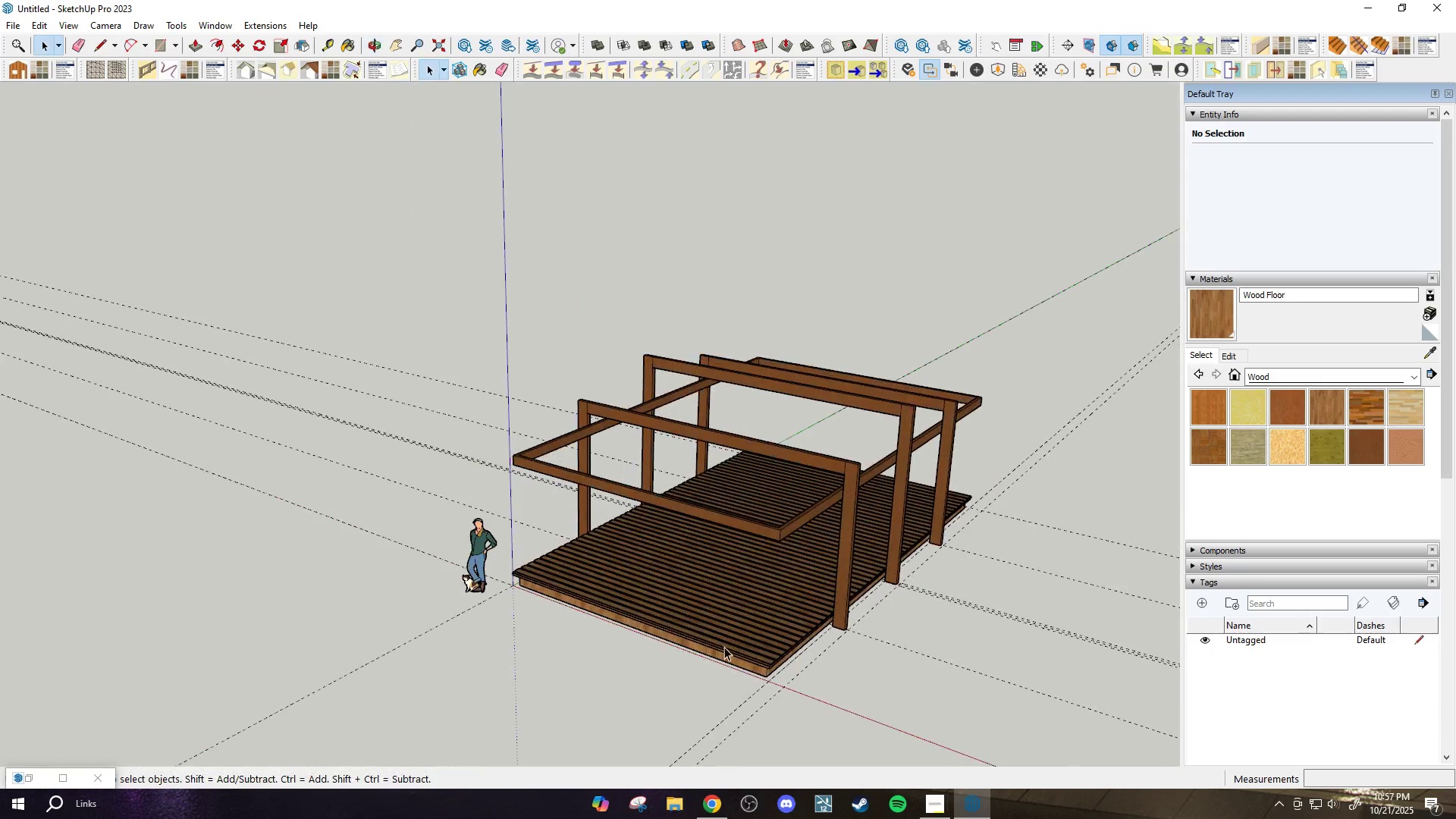 
key(E)
 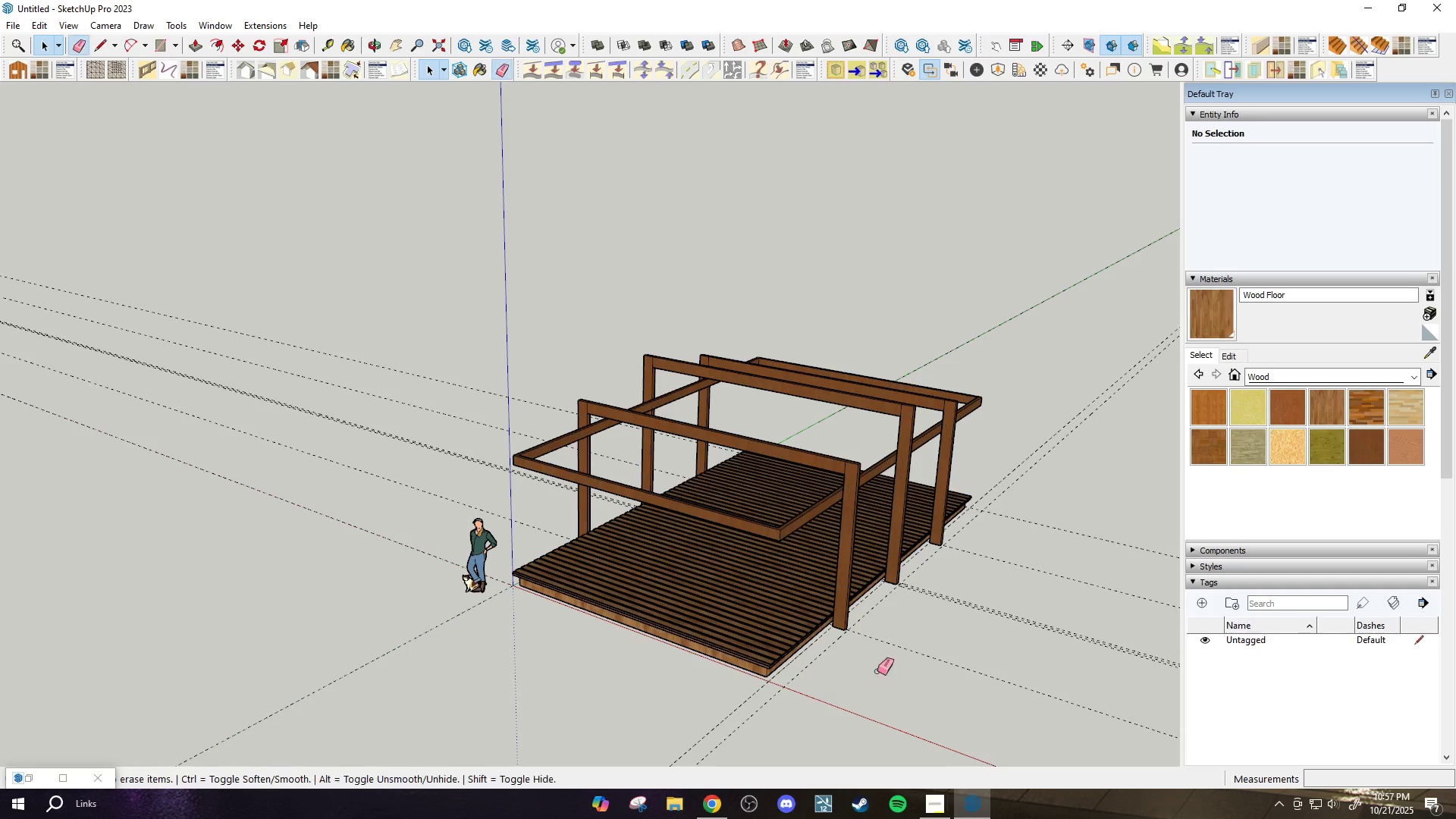 
left_click_drag(start_coordinate=[903, 669], to_coordinate=[920, 649])
 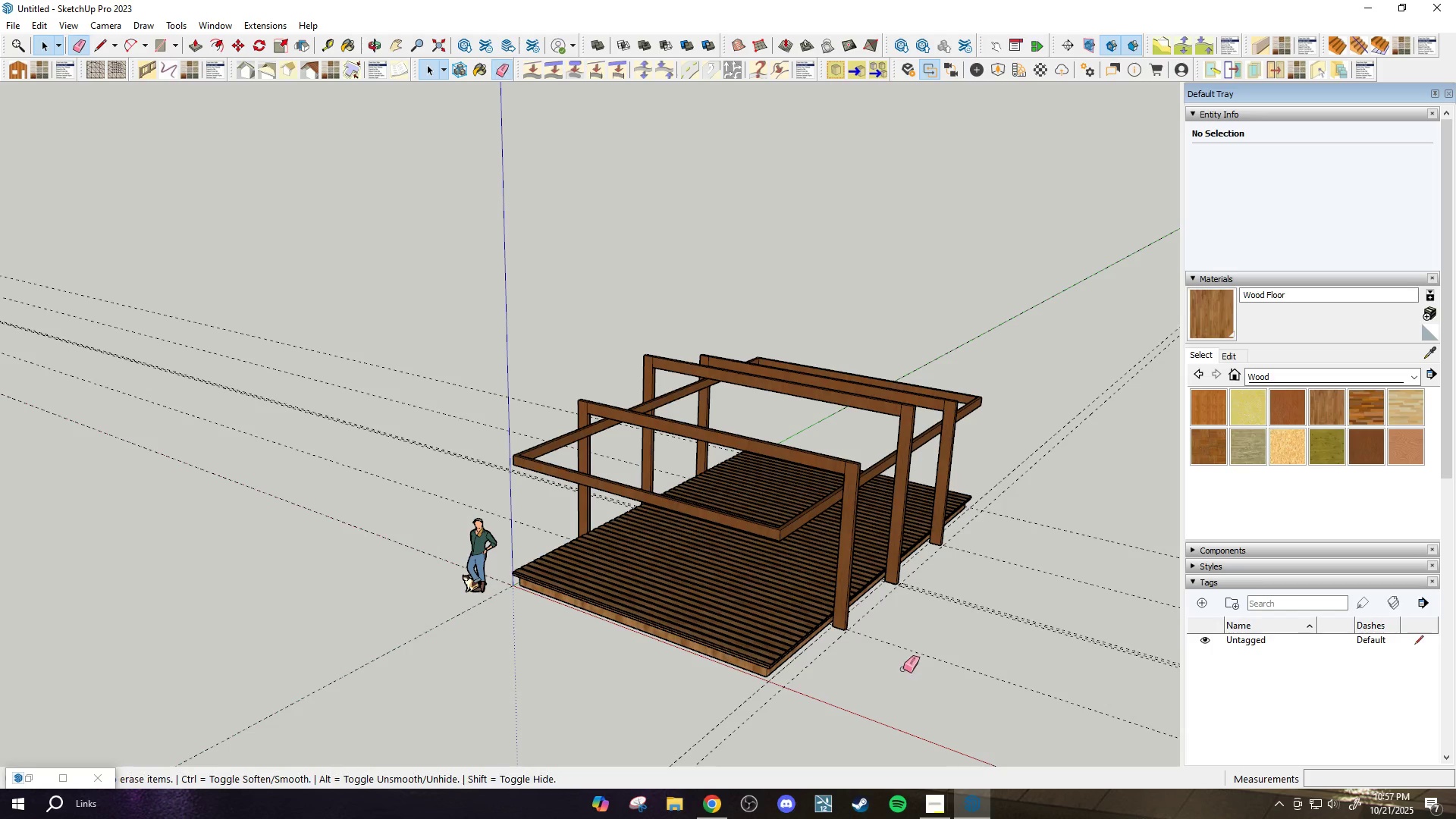 
left_click_drag(start_coordinate=[924, 644], to_coordinate=[1065, 497])
 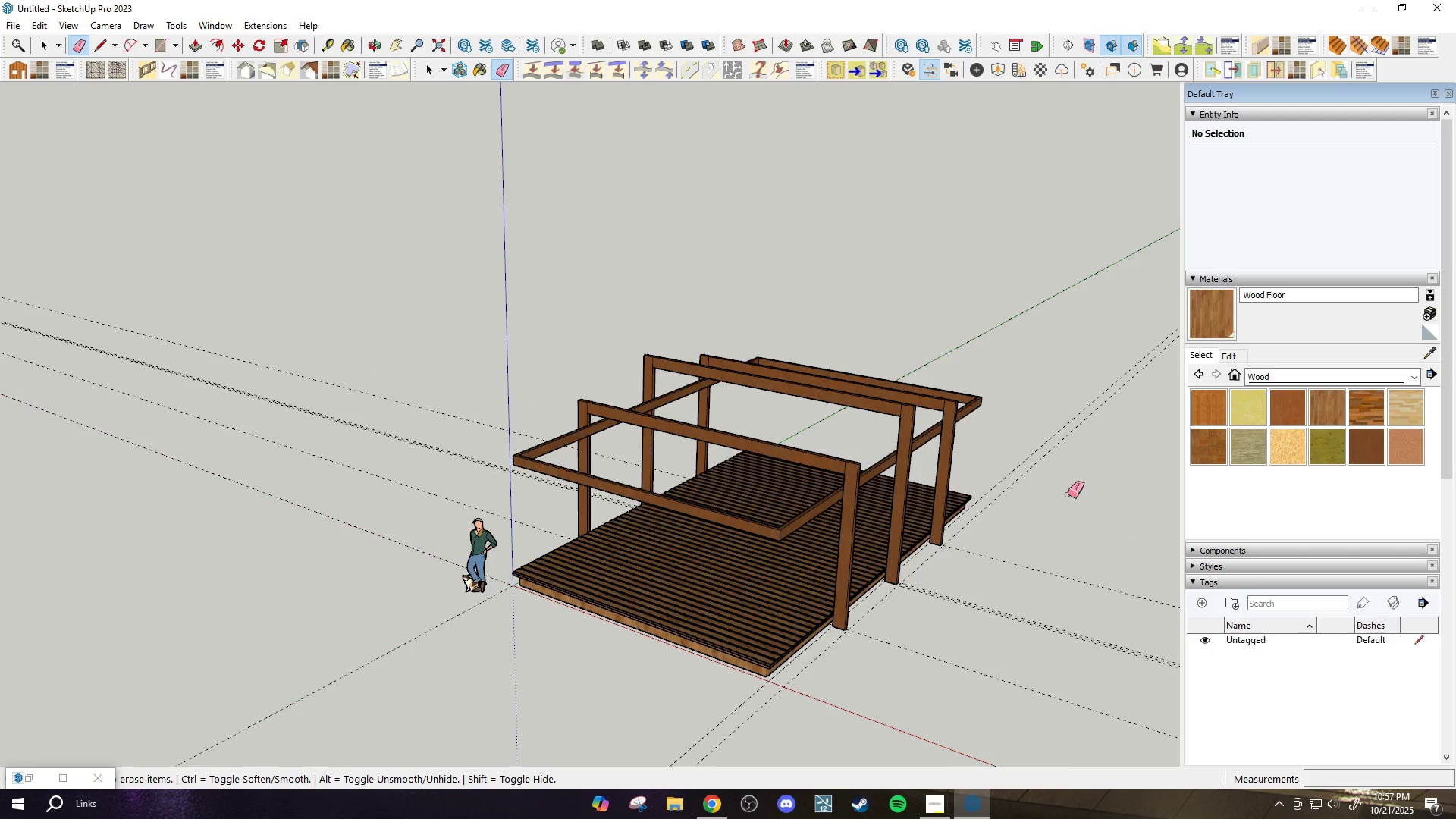 
left_click_drag(start_coordinate=[1066, 495], to_coordinate=[1040, 530])
 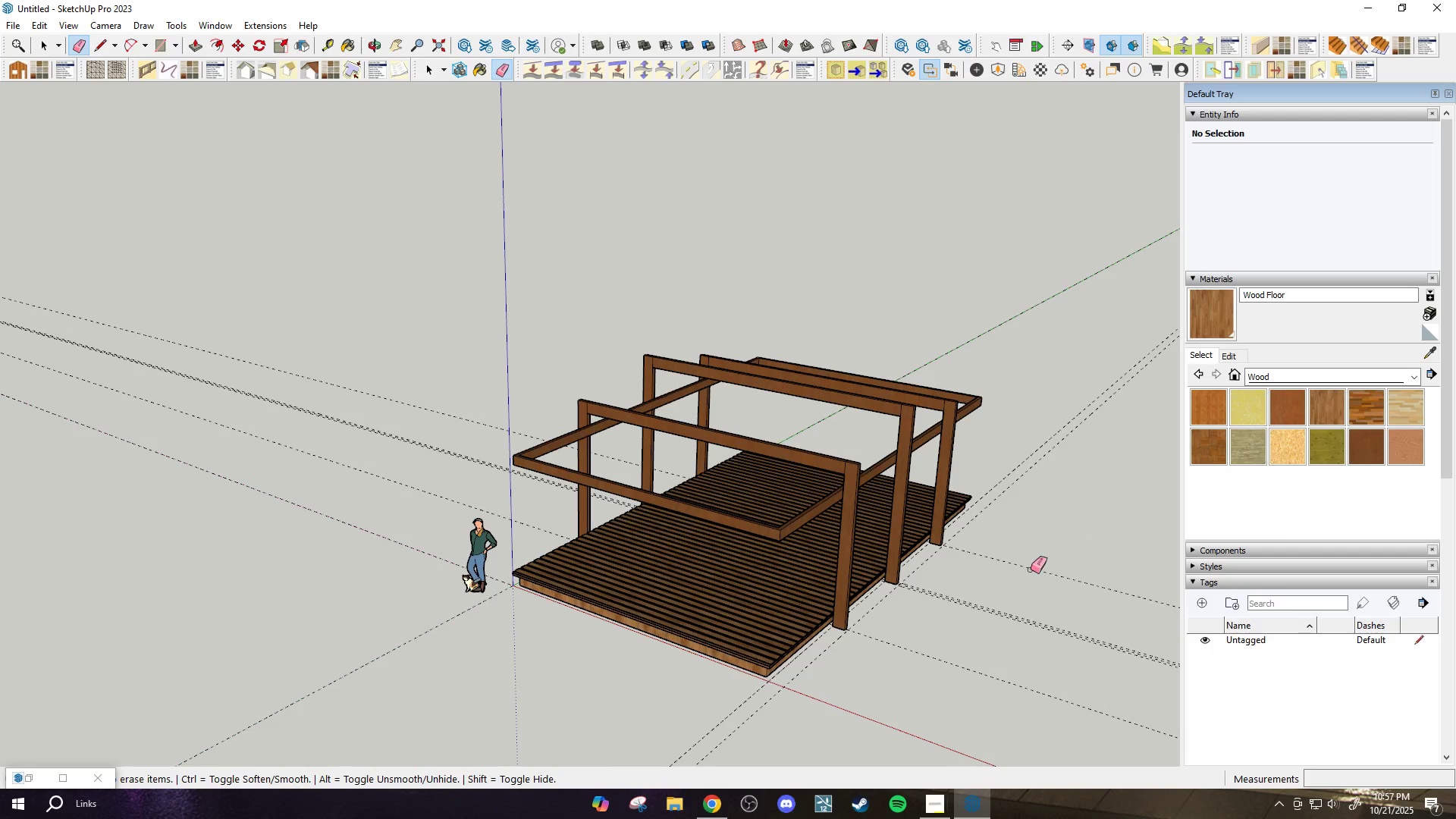 
left_click_drag(start_coordinate=[1031, 544], to_coordinate=[959, 648])
 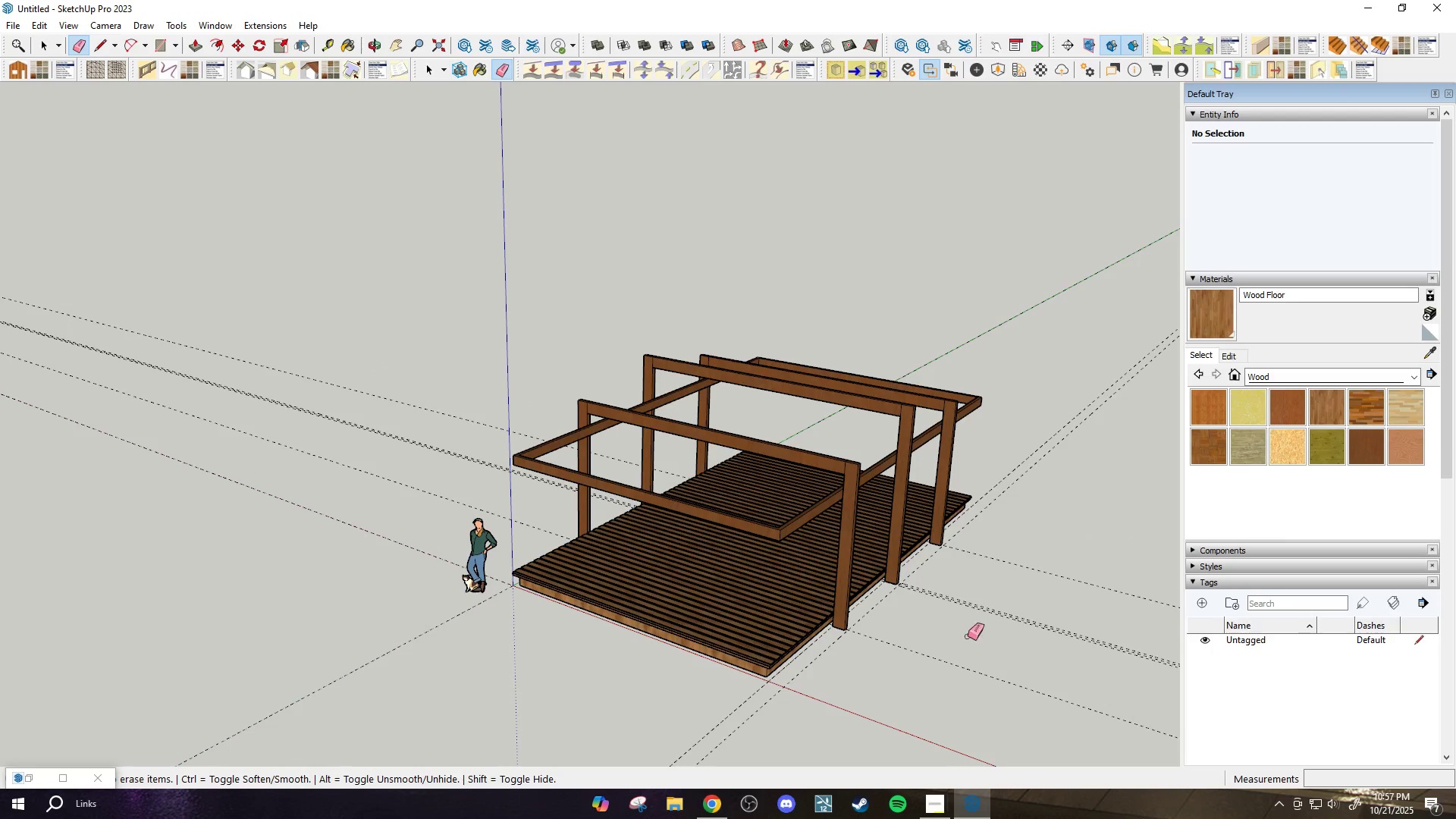 
left_click_drag(start_coordinate=[1042, 540], to_coordinate=[927, 751])
 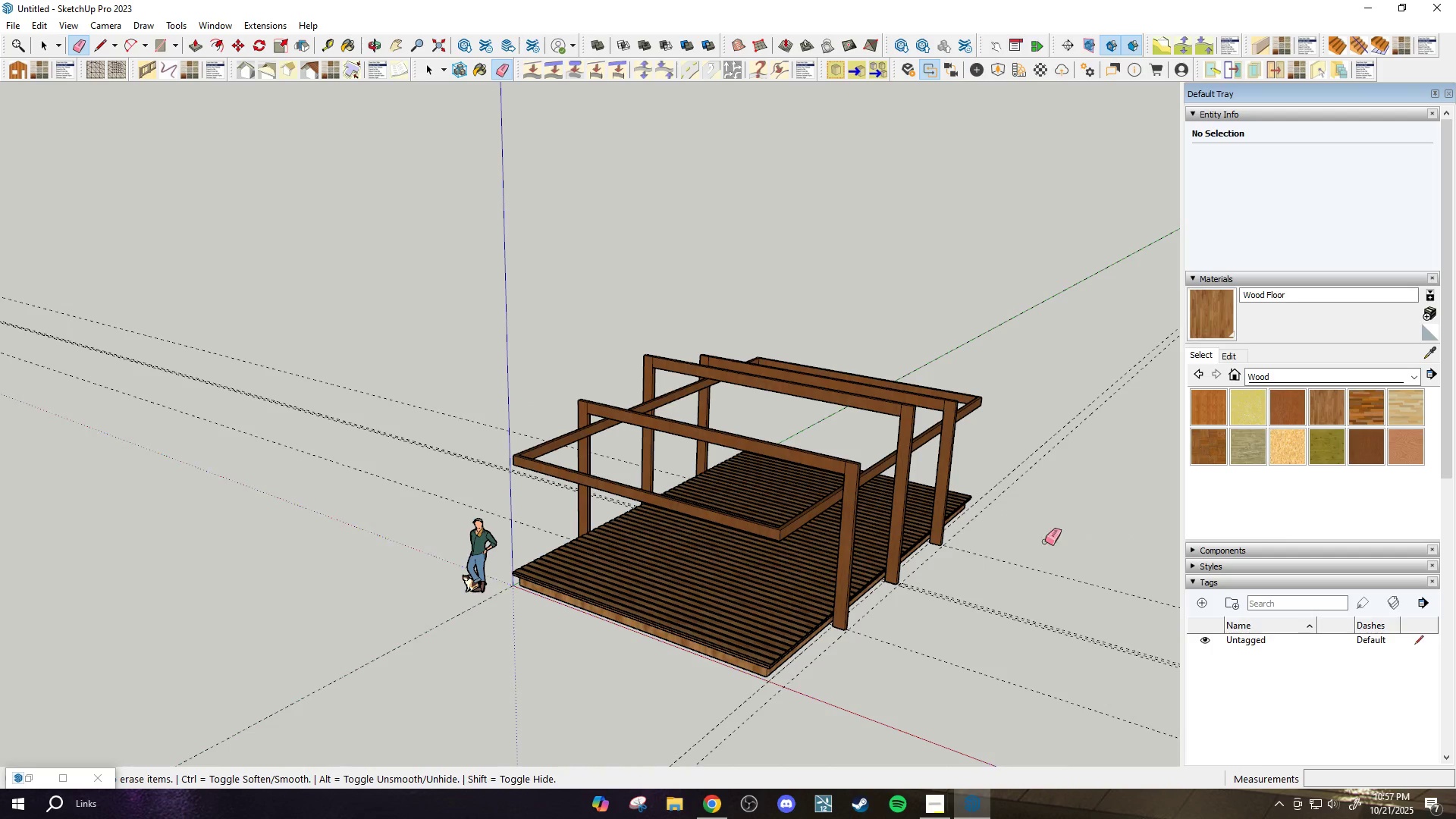 
left_click_drag(start_coordinate=[1066, 494], to_coordinate=[1000, 411])
 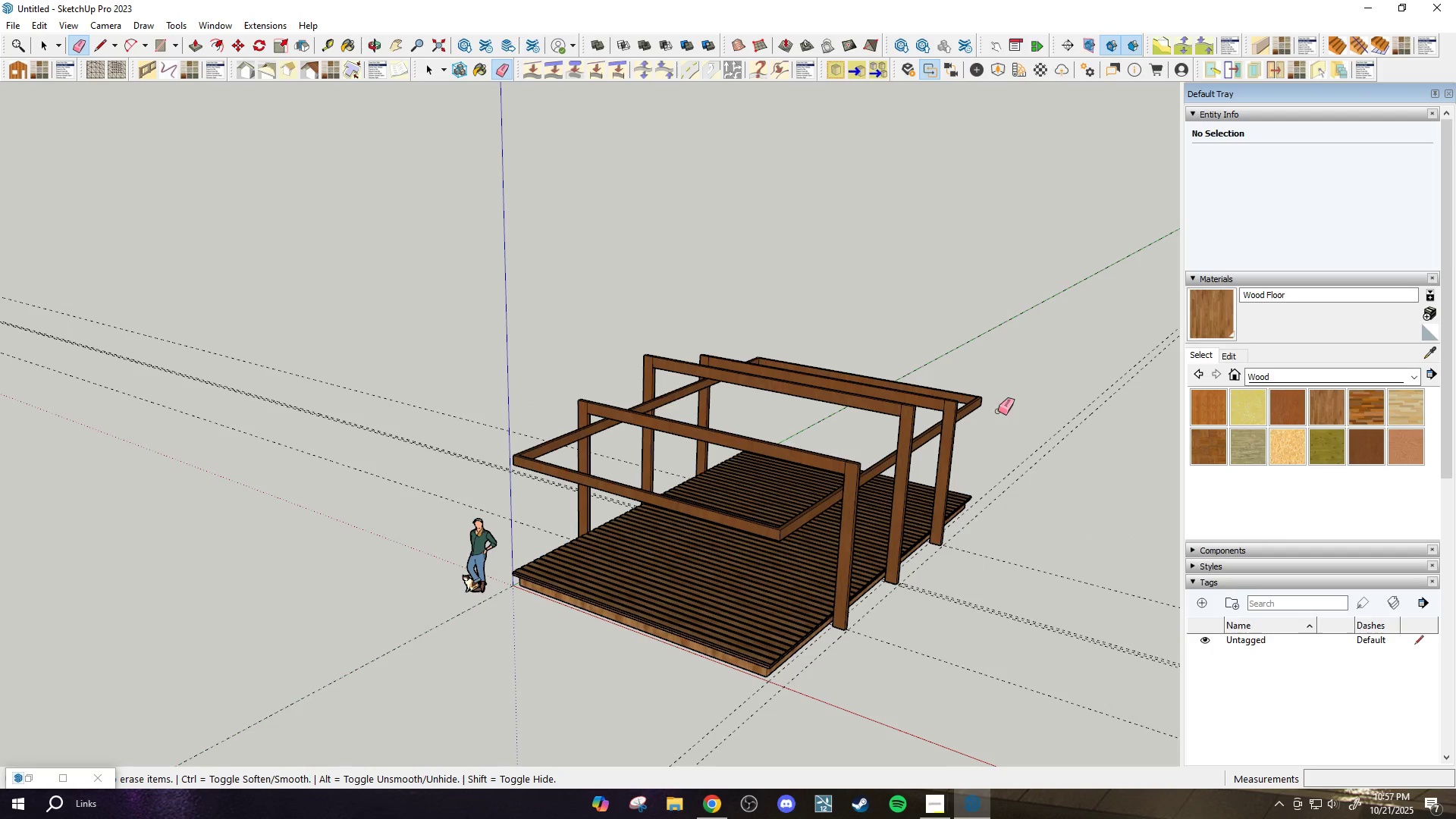 
left_click_drag(start_coordinate=[998, 357], to_coordinate=[912, 288])
 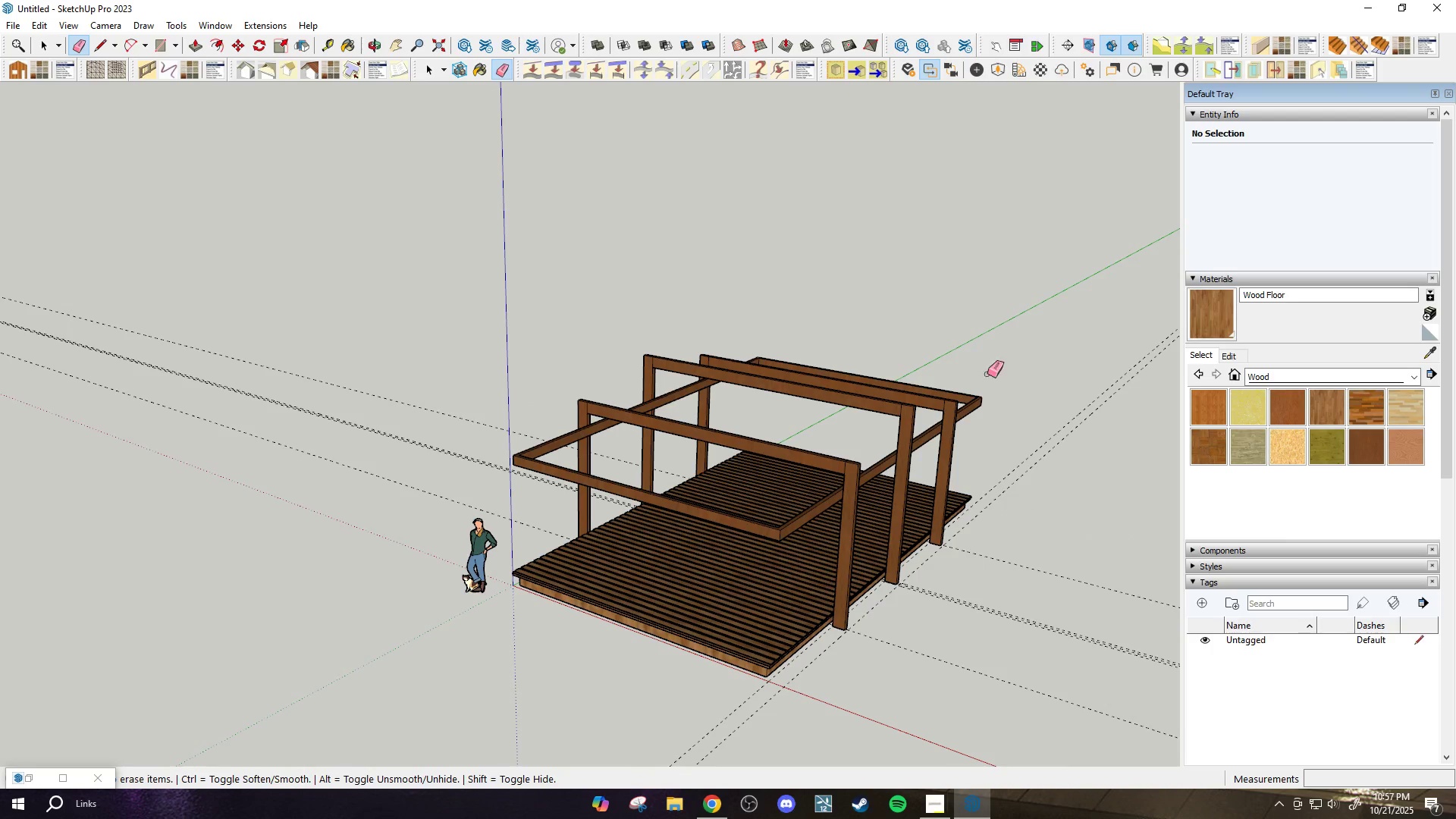 
left_click_drag(start_coordinate=[1040, 424], to_coordinate=[1050, 504])
 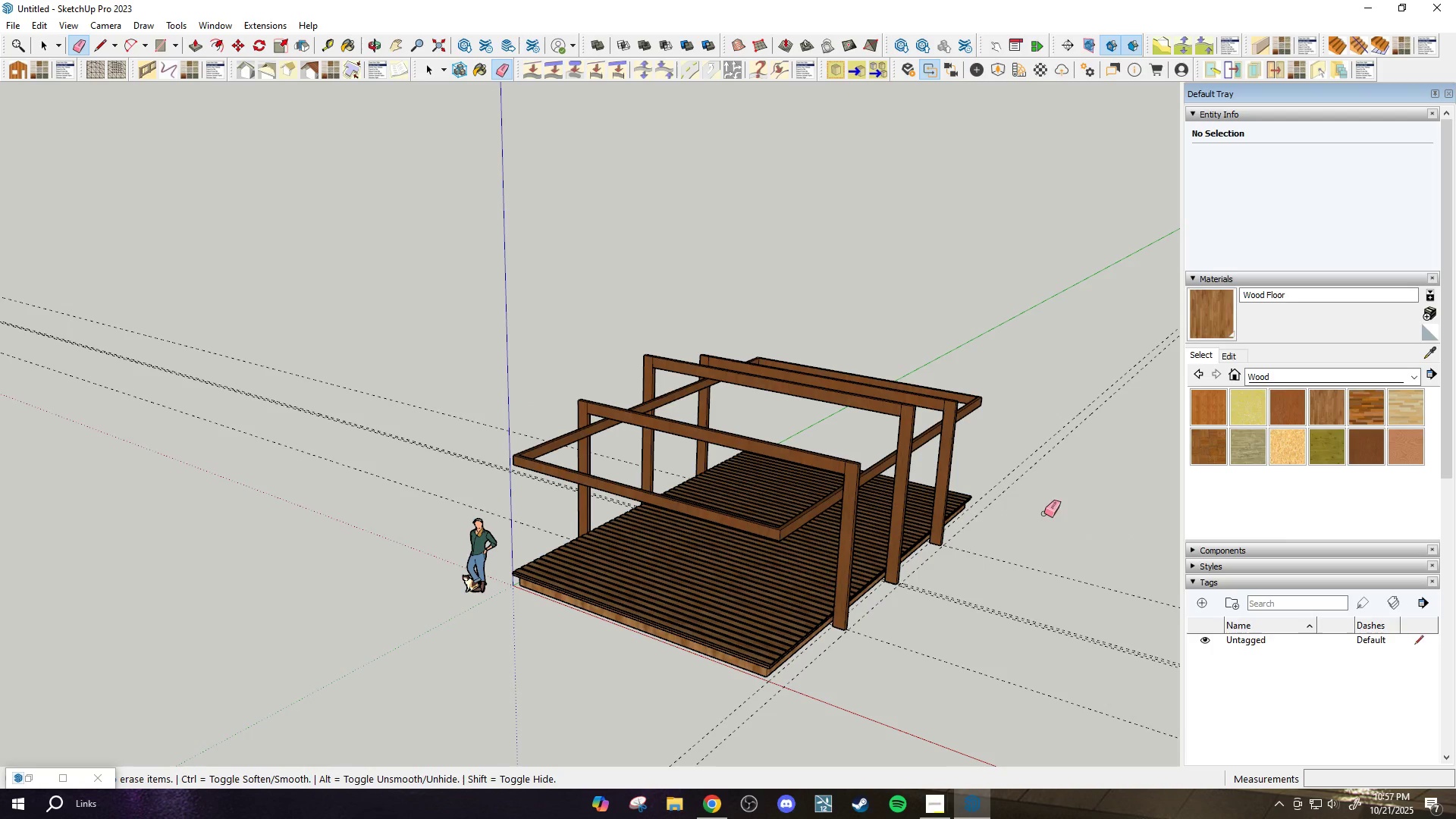 
left_click_drag(start_coordinate=[1028, 488], to_coordinate=[1010, 449])
 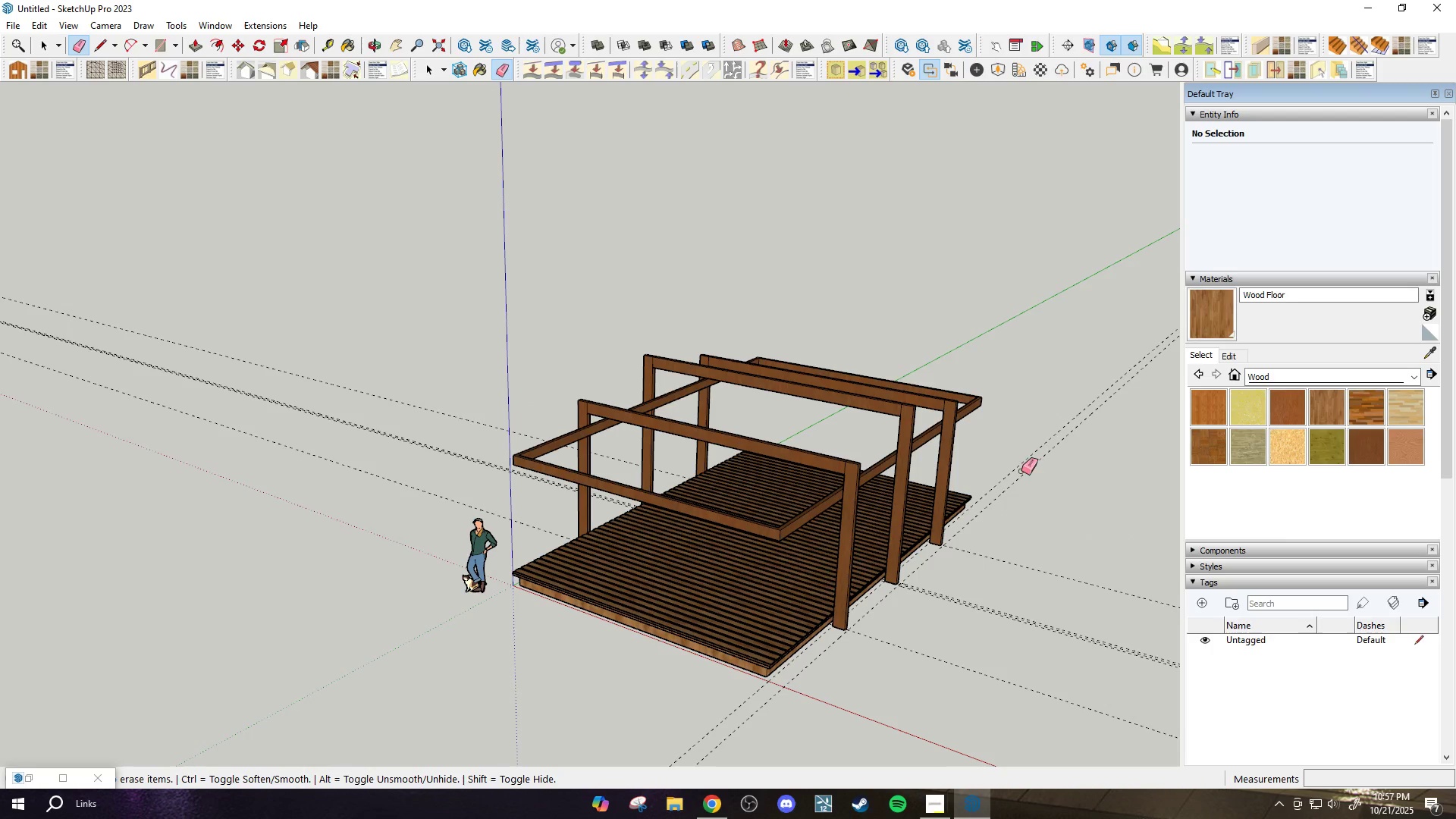 
left_click_drag(start_coordinate=[1027, 485], to_coordinate=[1004, 457])
 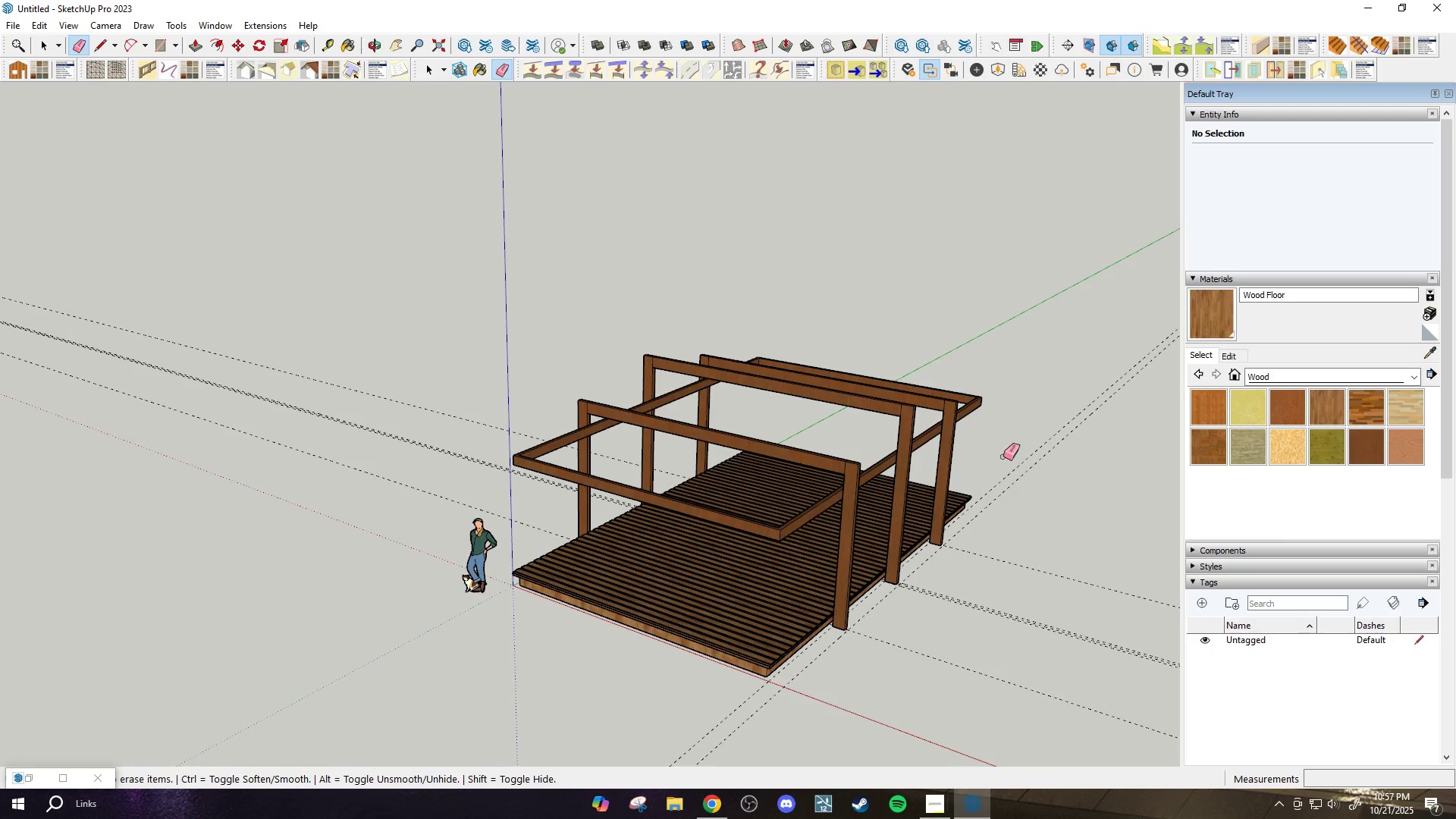 
key(Space)
 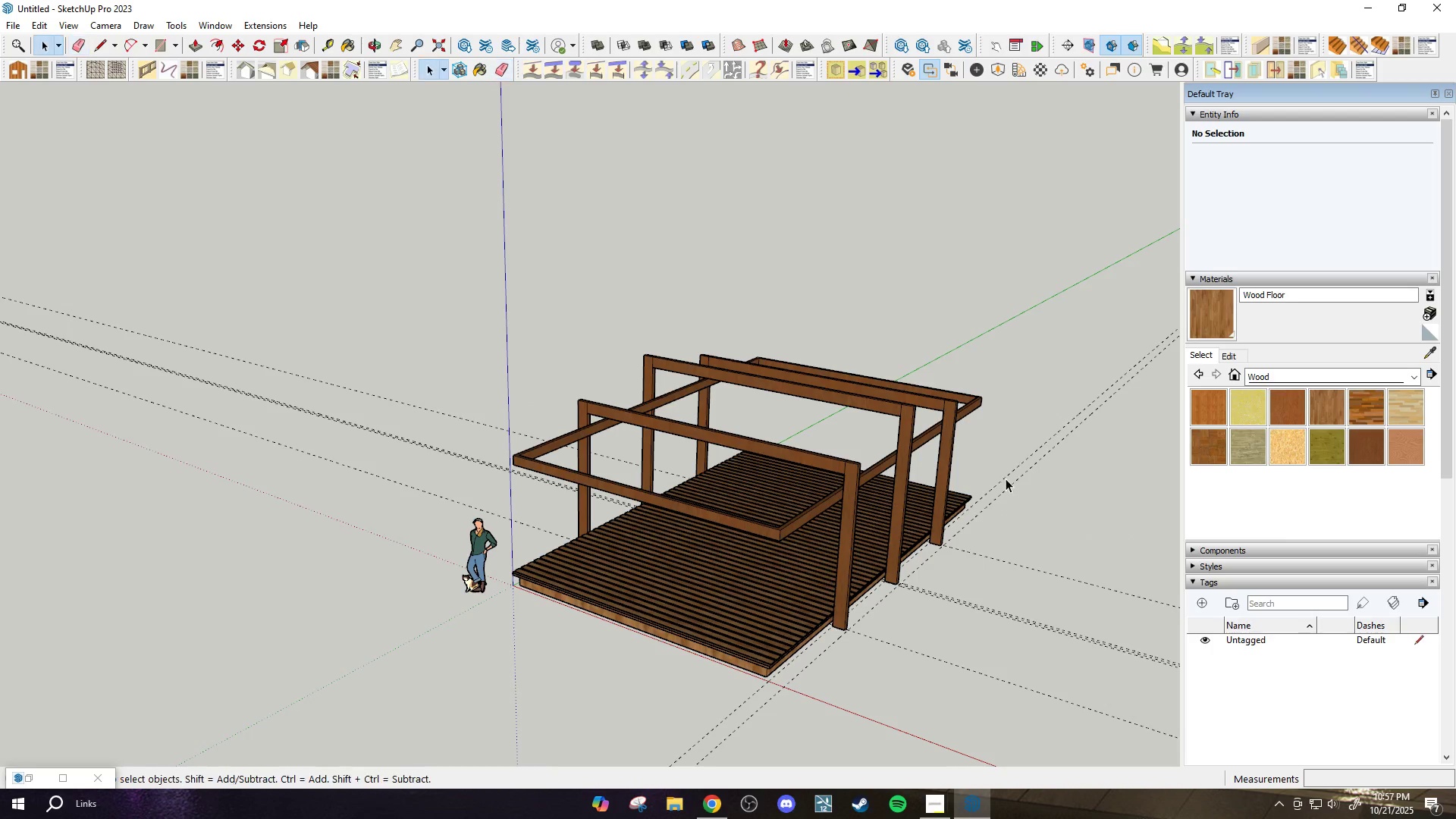 
triple_click([1006, 479])
 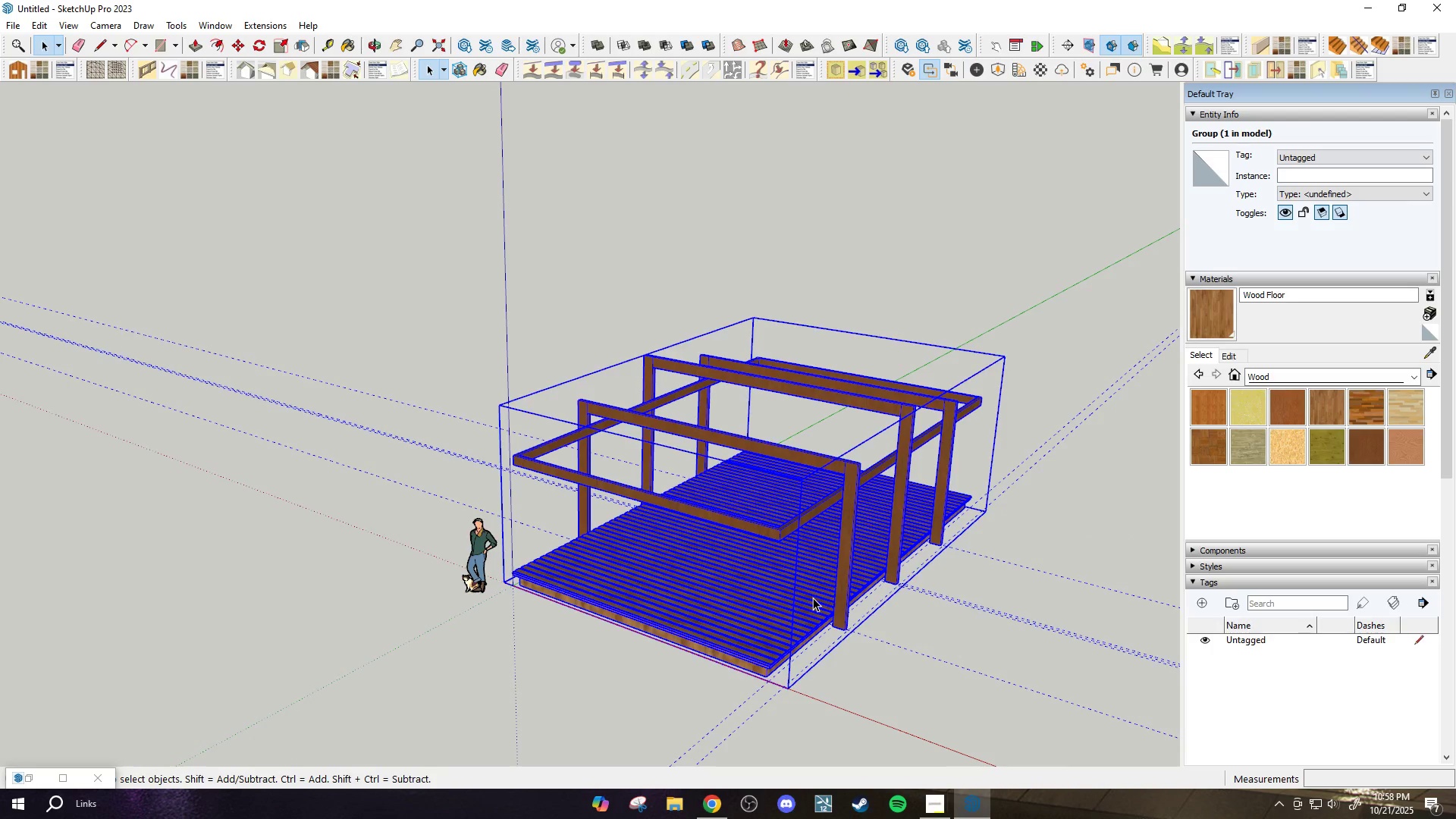 
double_click([813, 598])
 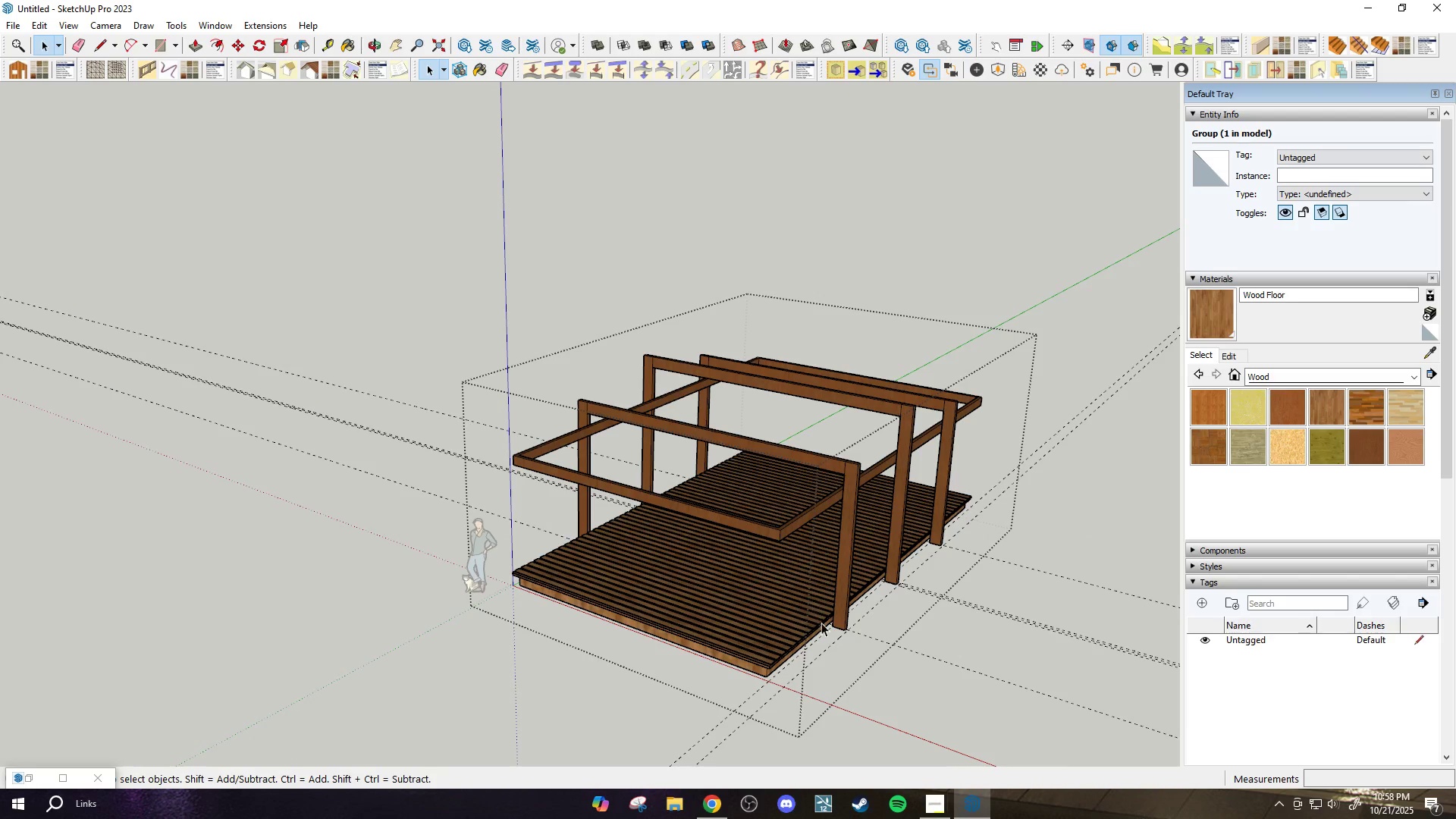 
key(E)
 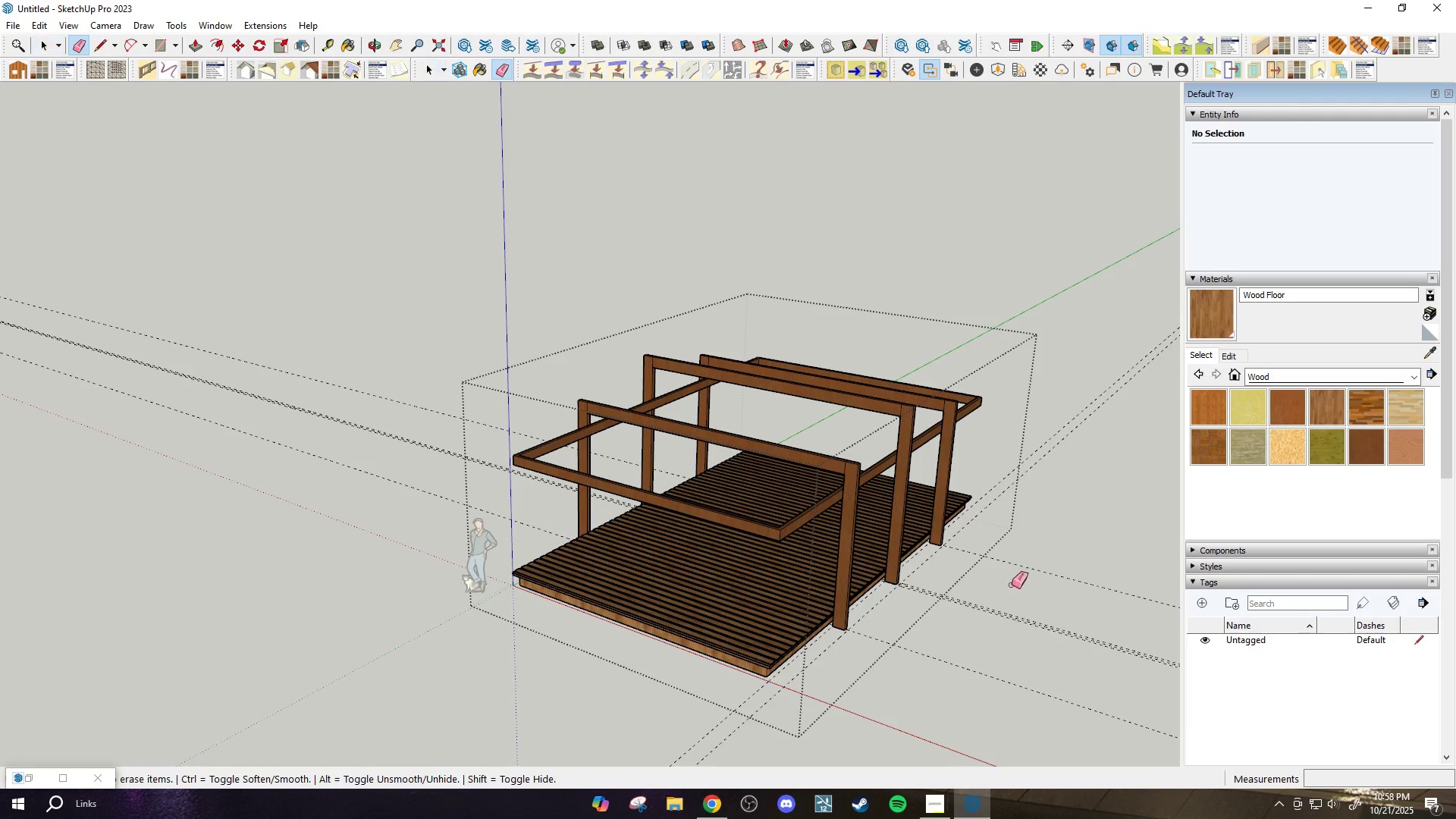 
left_click_drag(start_coordinate=[999, 507], to_coordinate=[994, 462])
 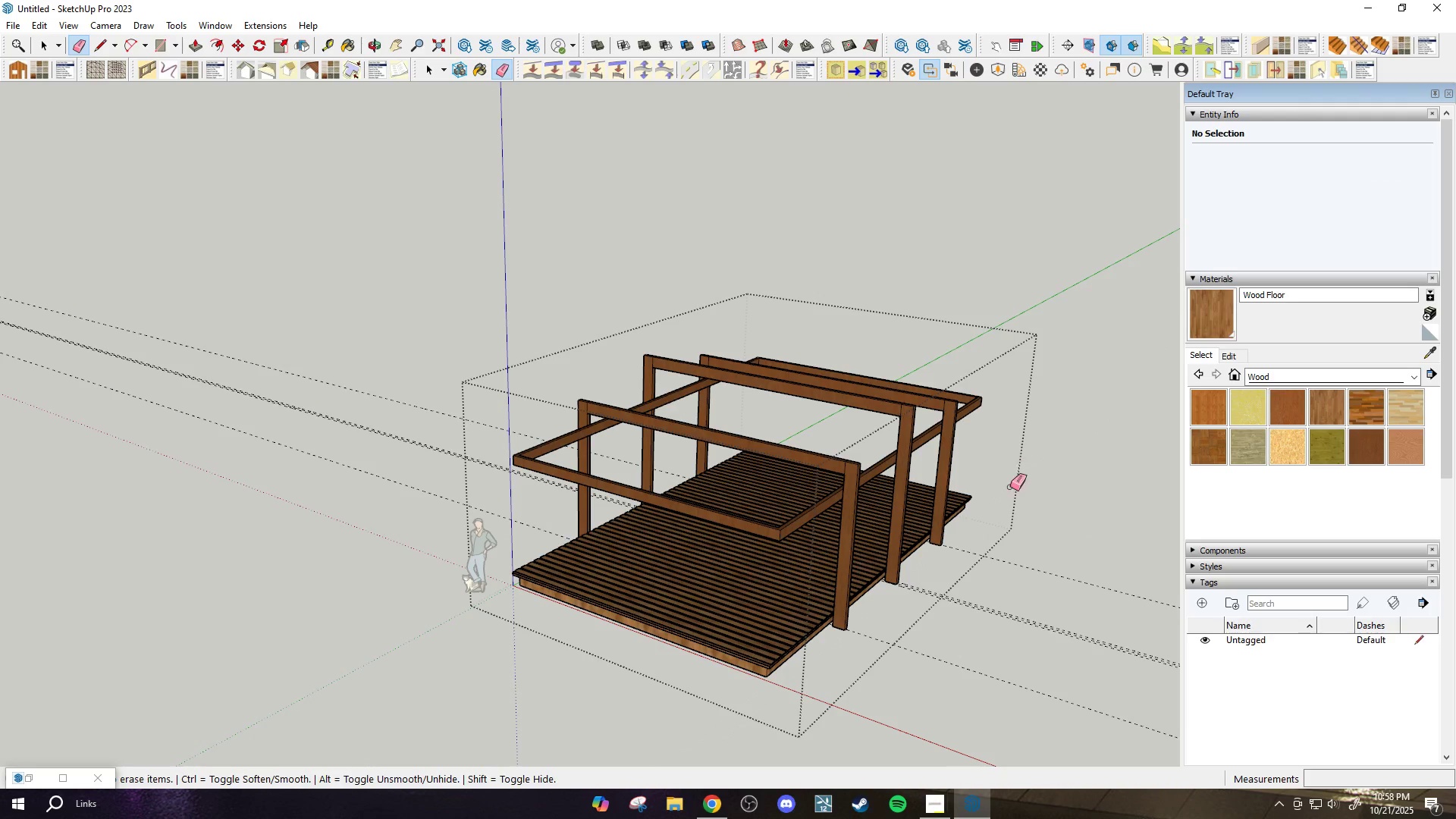 
key(Space)
 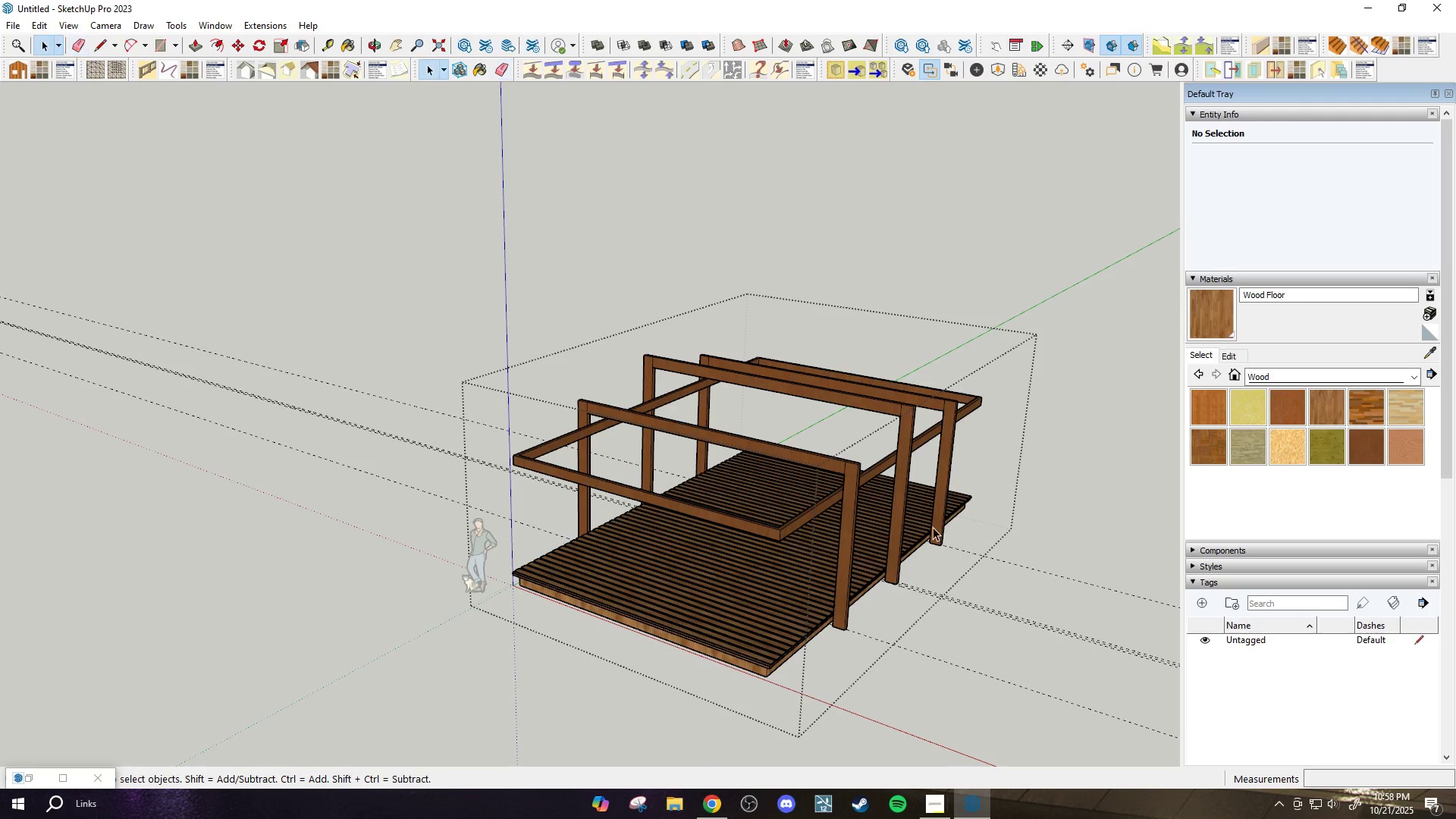 
left_click([933, 527])
 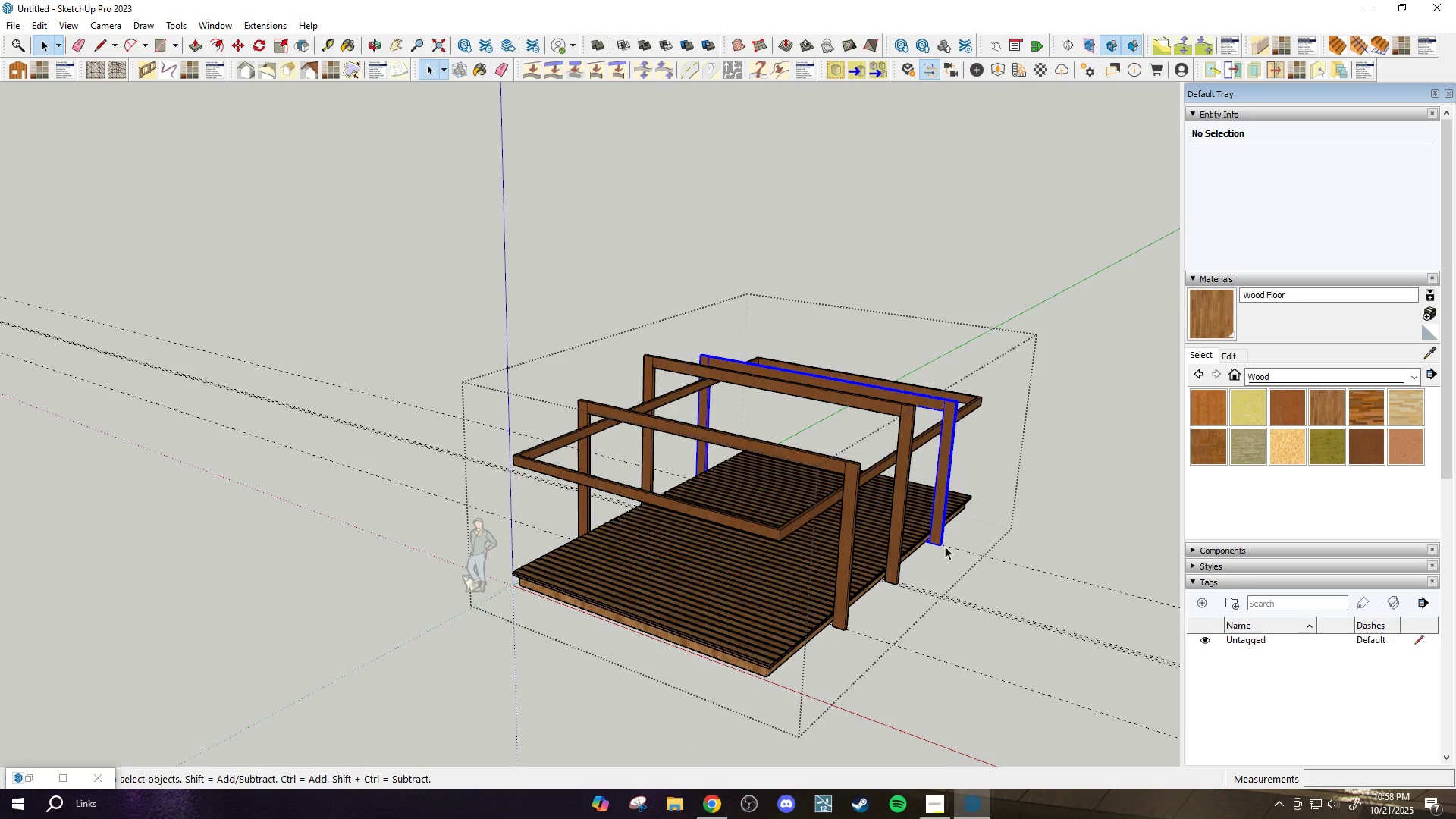 
key(E)
 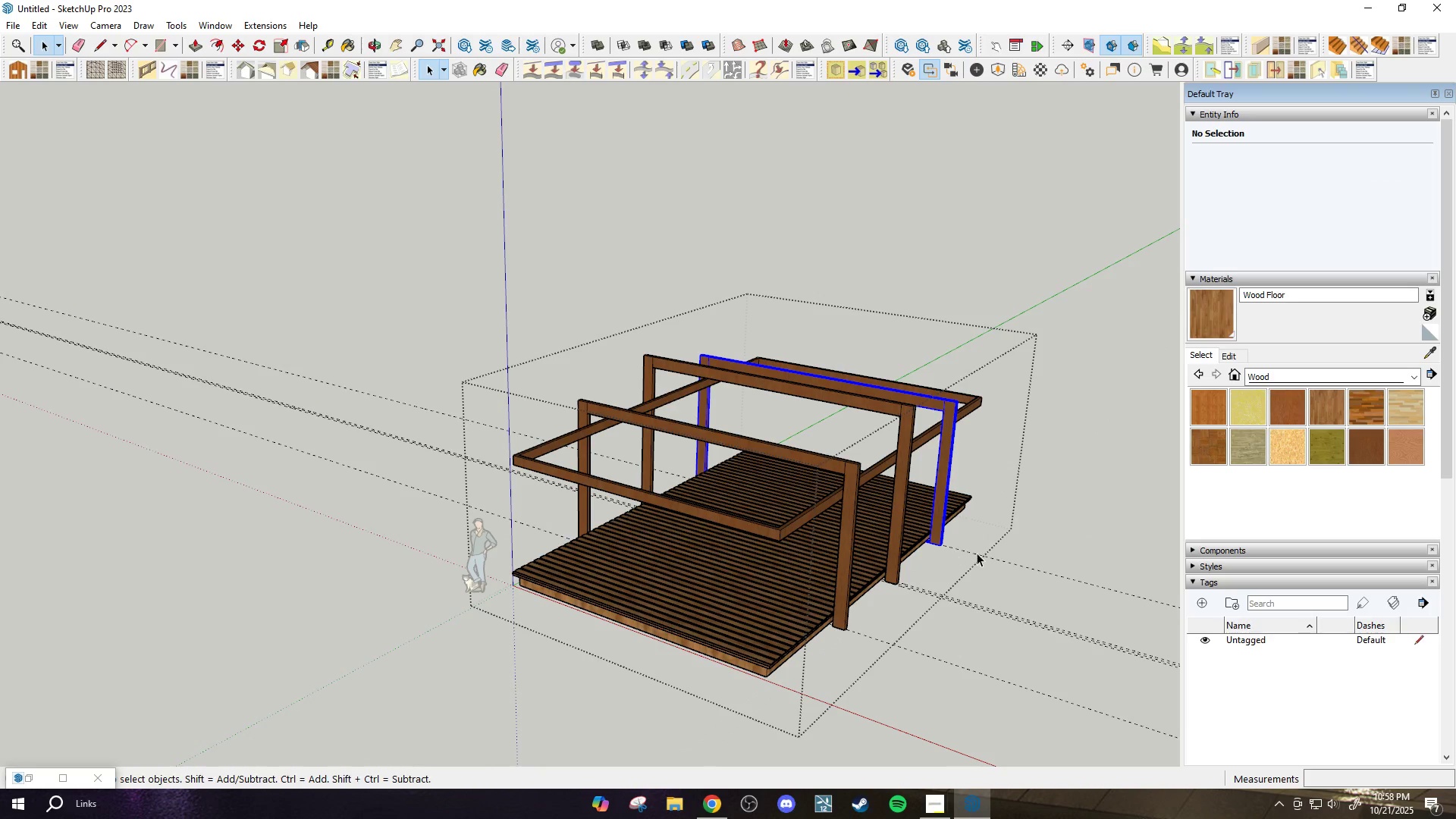 
left_click_drag(start_coordinate=[993, 554], to_coordinate=[972, 646])
 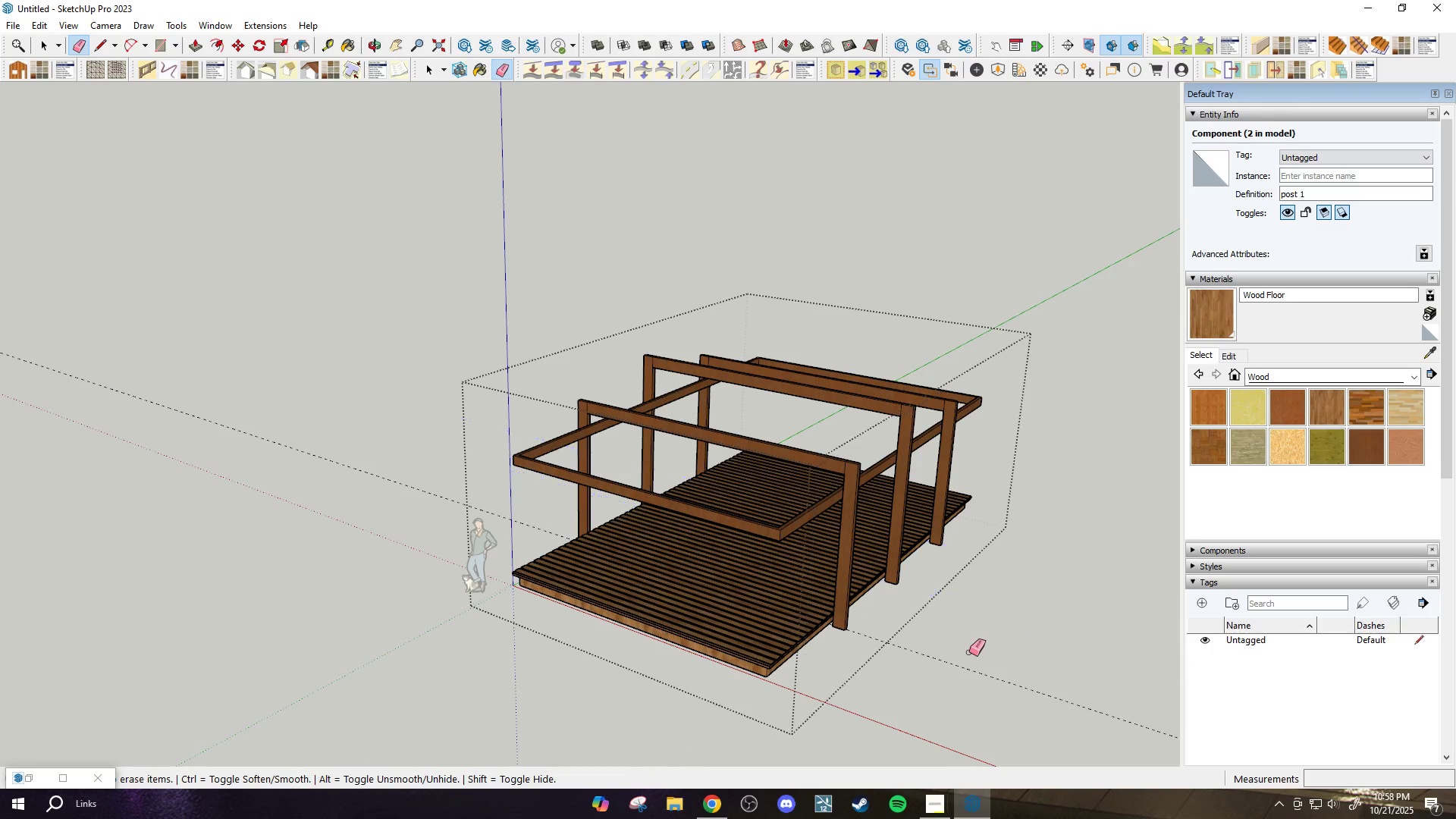 
left_click_drag(start_coordinate=[971, 651], to_coordinate=[965, 661])
 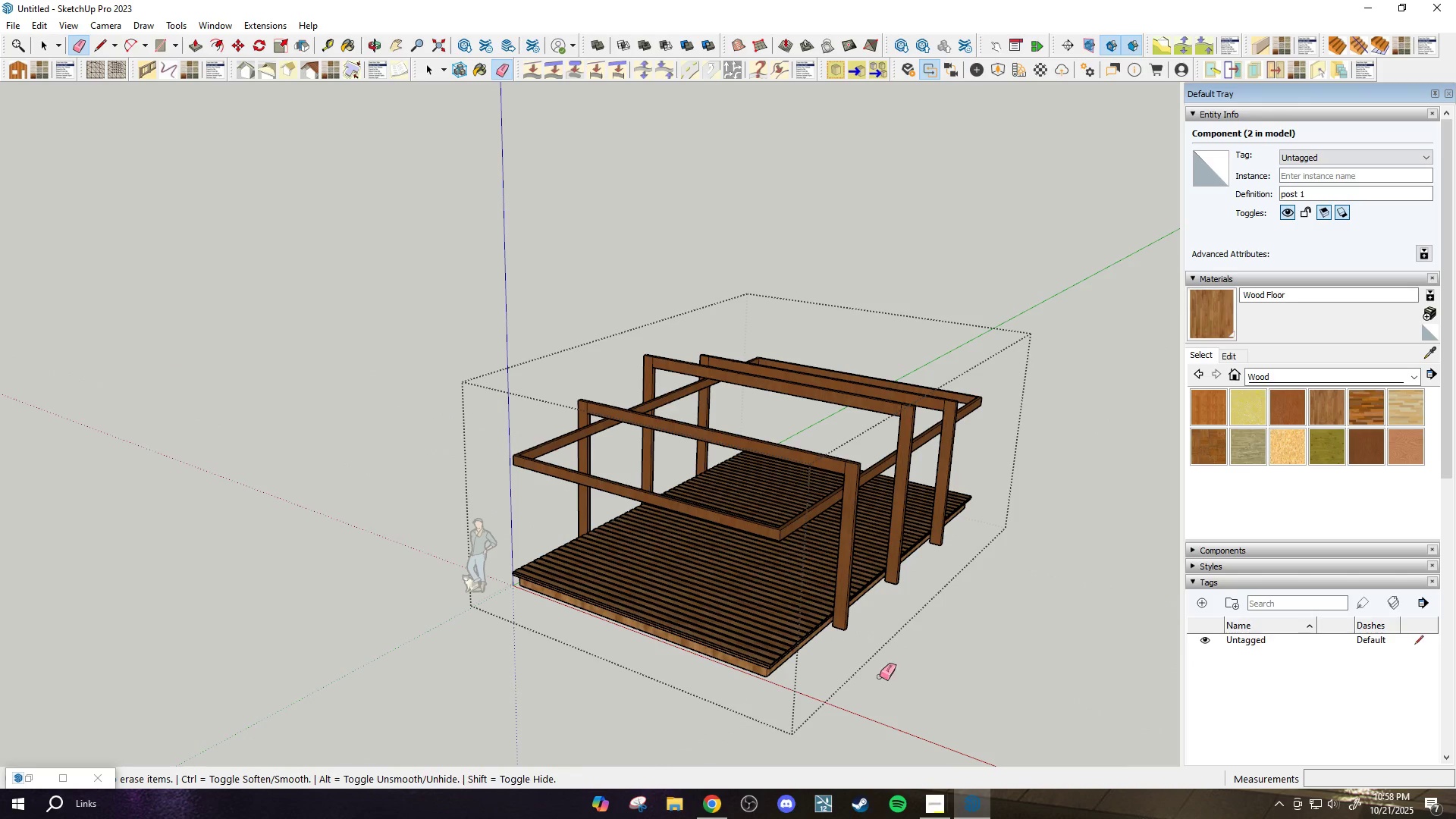 
left_click_drag(start_coordinate=[963, 664], to_coordinate=[929, 701])
 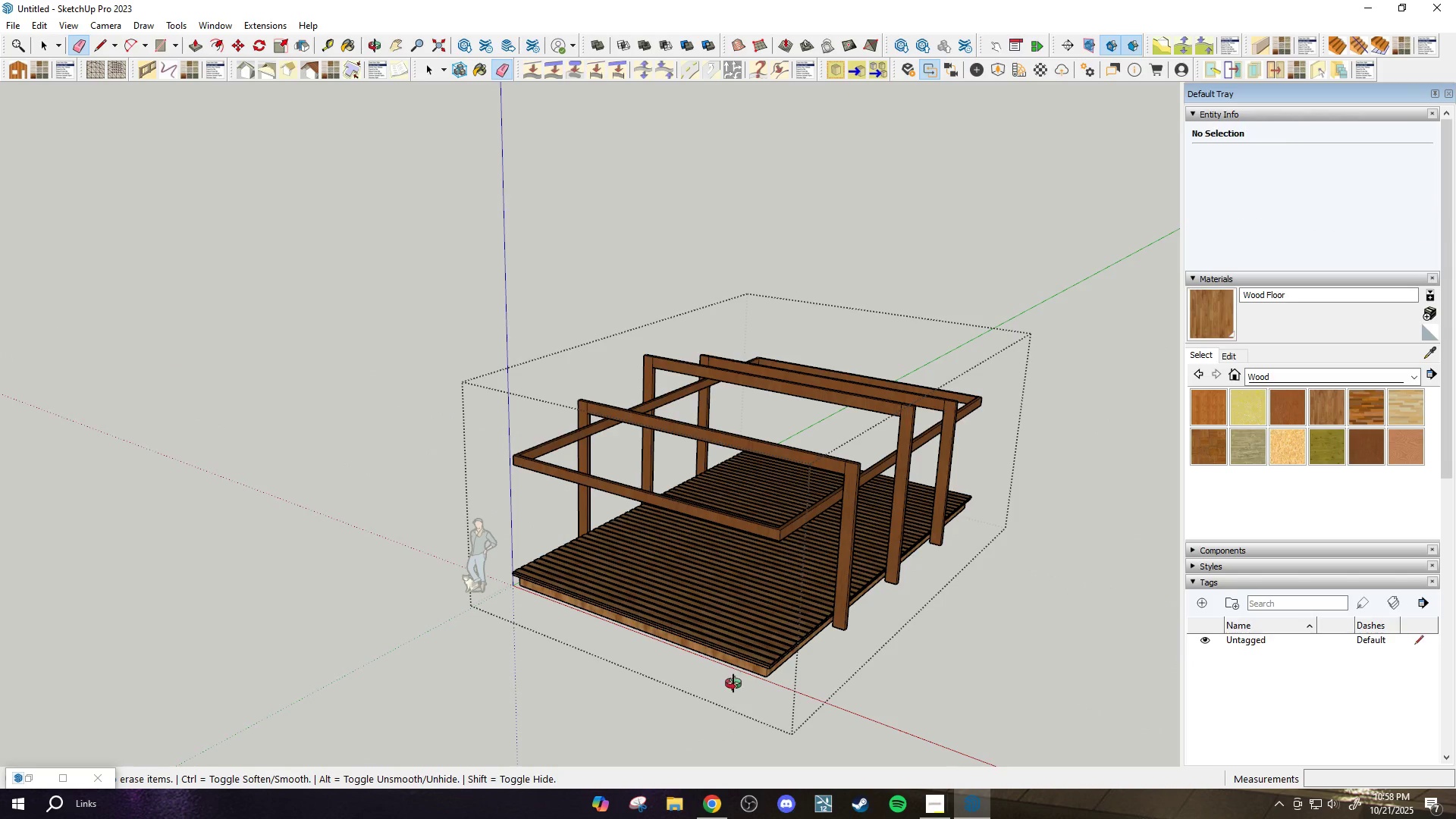 
key(Space)
 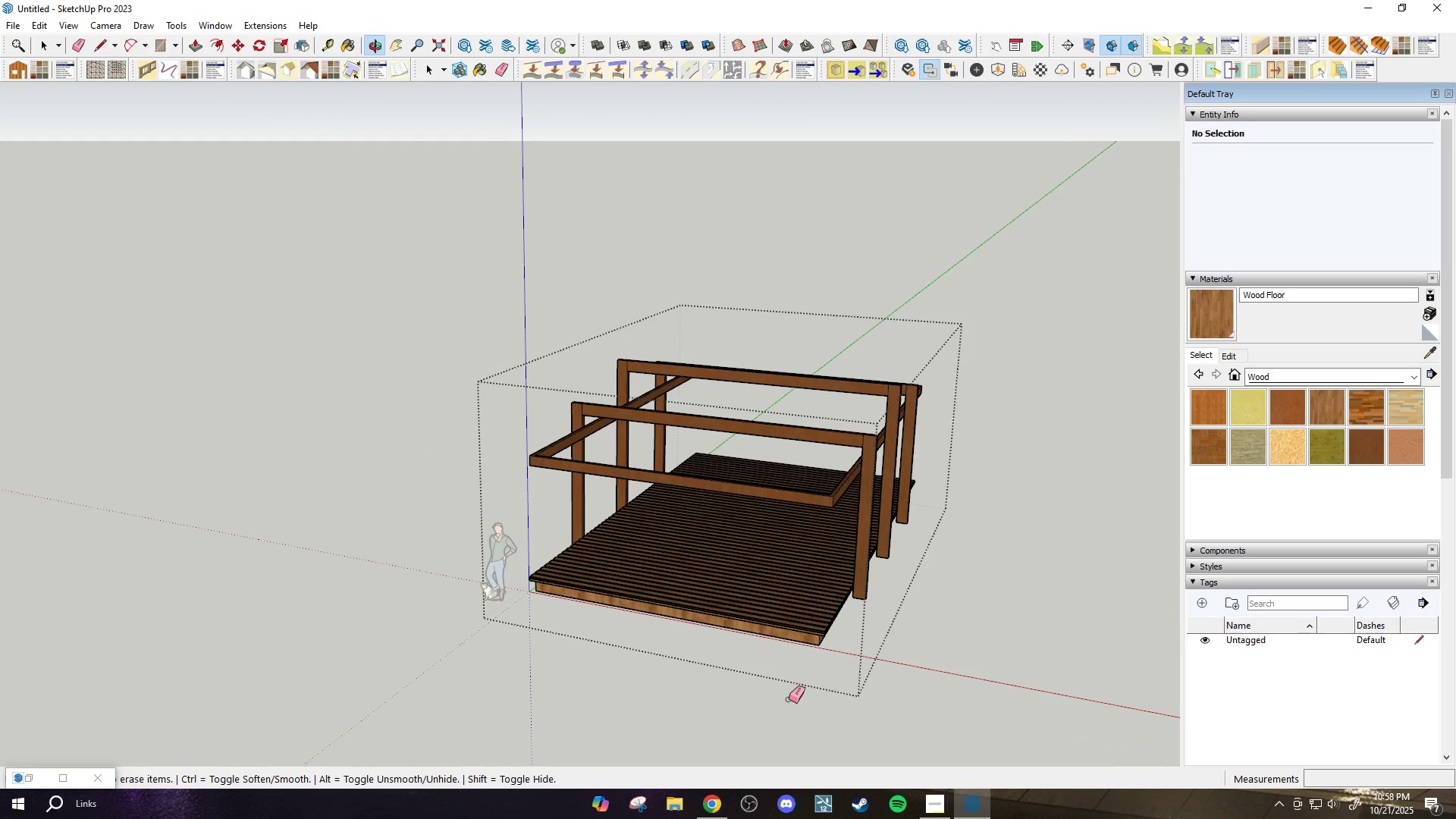 
key(Escape)
 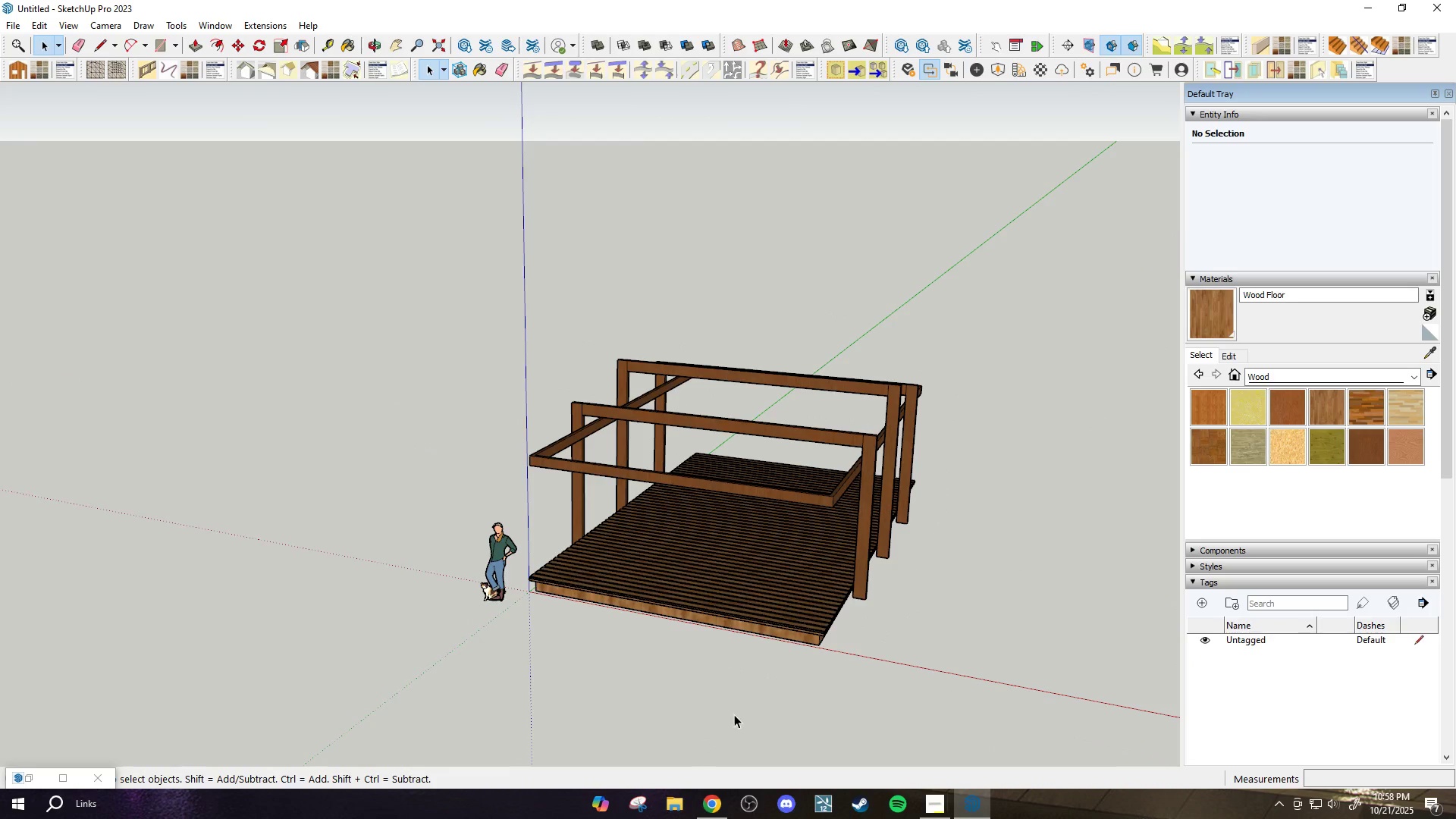 
left_click([734, 714])
 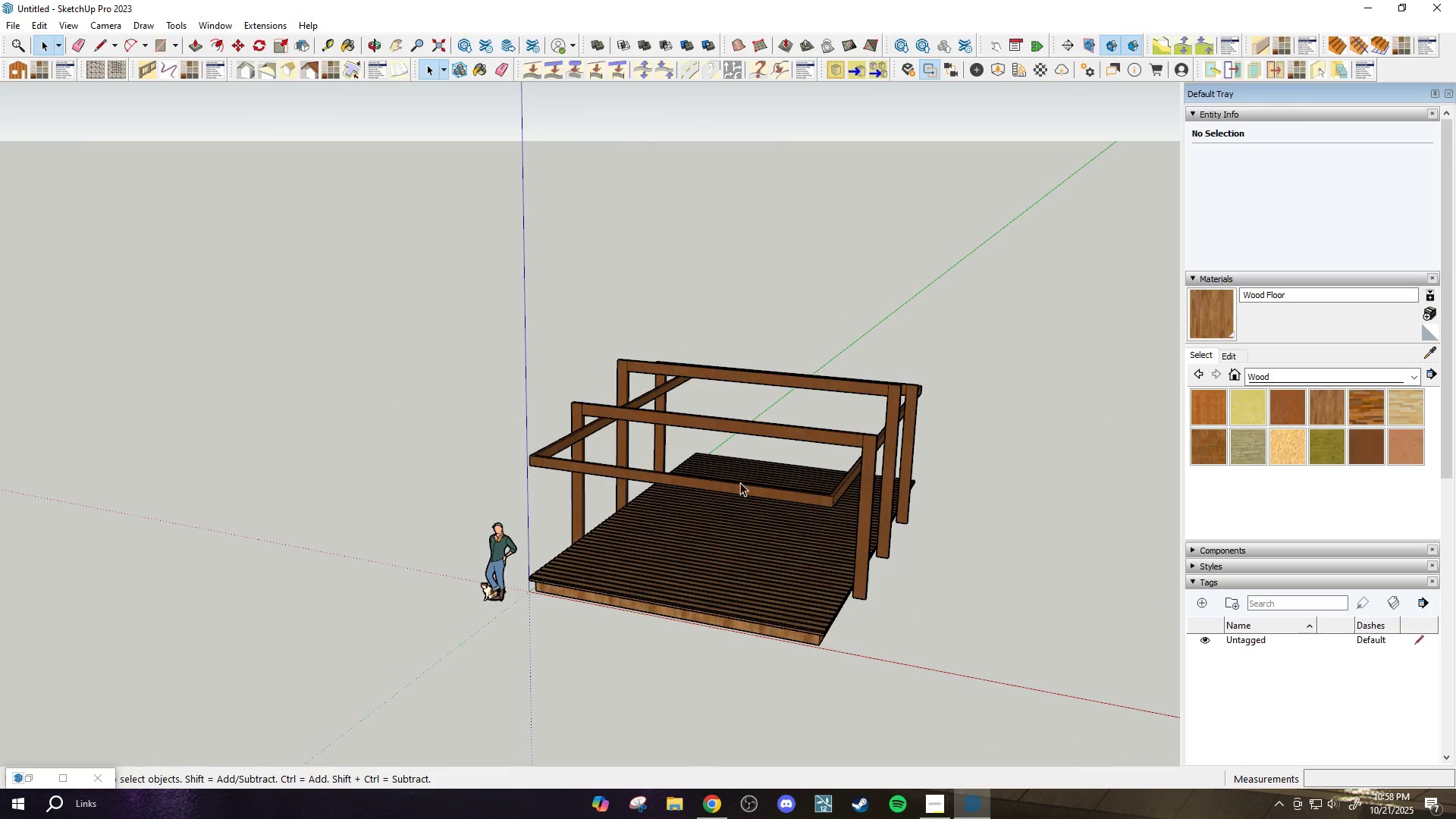 
scroll: coordinate [745, 466], scroll_direction: up, amount: 4.0
 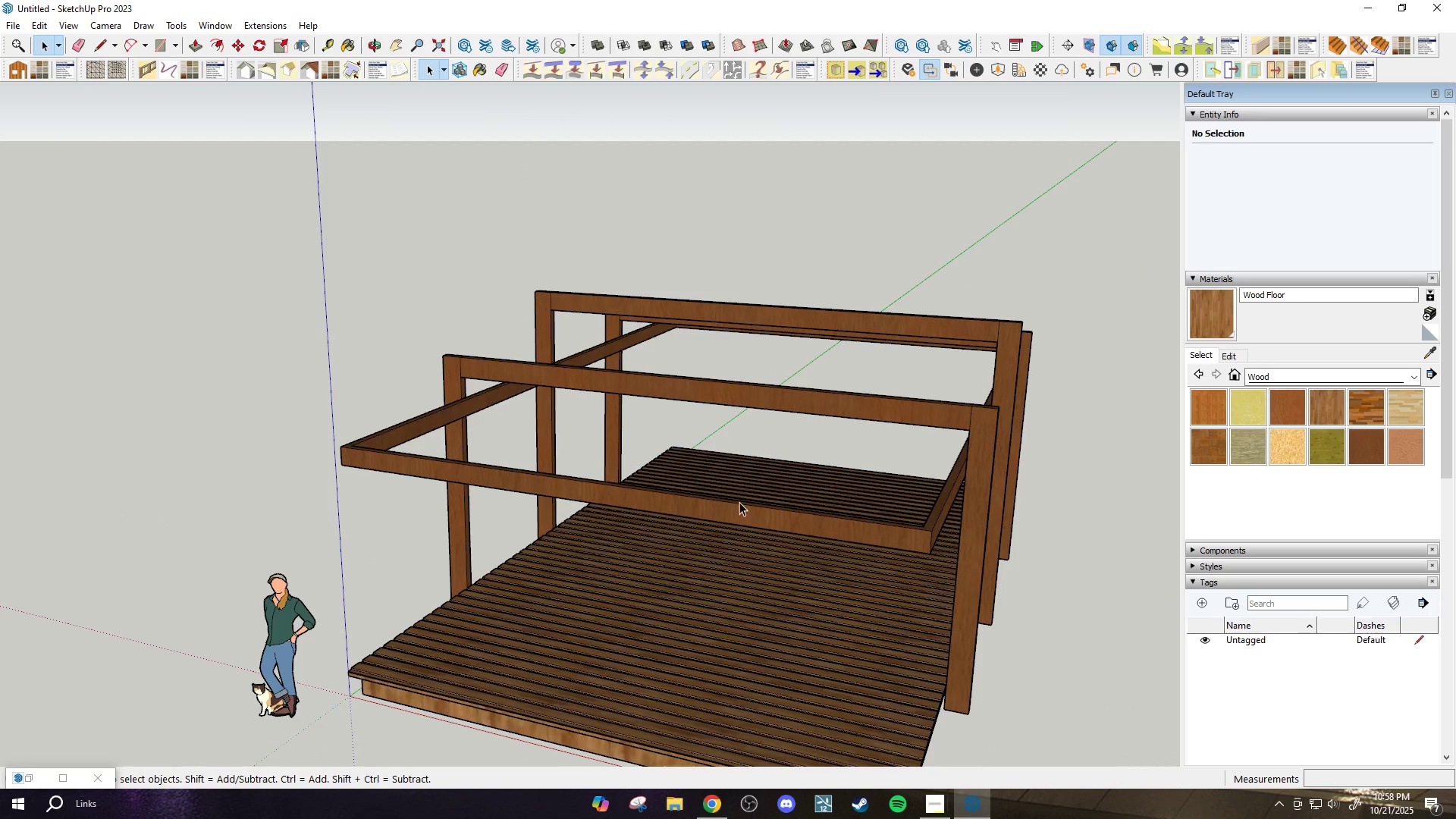 
left_click([734, 510])
 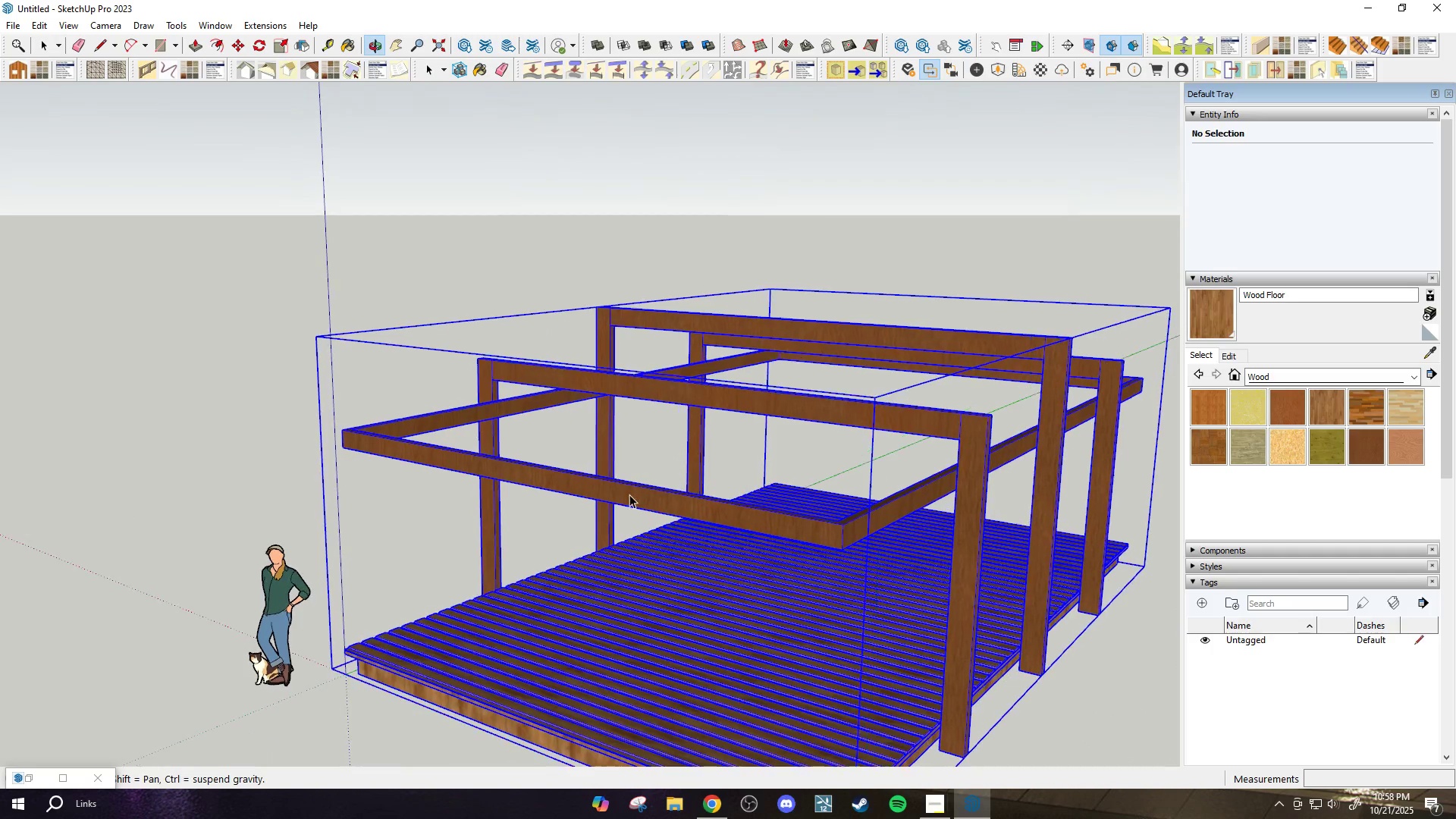 
left_click([628, 491])
 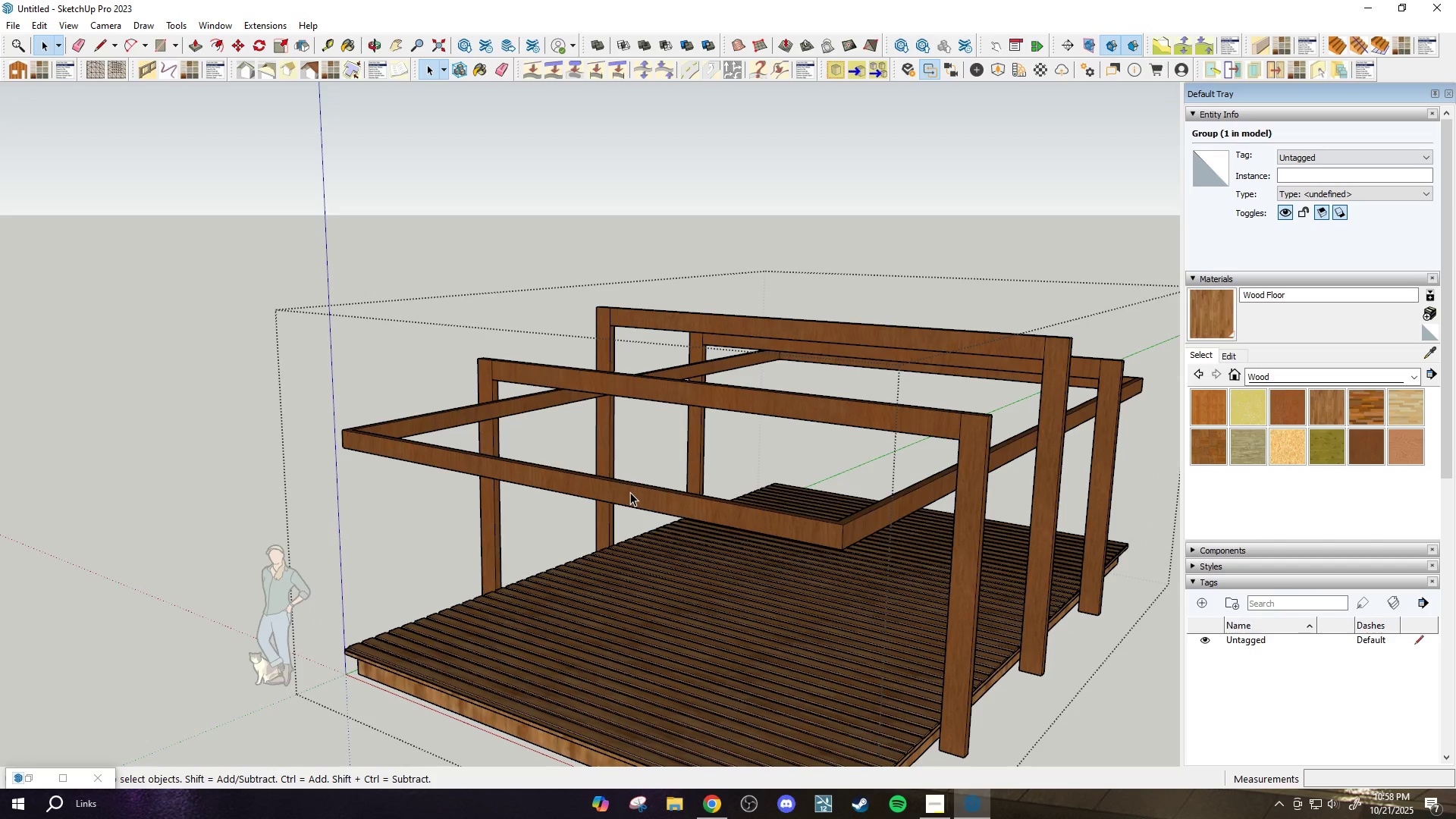 
triple_click([630, 492])
 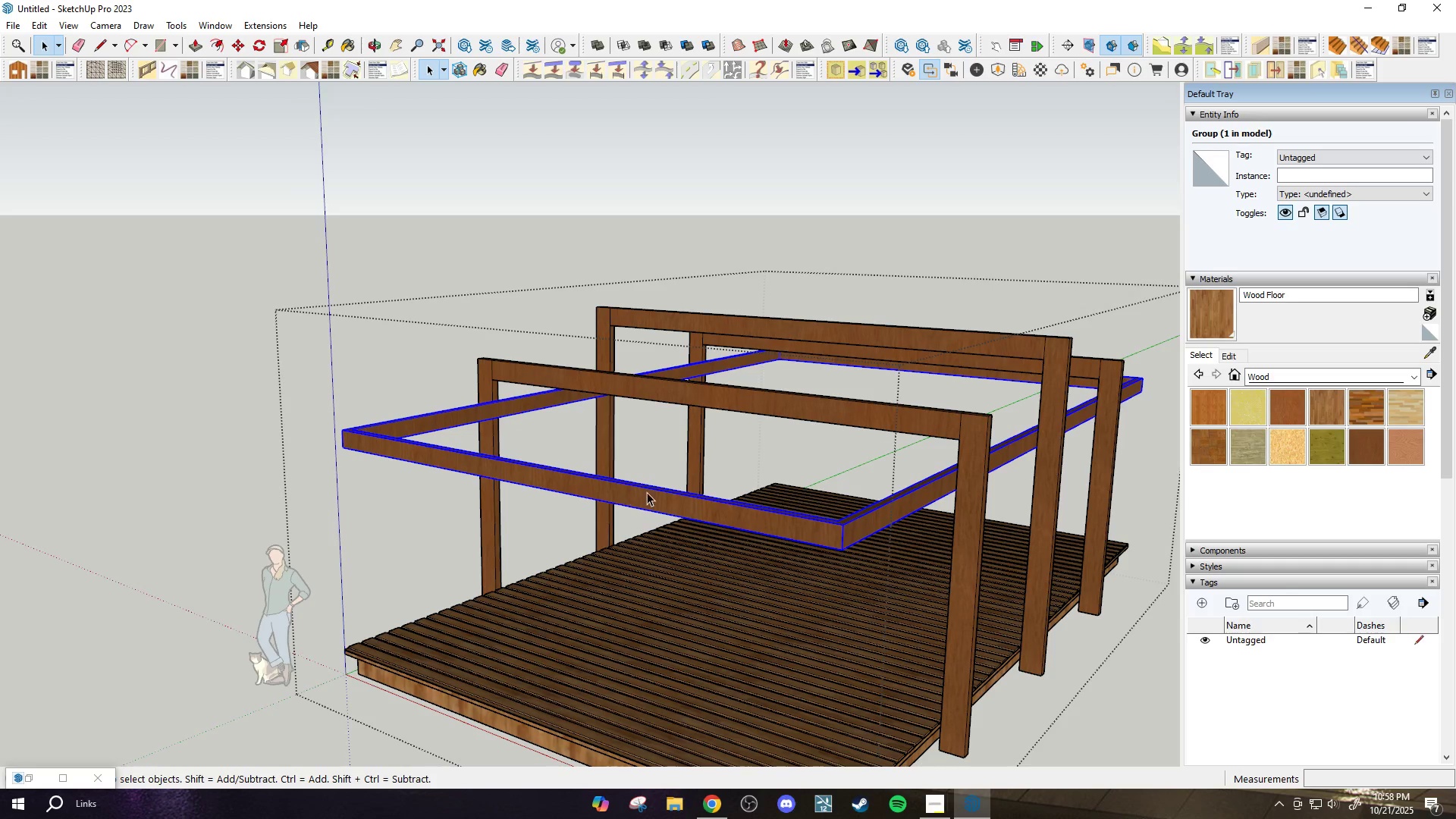 
scroll: coordinate [612, 456], scroll_direction: down, amount: 4.0
 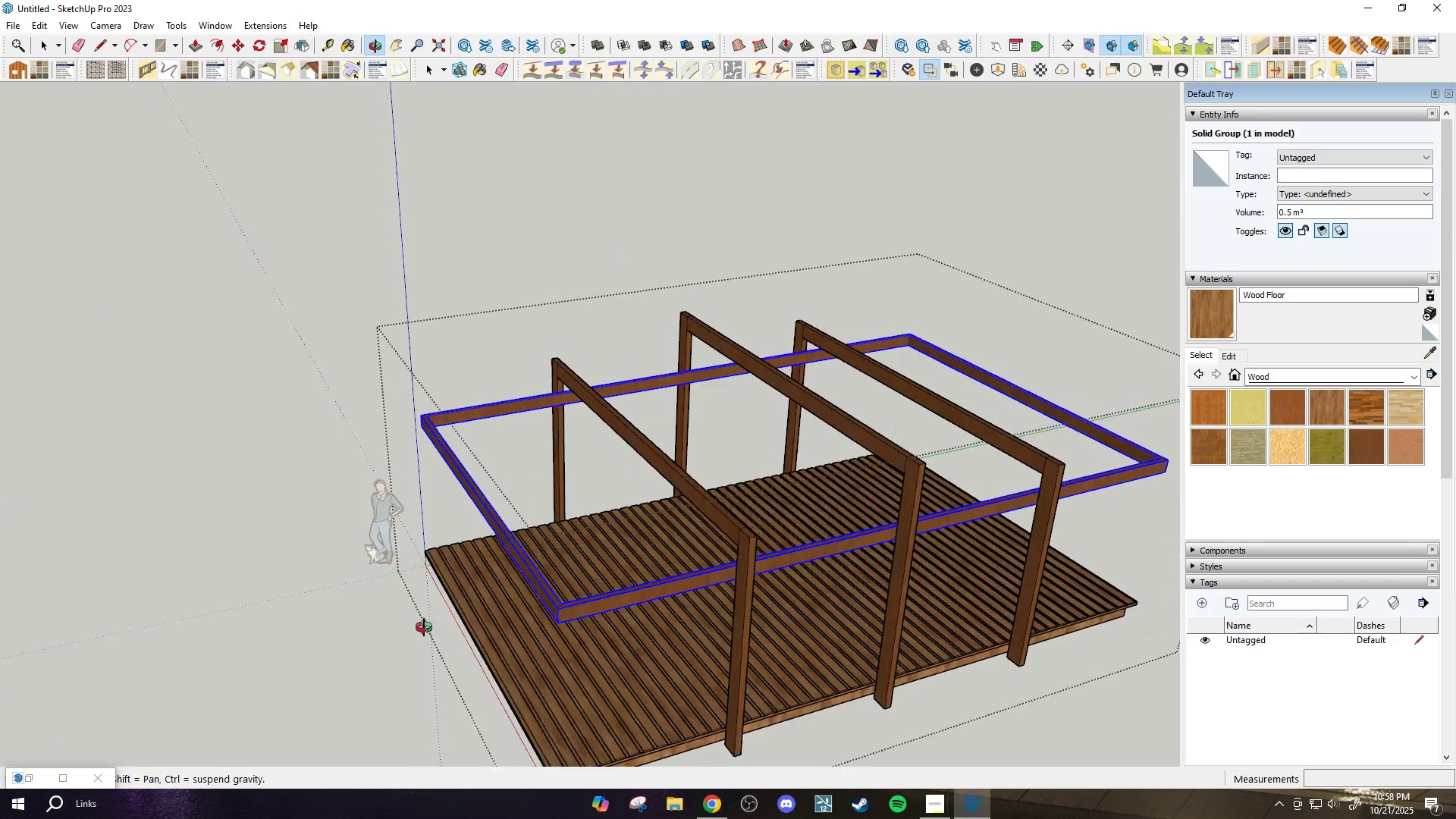 
scroll: coordinate [359, 401], scroll_direction: up, amount: 5.0
 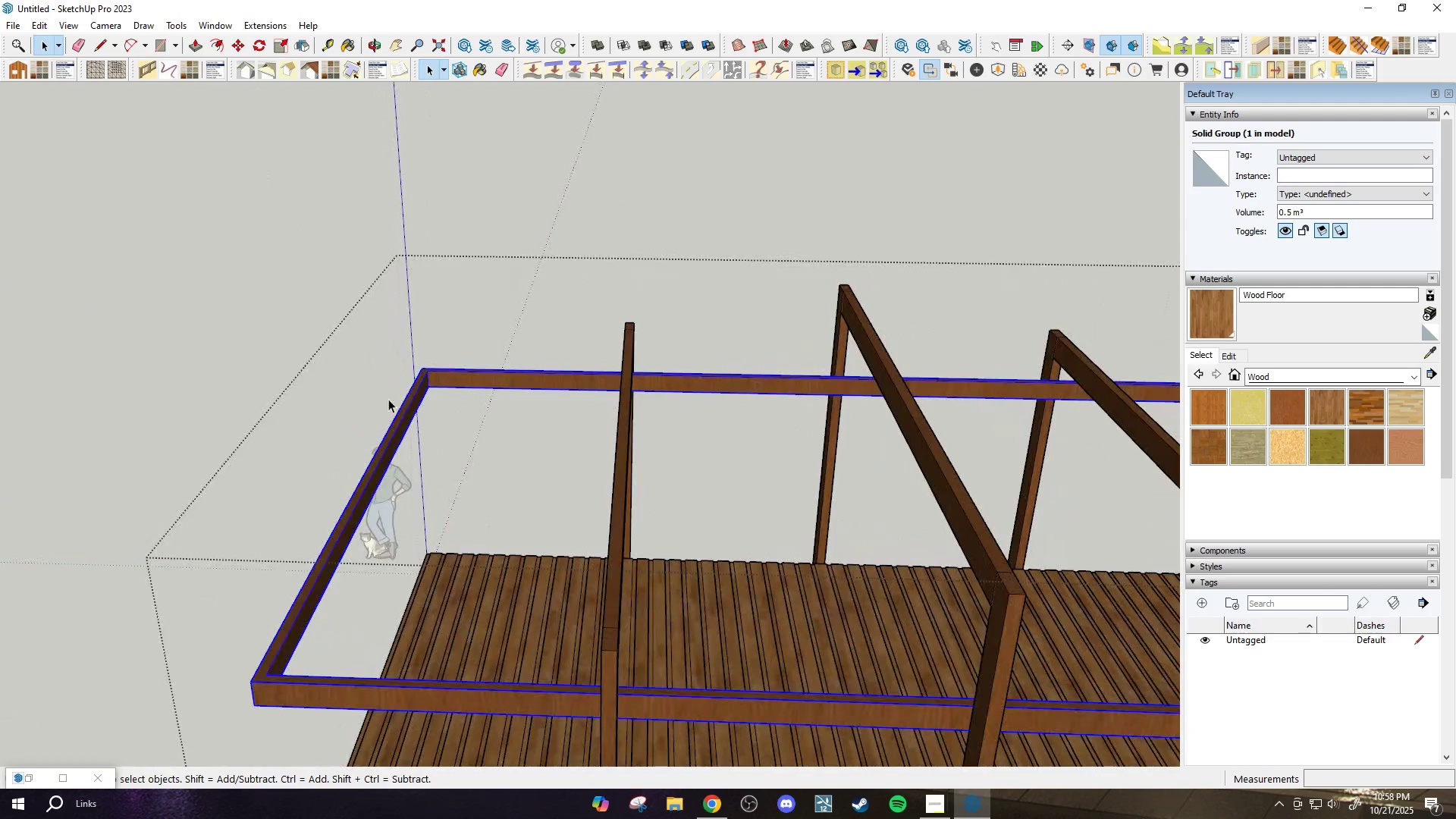 
key(R)
 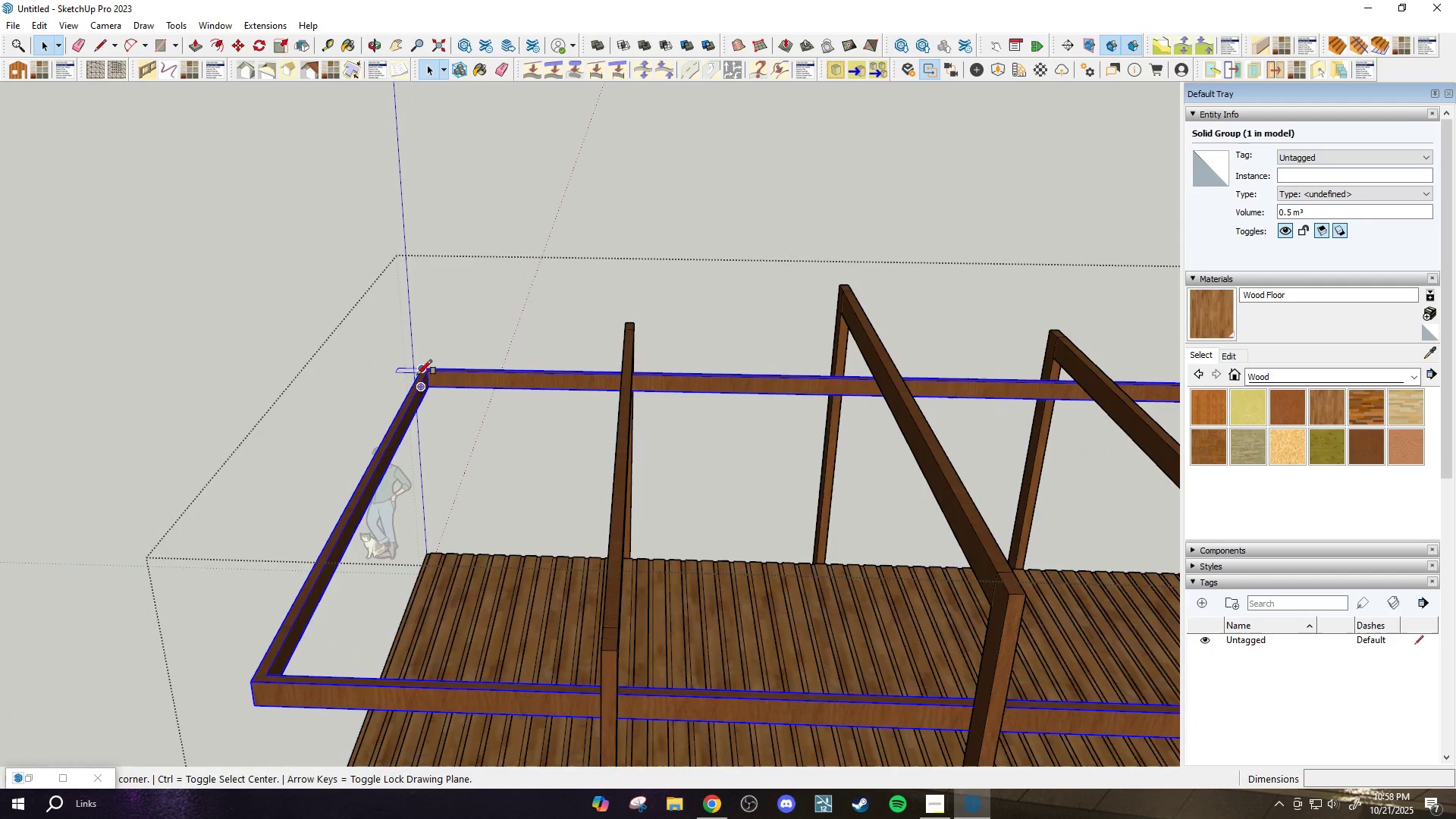 
scroll: coordinate [430, 381], scroll_direction: up, amount: 5.0
 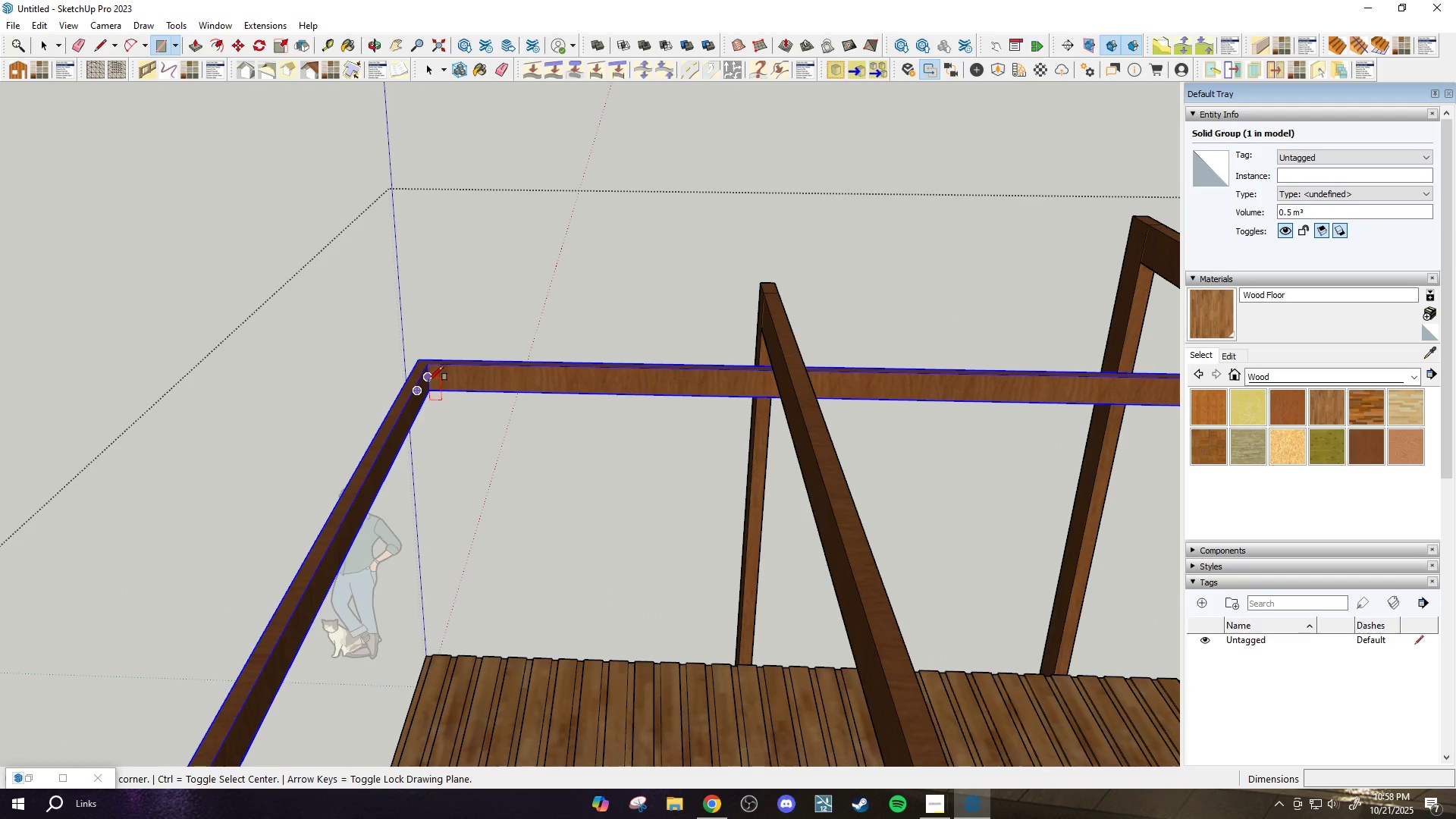 
left_click([427, 381])
 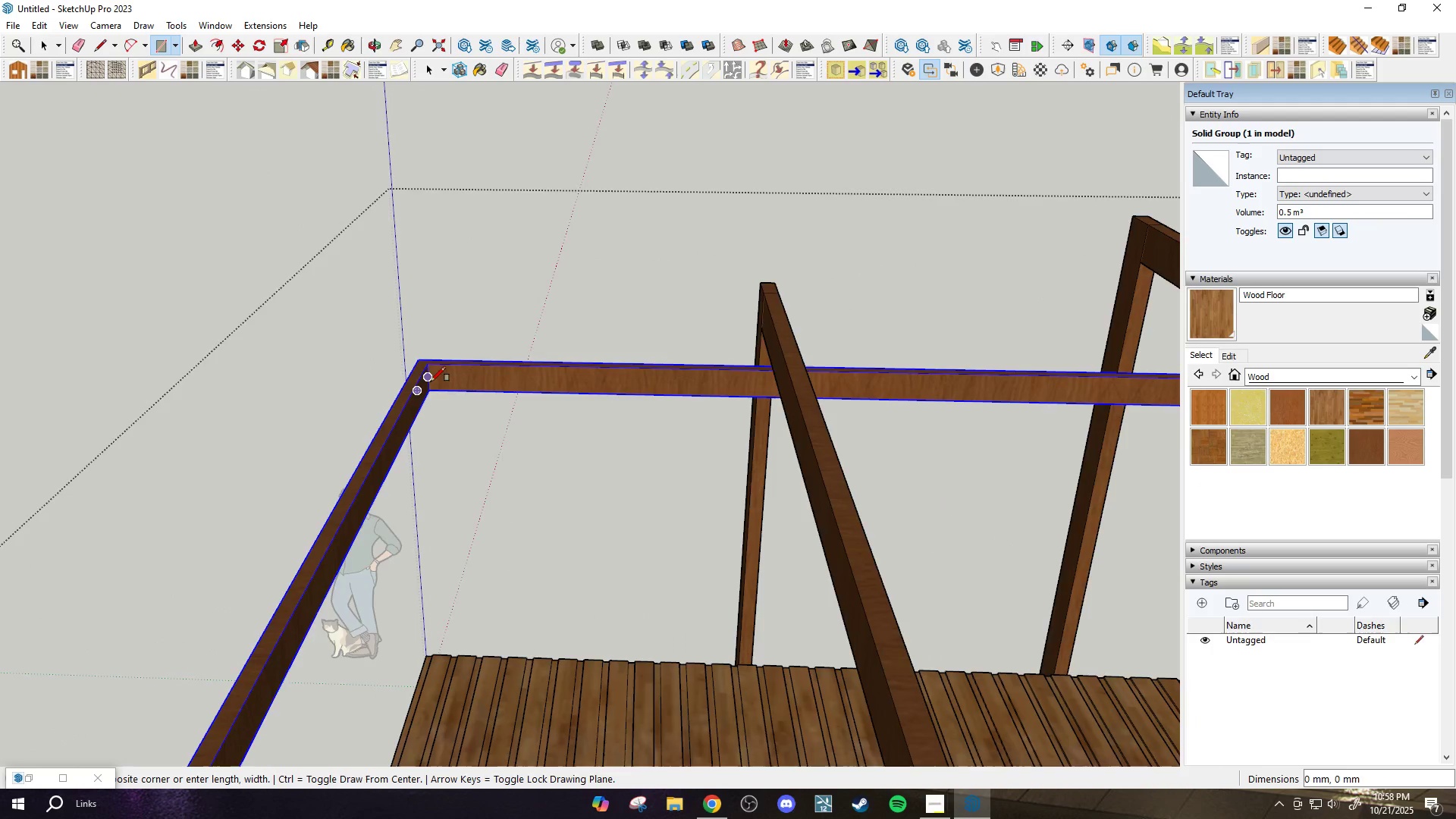 
scroll: coordinate [758, 529], scroll_direction: down, amount: 7.0
 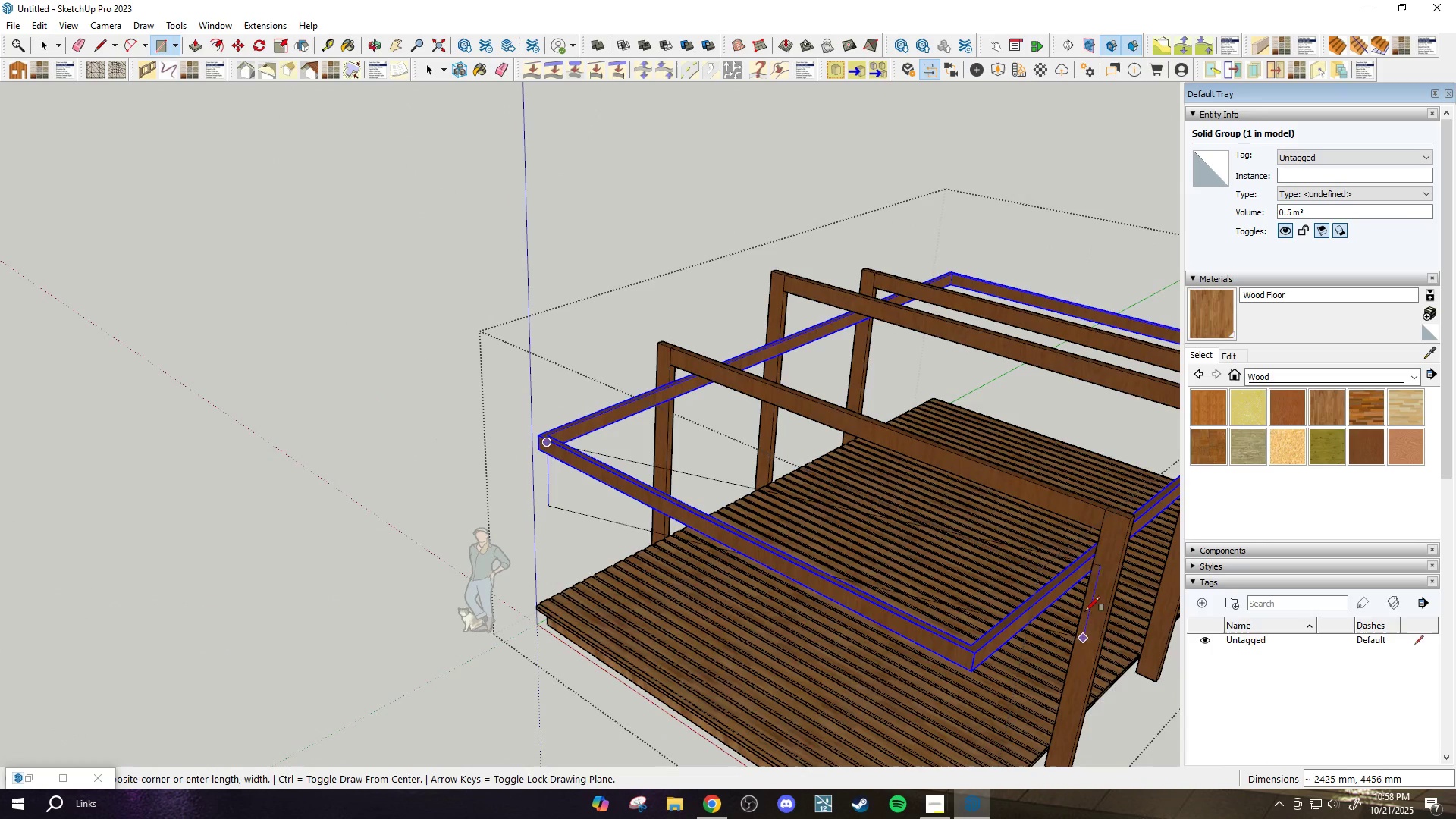 
scroll: coordinate [1071, 551], scroll_direction: up, amount: 3.0
 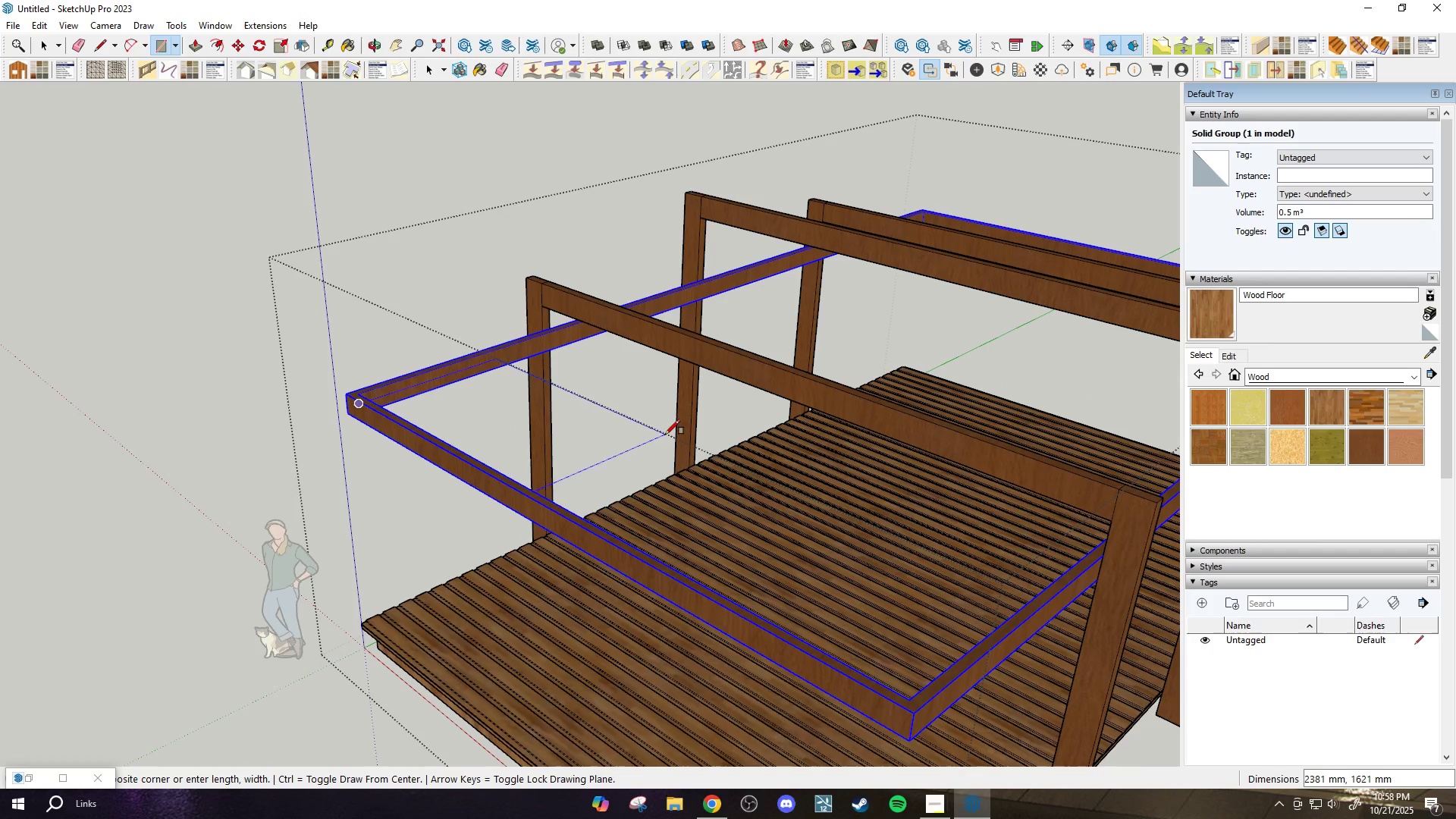 
key(ArrowRight)
 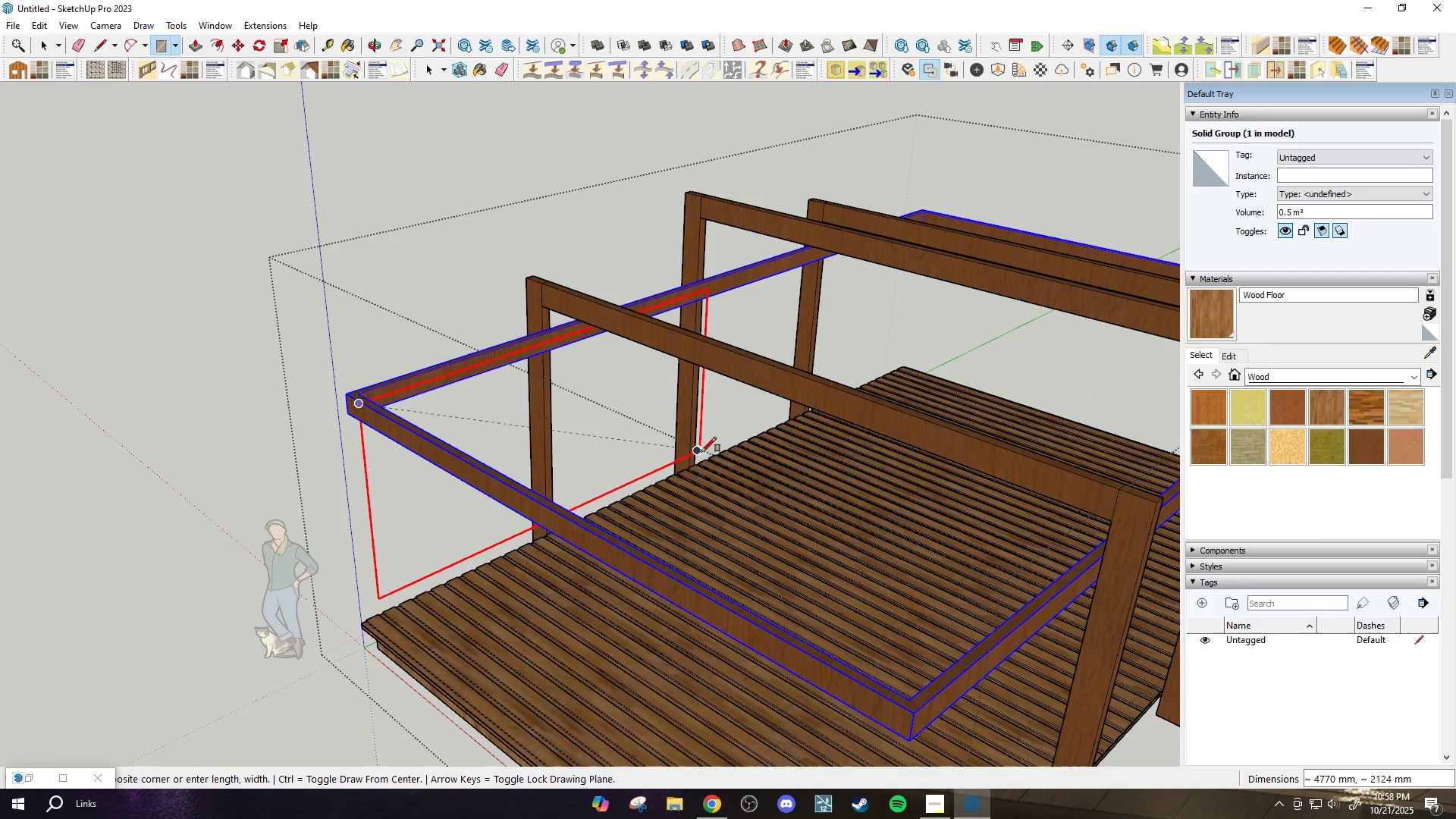 
key(ArrowLeft)
 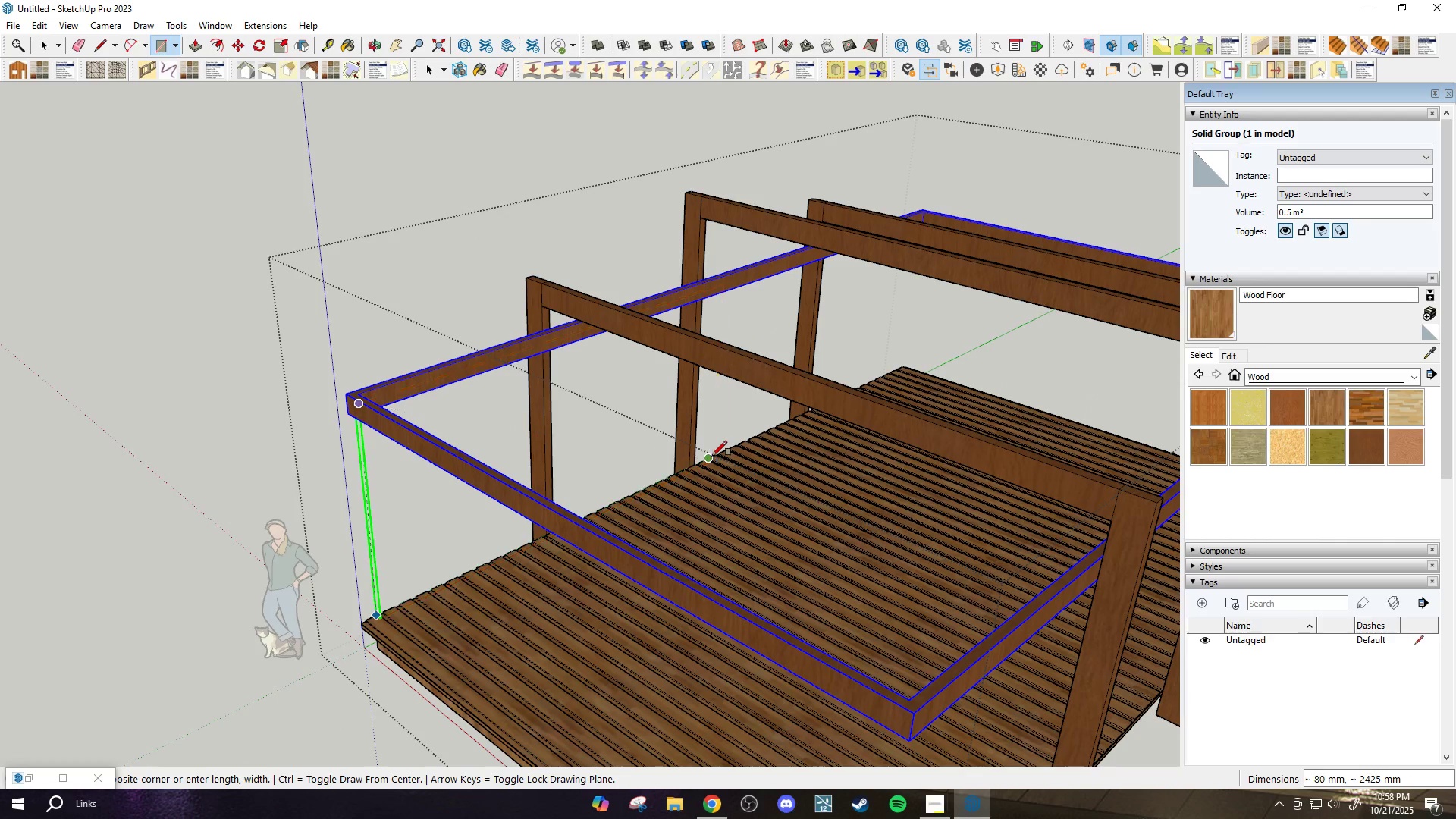 
key(ArrowUp)
 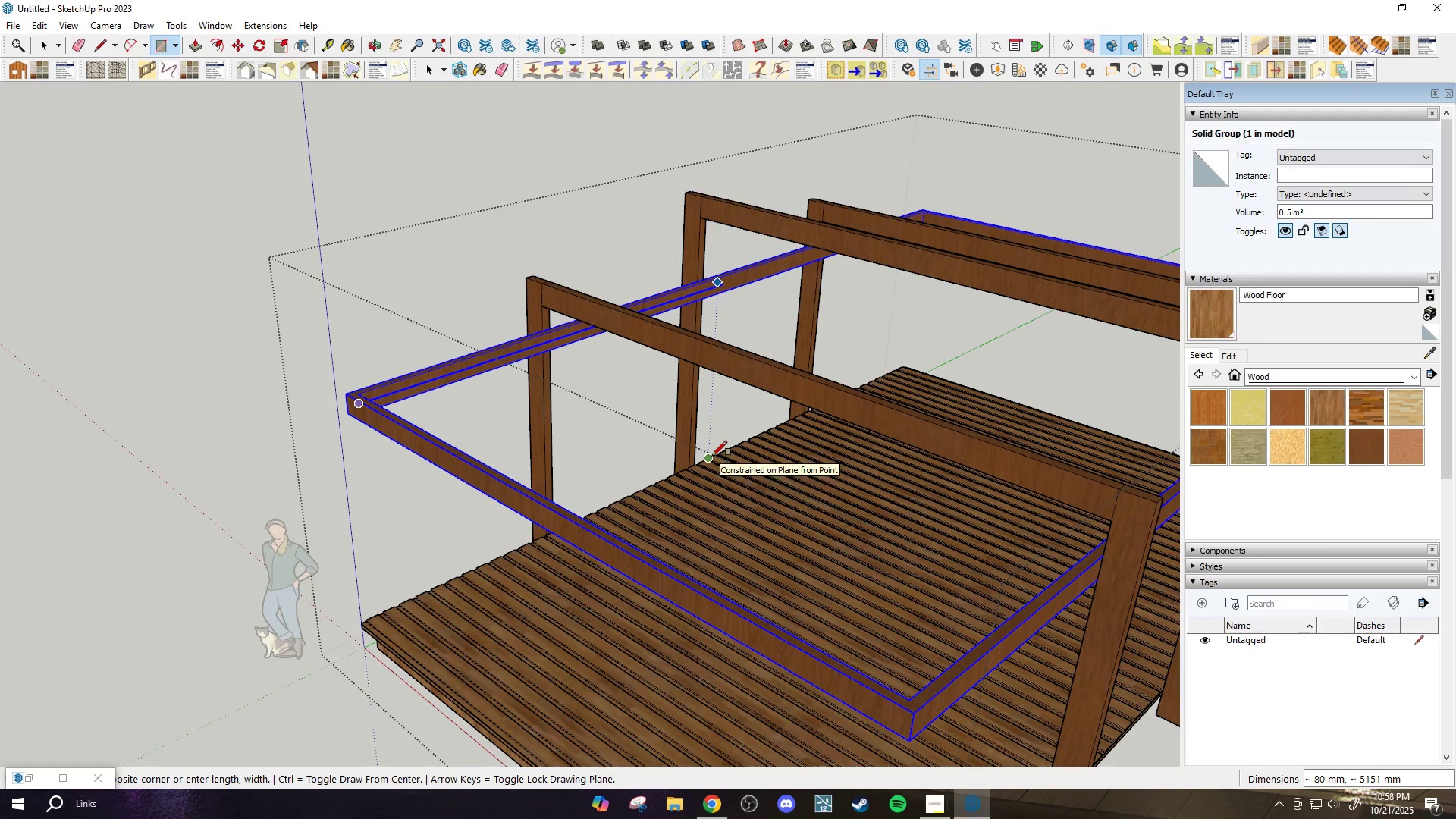 
key(ArrowUp)
 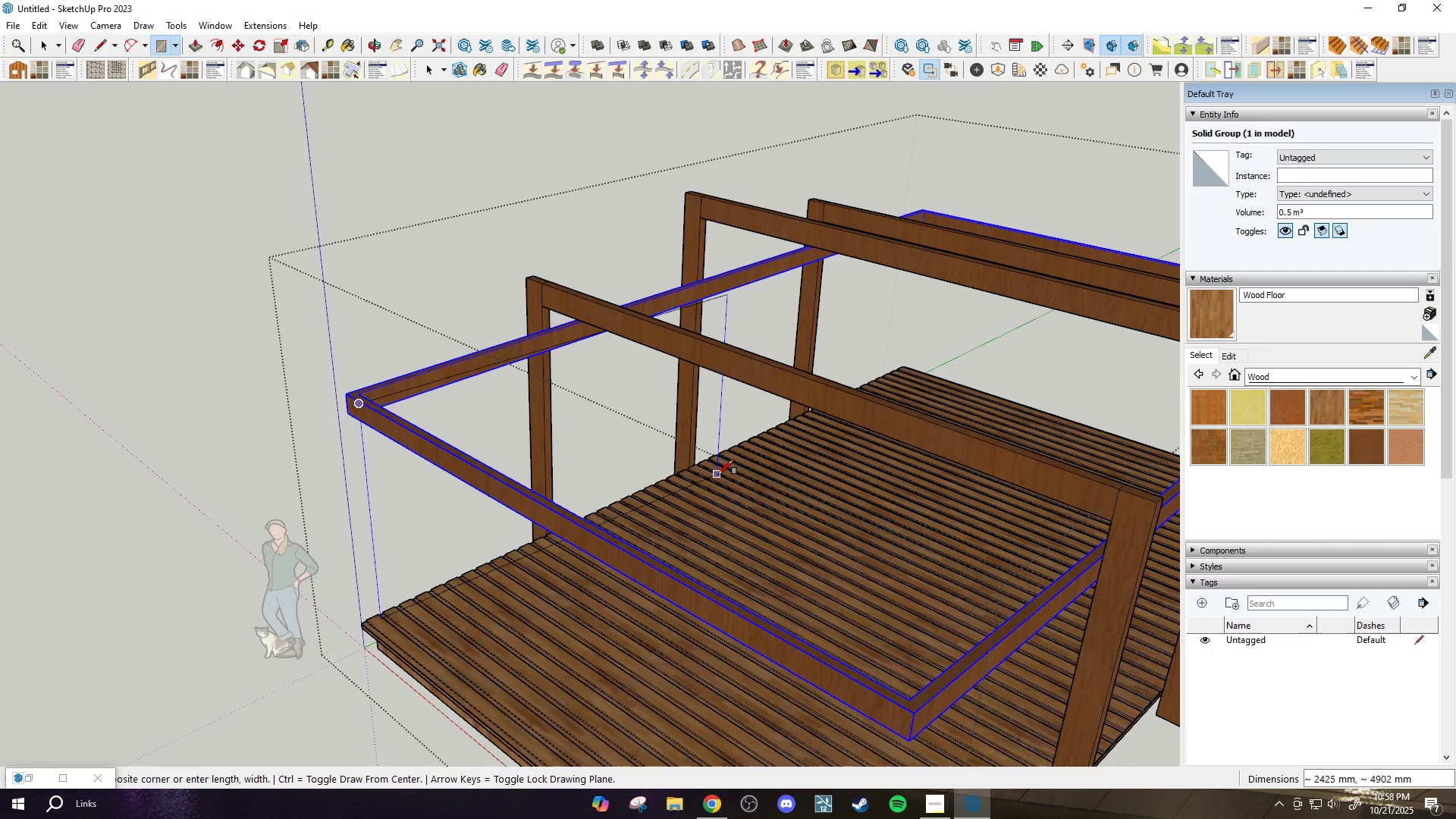 
key(ArrowDown)
 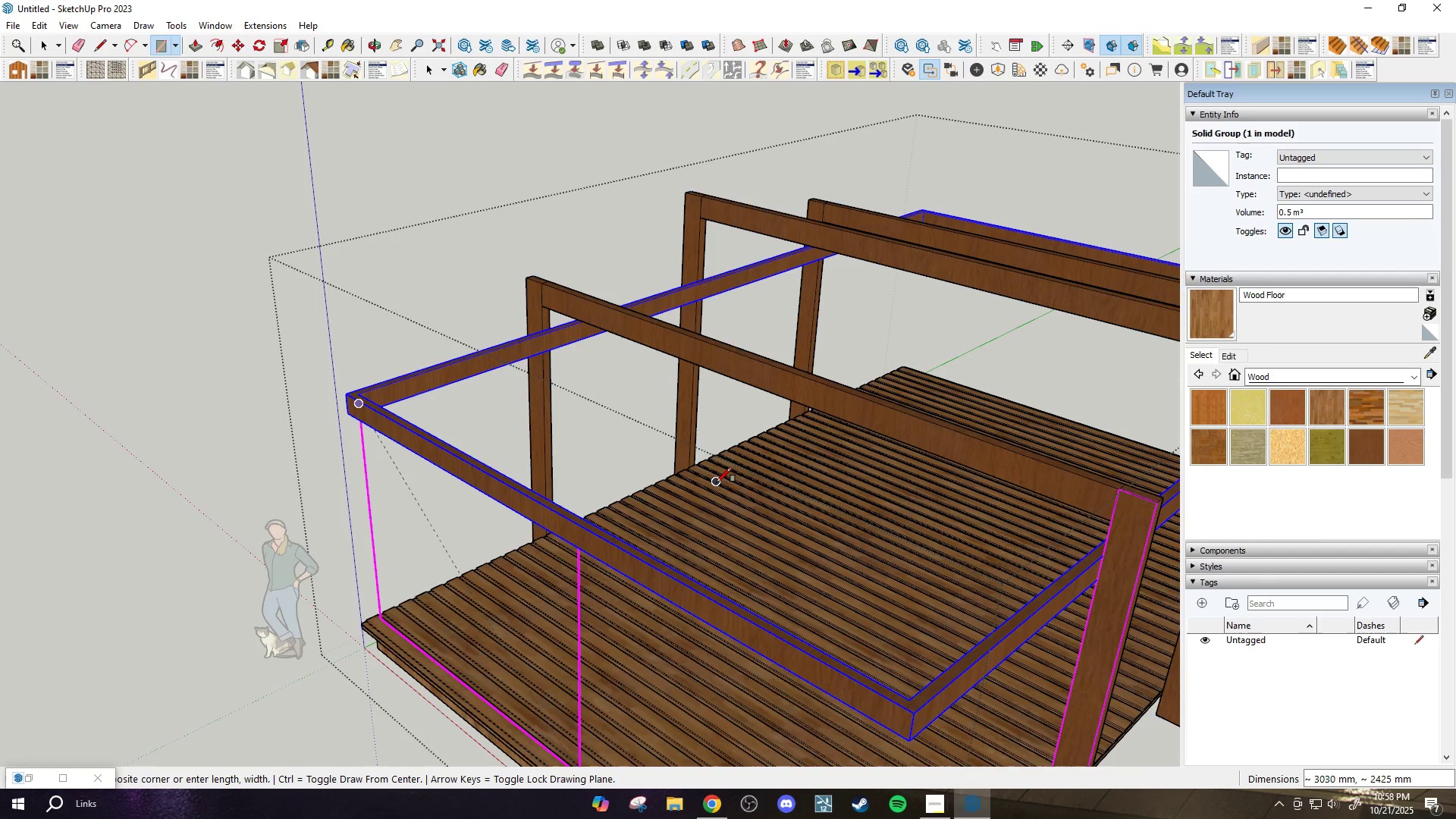 
key(ArrowUp)
 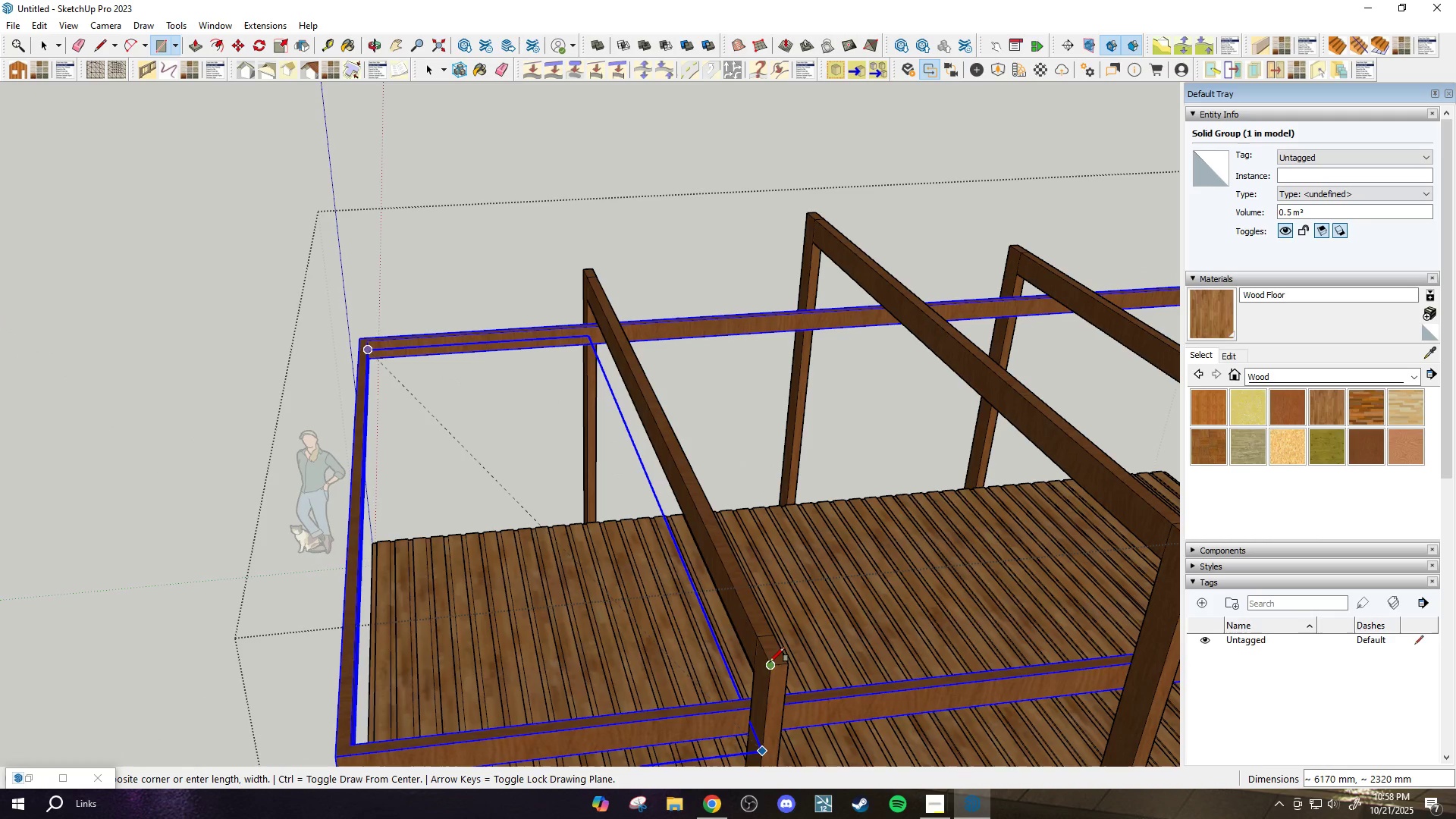 
wait(6.16)
 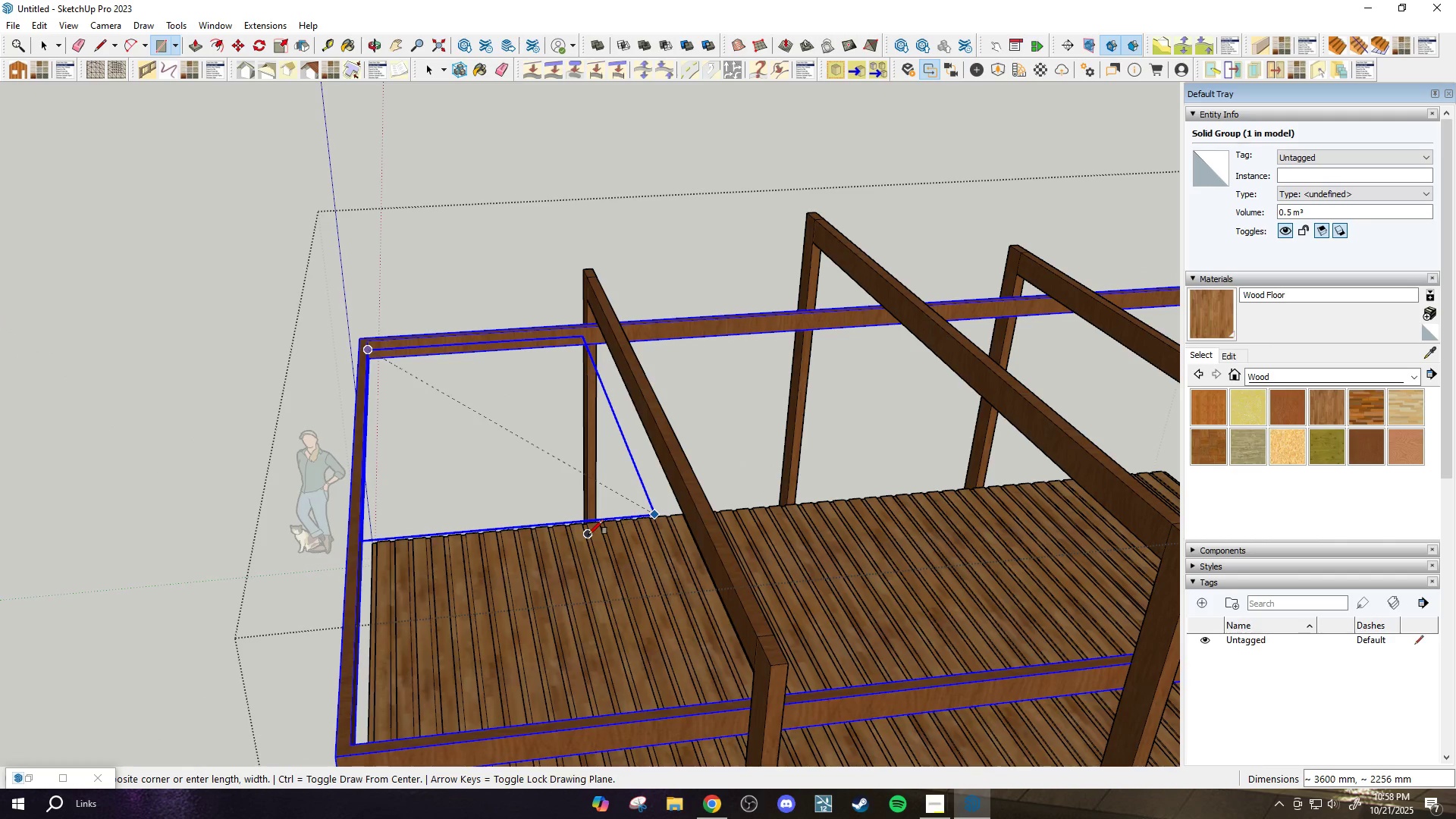 
left_click([757, 667])
 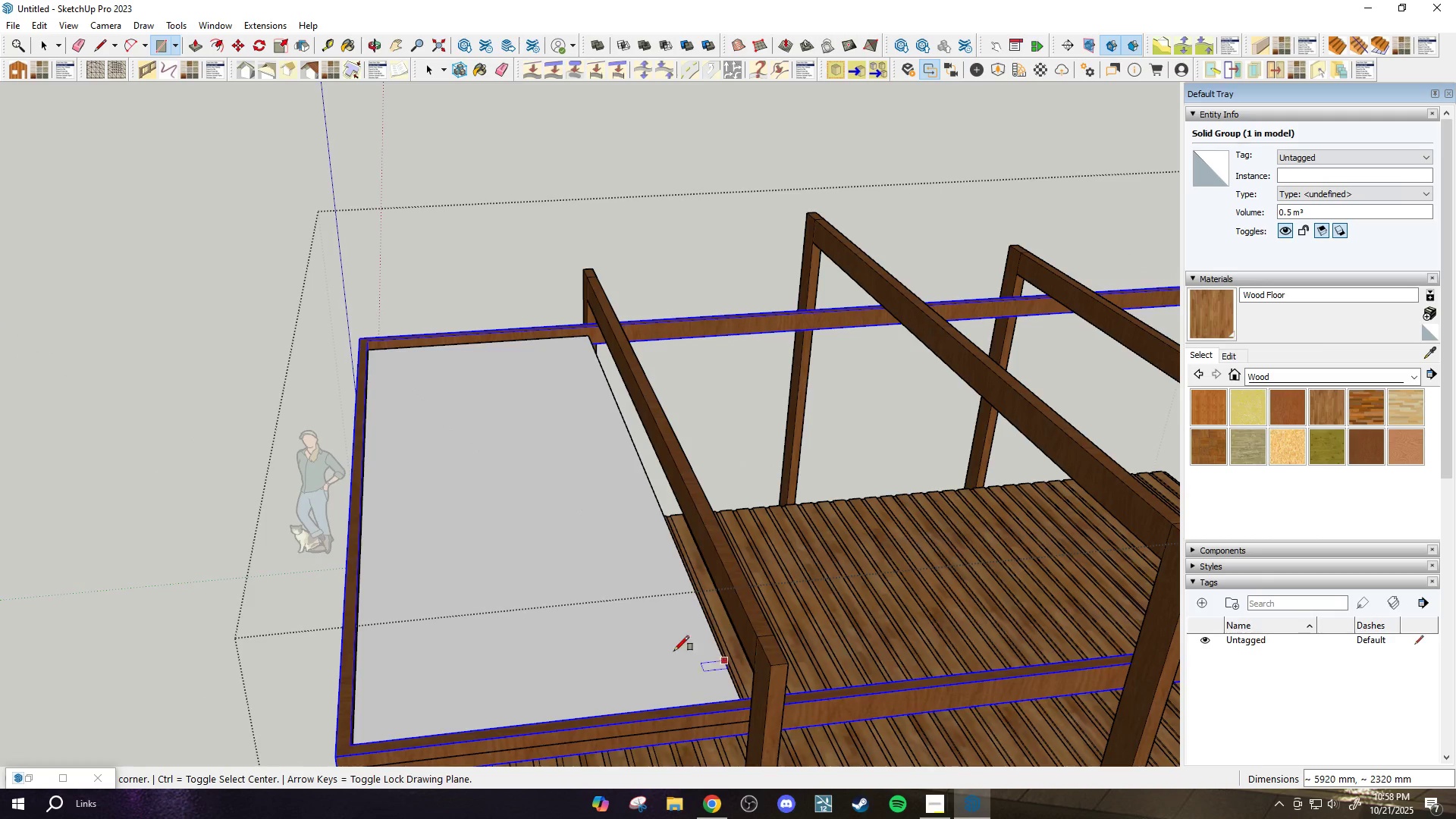 
scroll: coordinate [645, 641], scroll_direction: down, amount: 3.0
 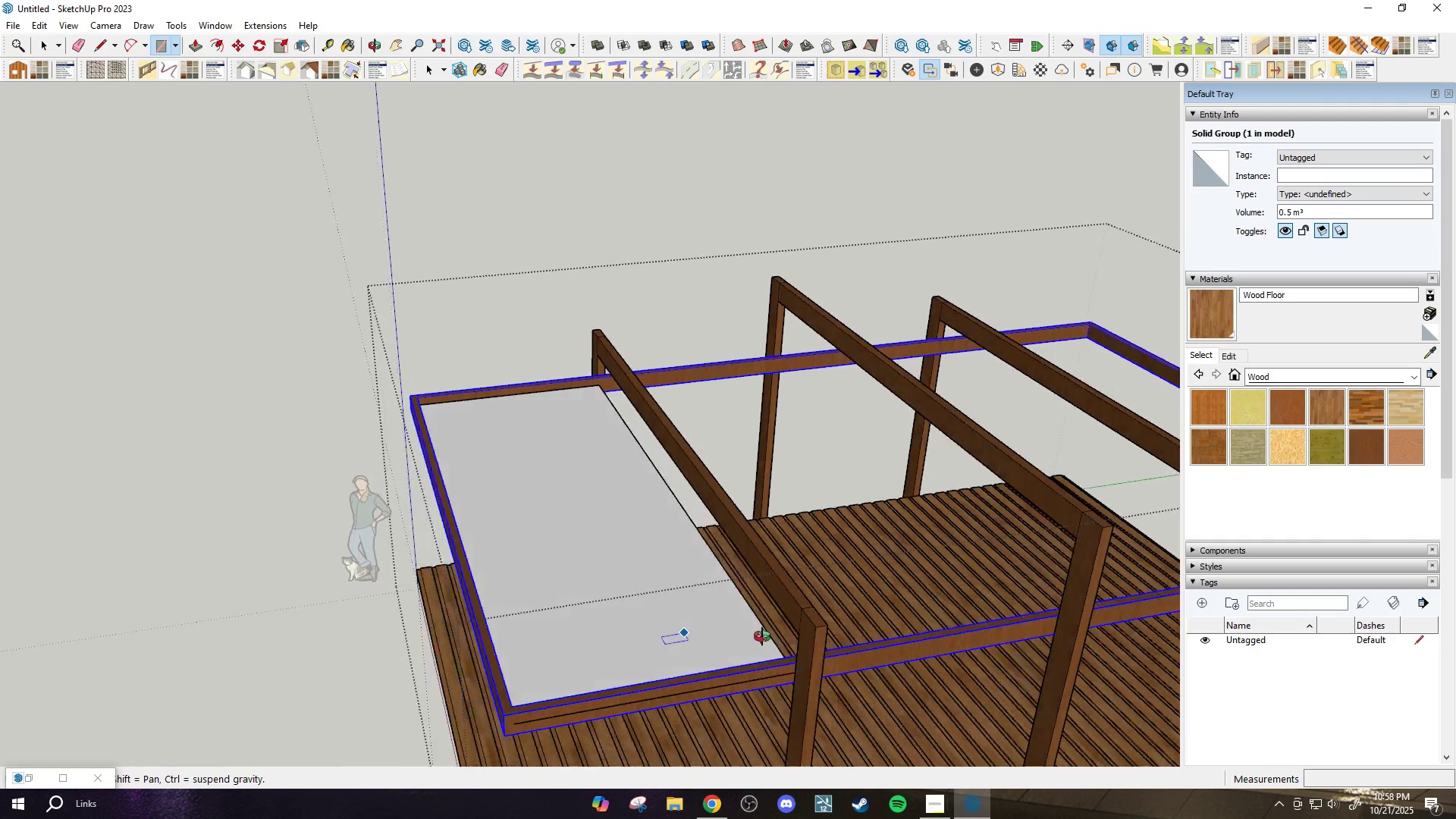 
key(Space)
 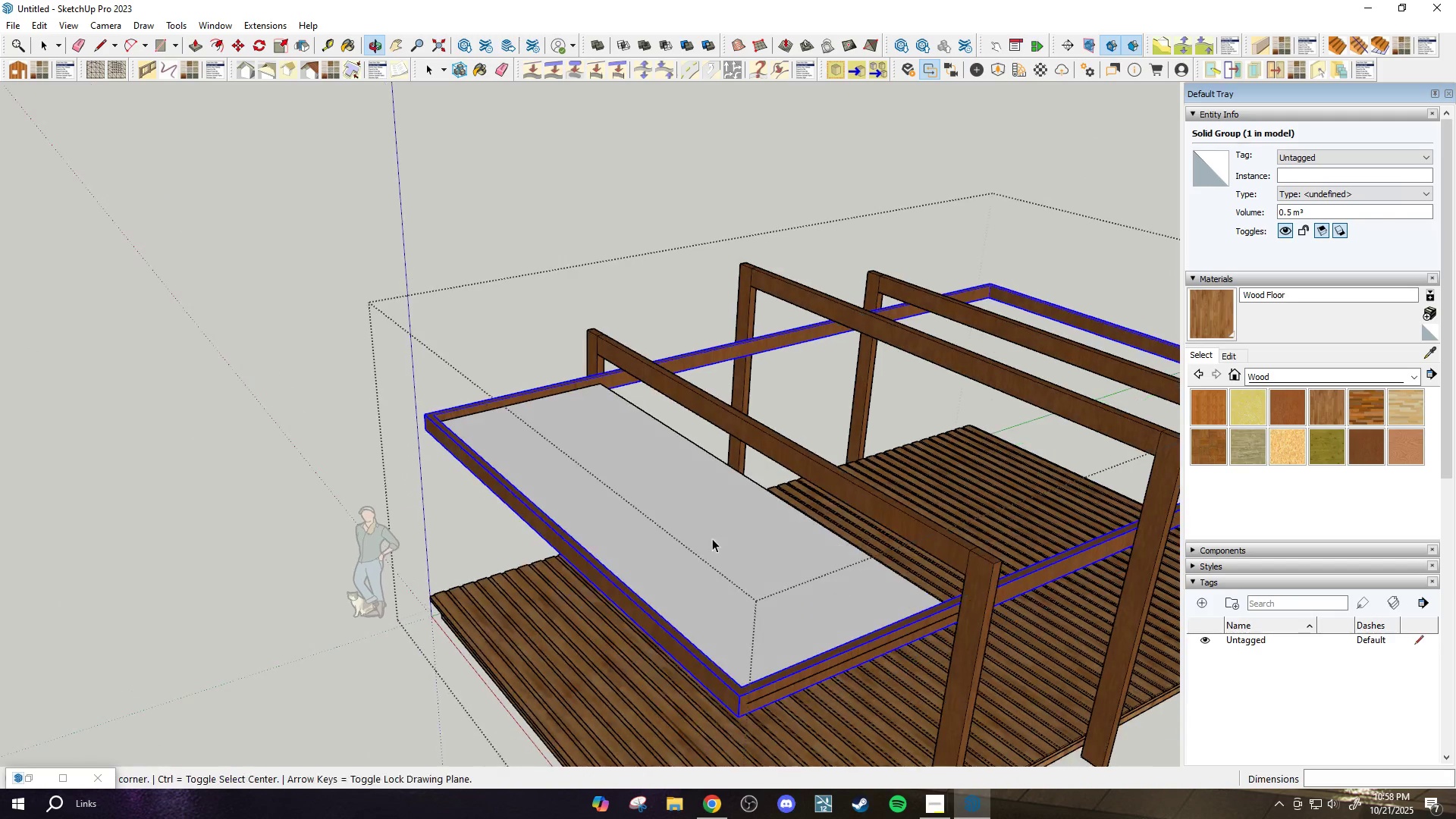 
scroll: coordinate [652, 490], scroll_direction: down, amount: 3.0
 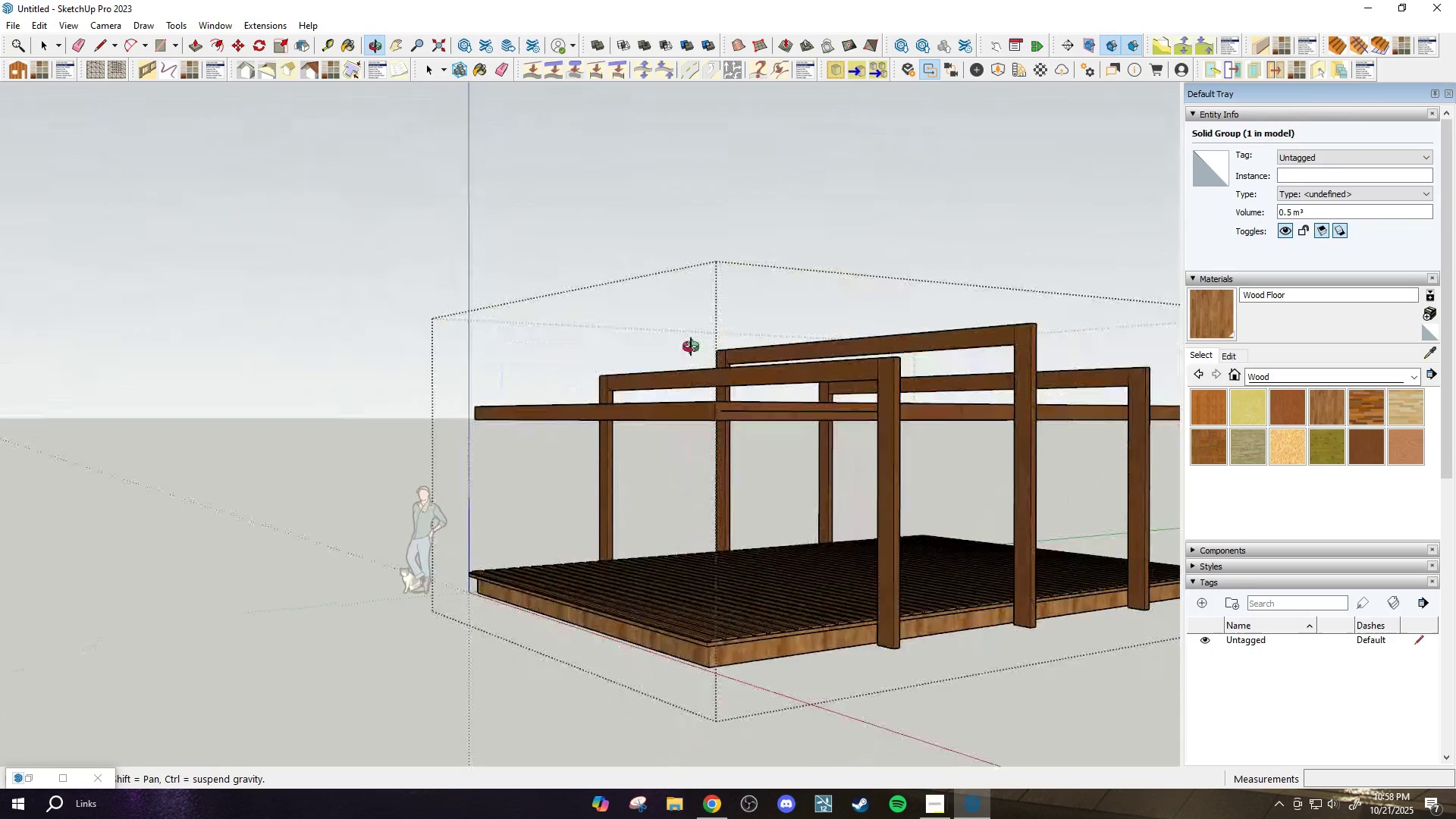 
key(M)
 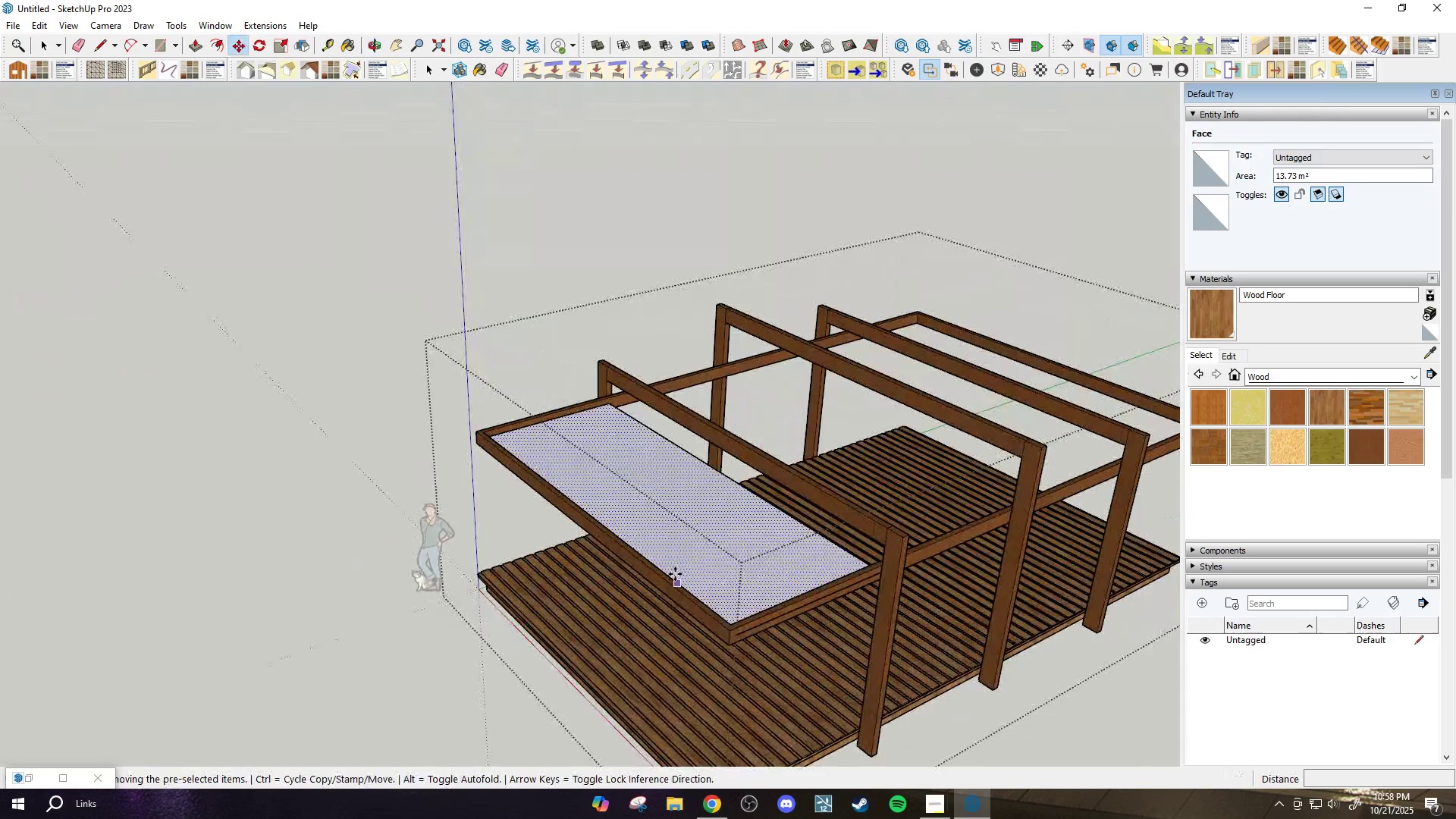 
scroll: coordinate [639, 519], scroll_direction: down, amount: 4.0
 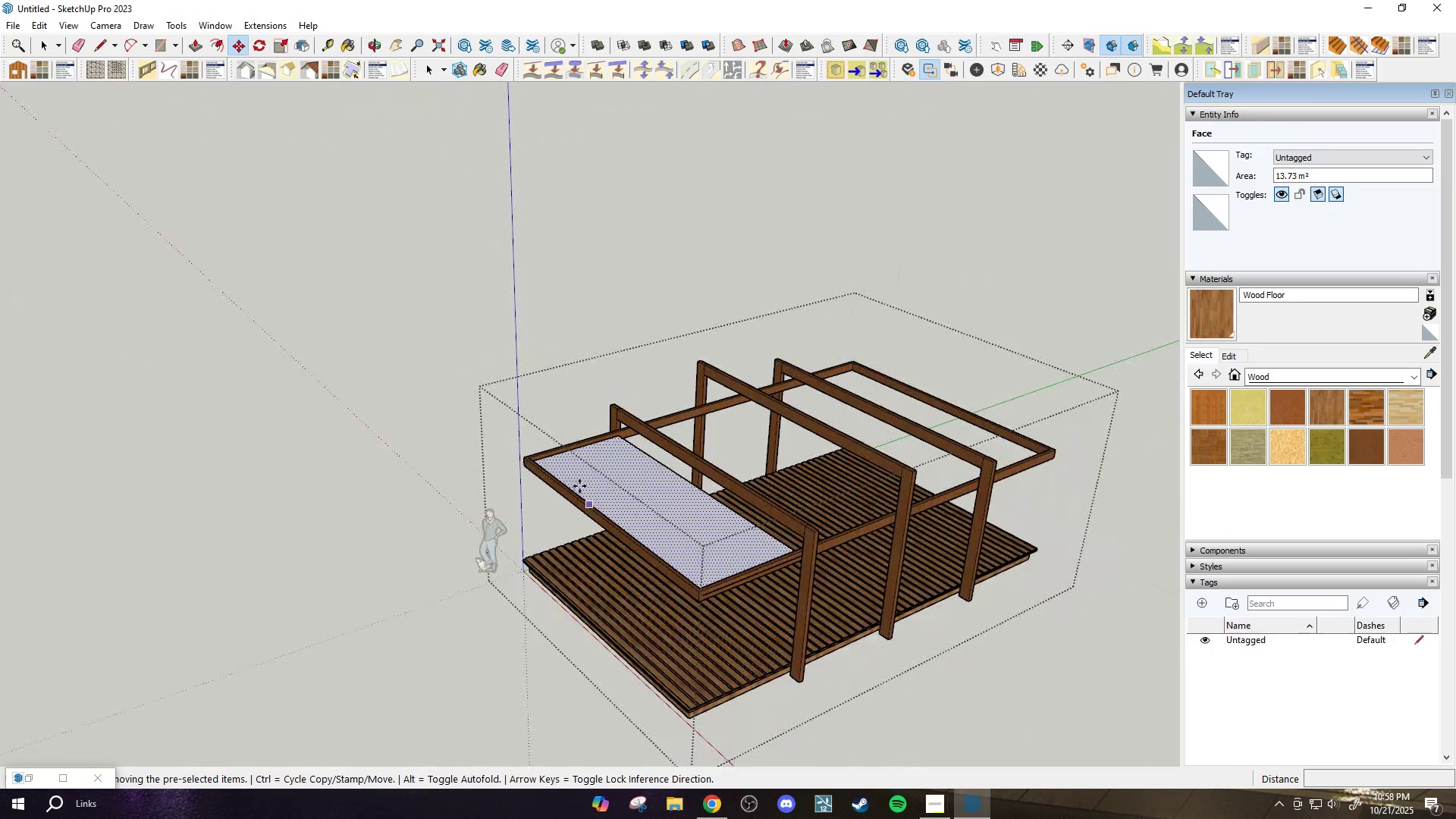 
key(Control+ControlLeft)
 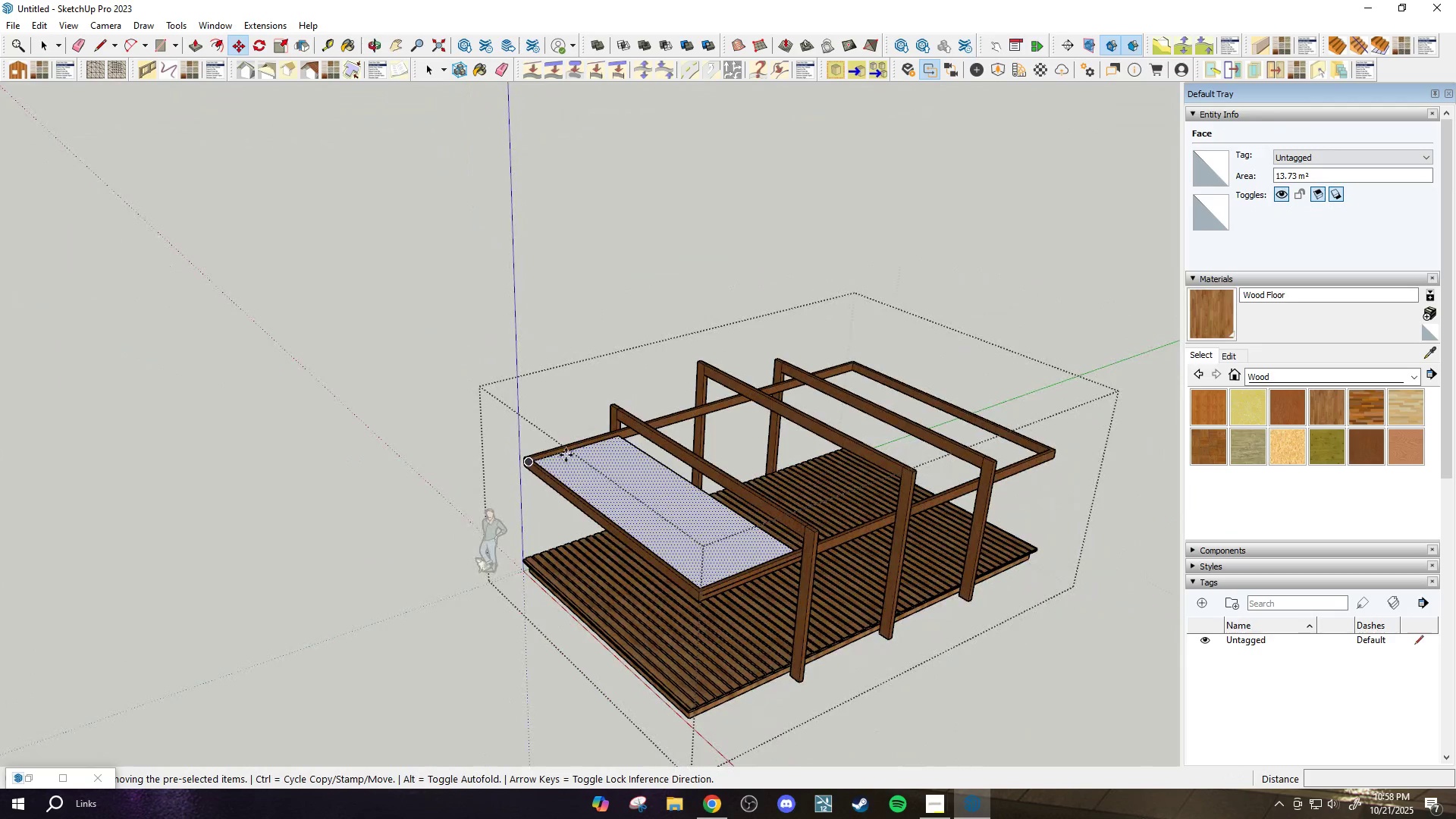 
scroll: coordinate [563, 450], scroll_direction: up, amount: 2.0
 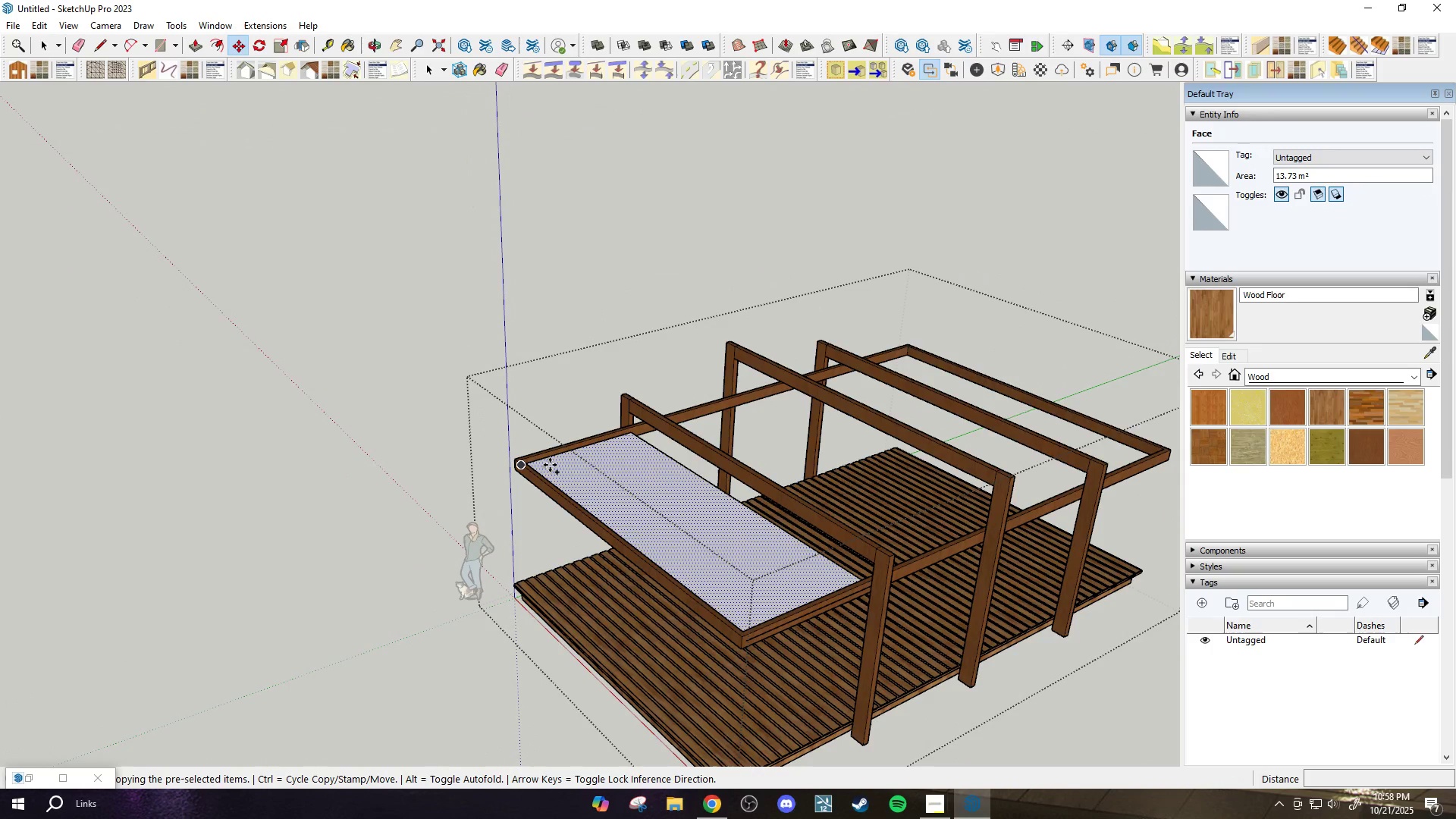 
left_click([550, 465])
 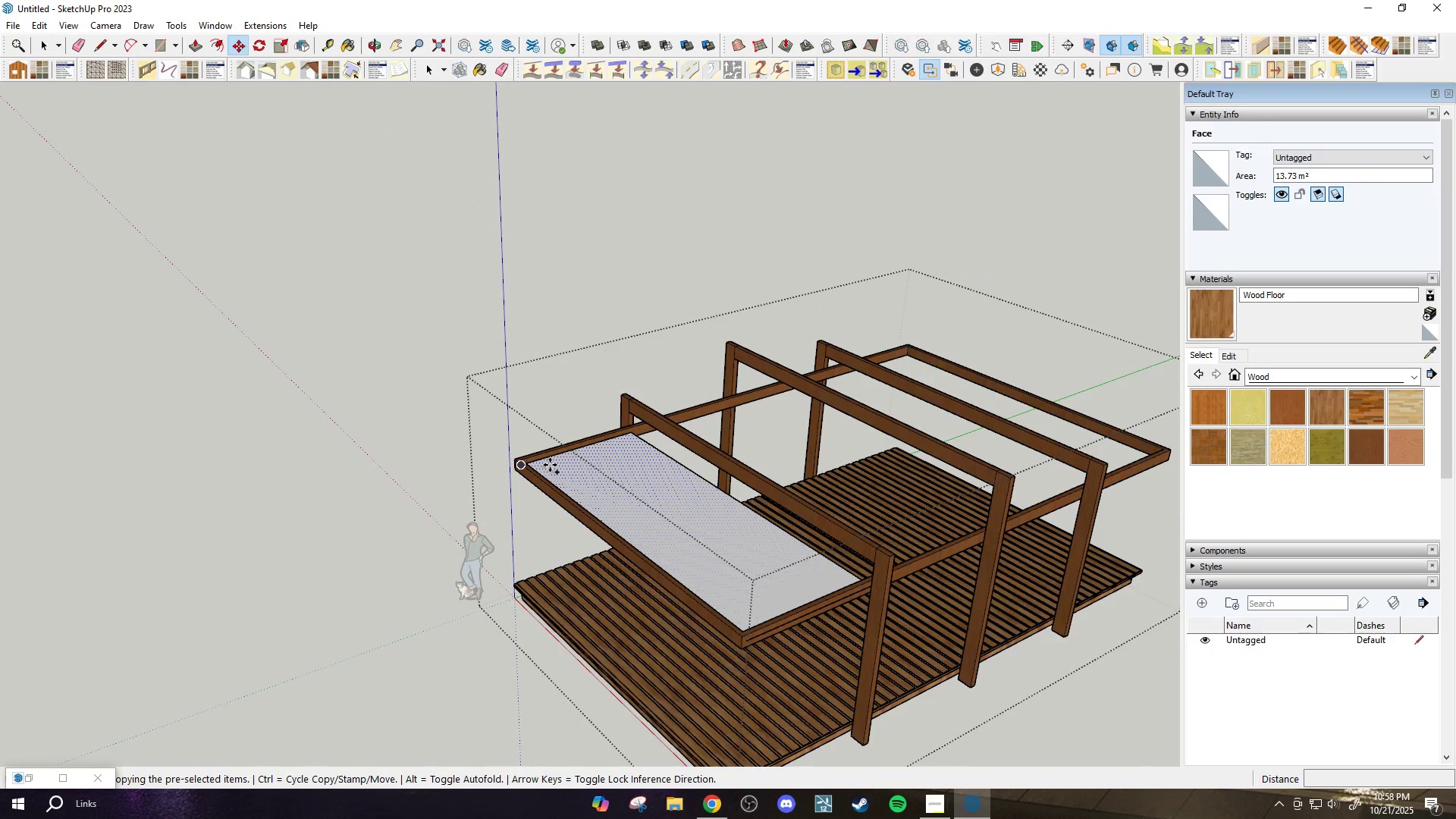 
scroll: coordinate [789, 615], scroll_direction: down, amount: 9.0
 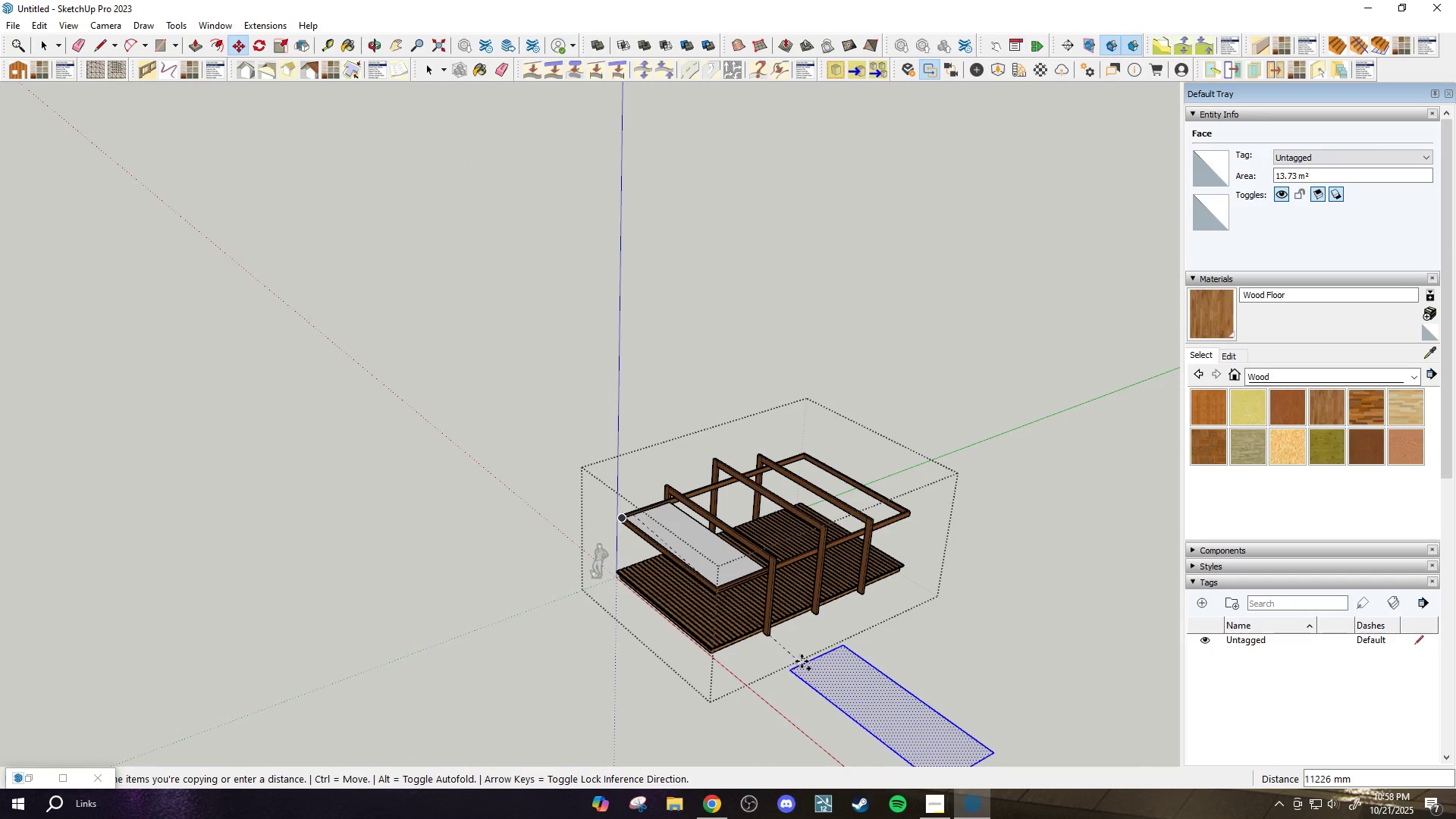 
key(ArrowRight)
 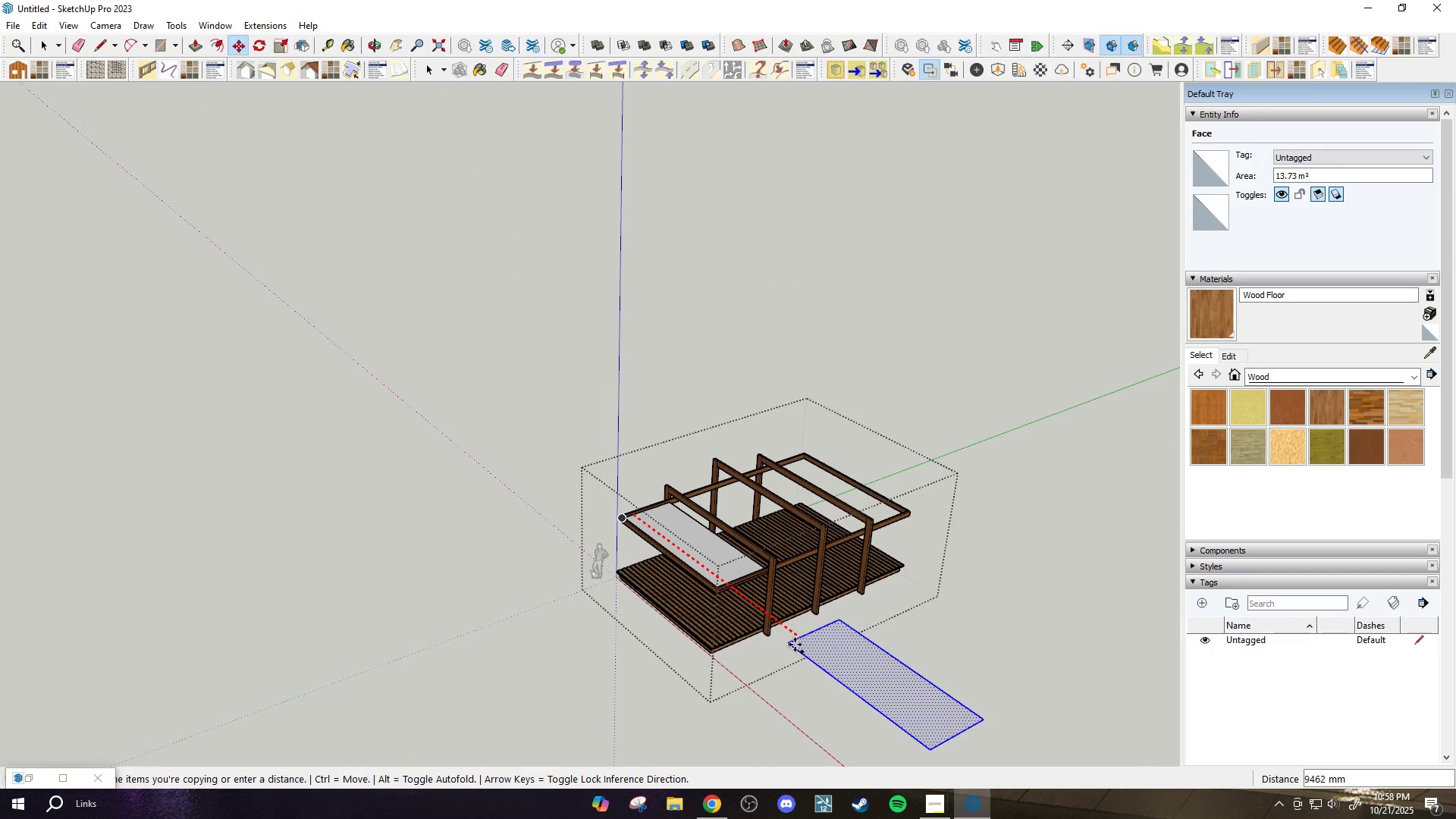 
left_click([794, 645])
 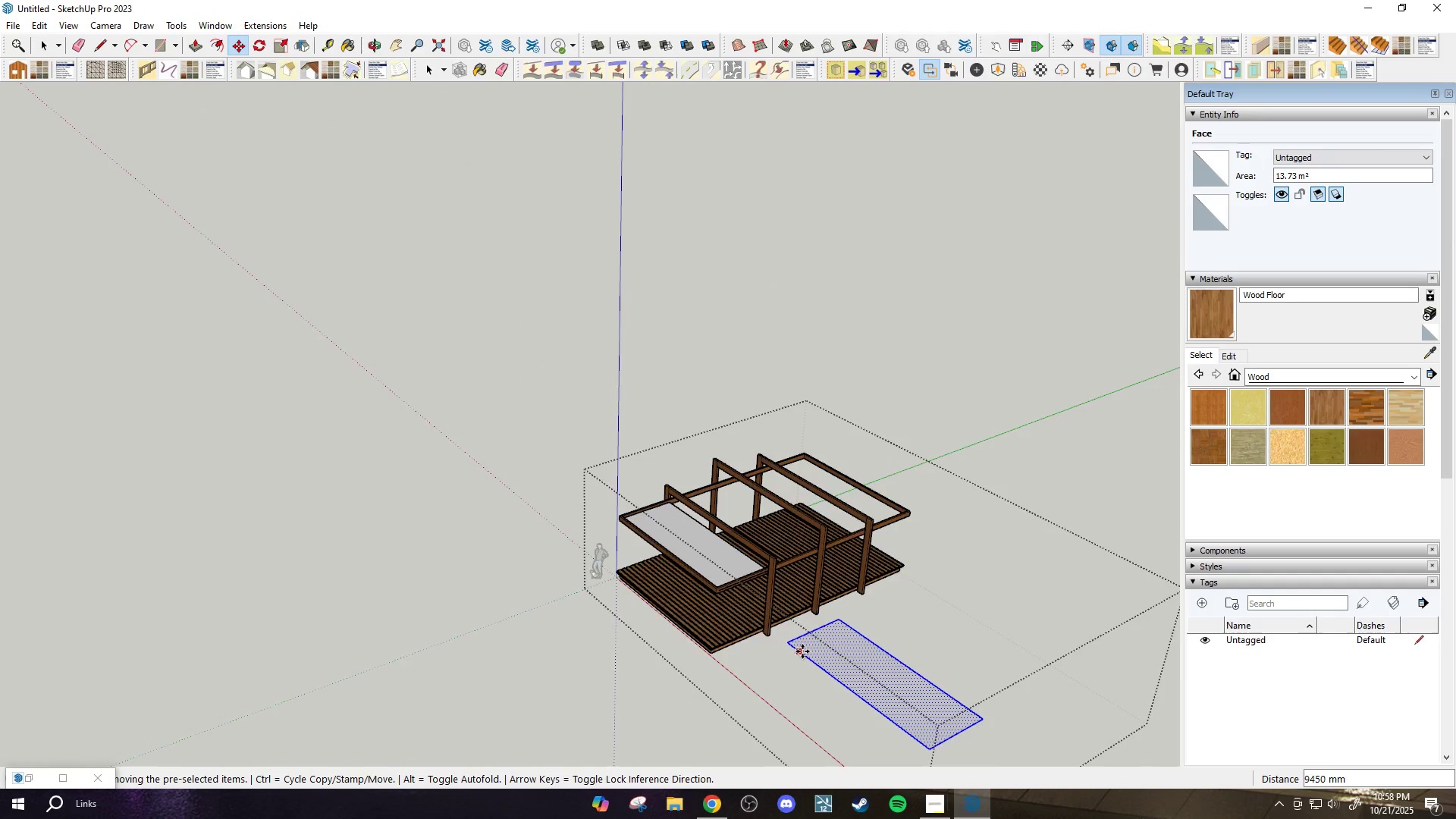 
scroll: coordinate [813, 661], scroll_direction: up, amount: 7.0
 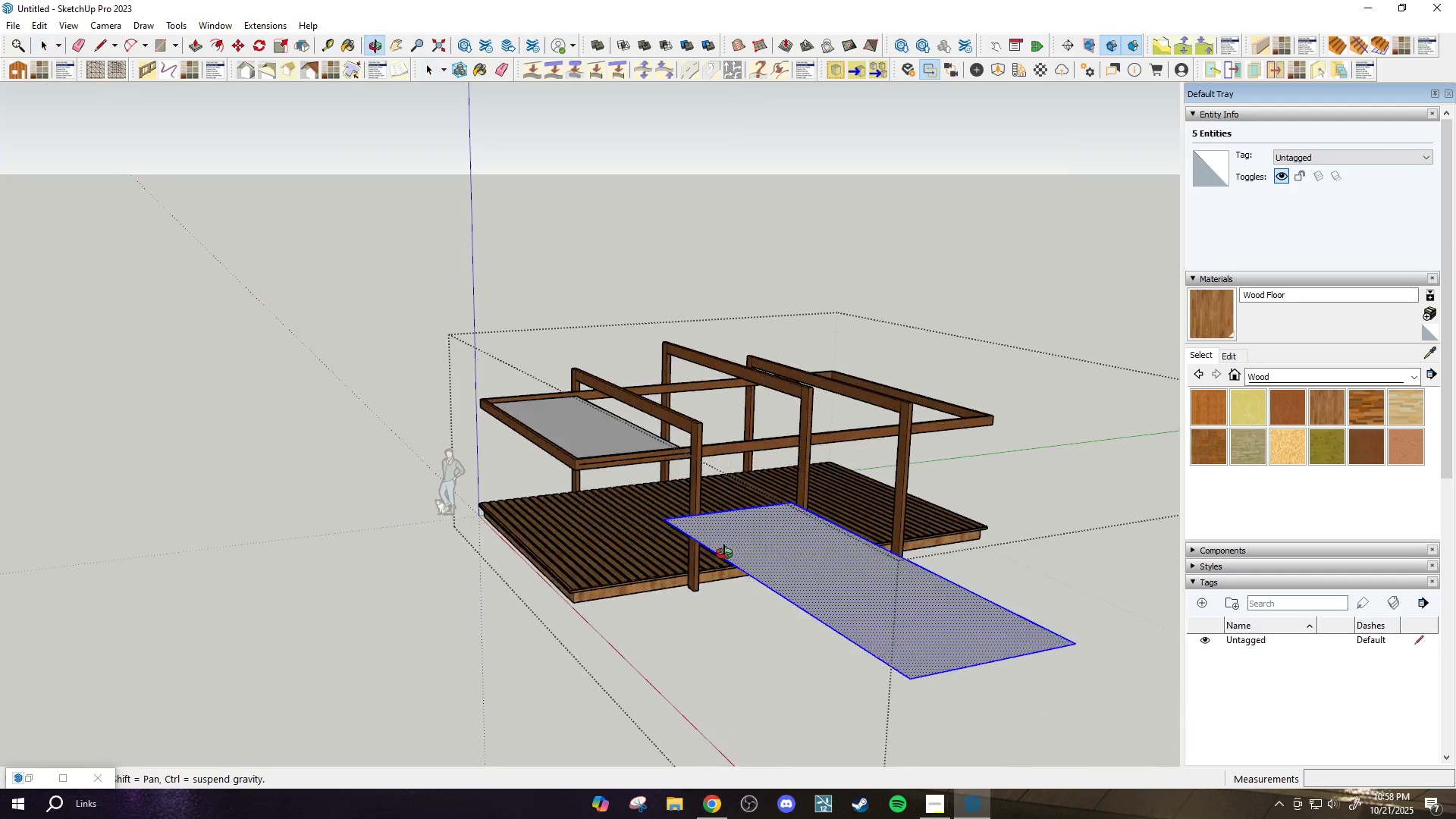 
key(Space)
 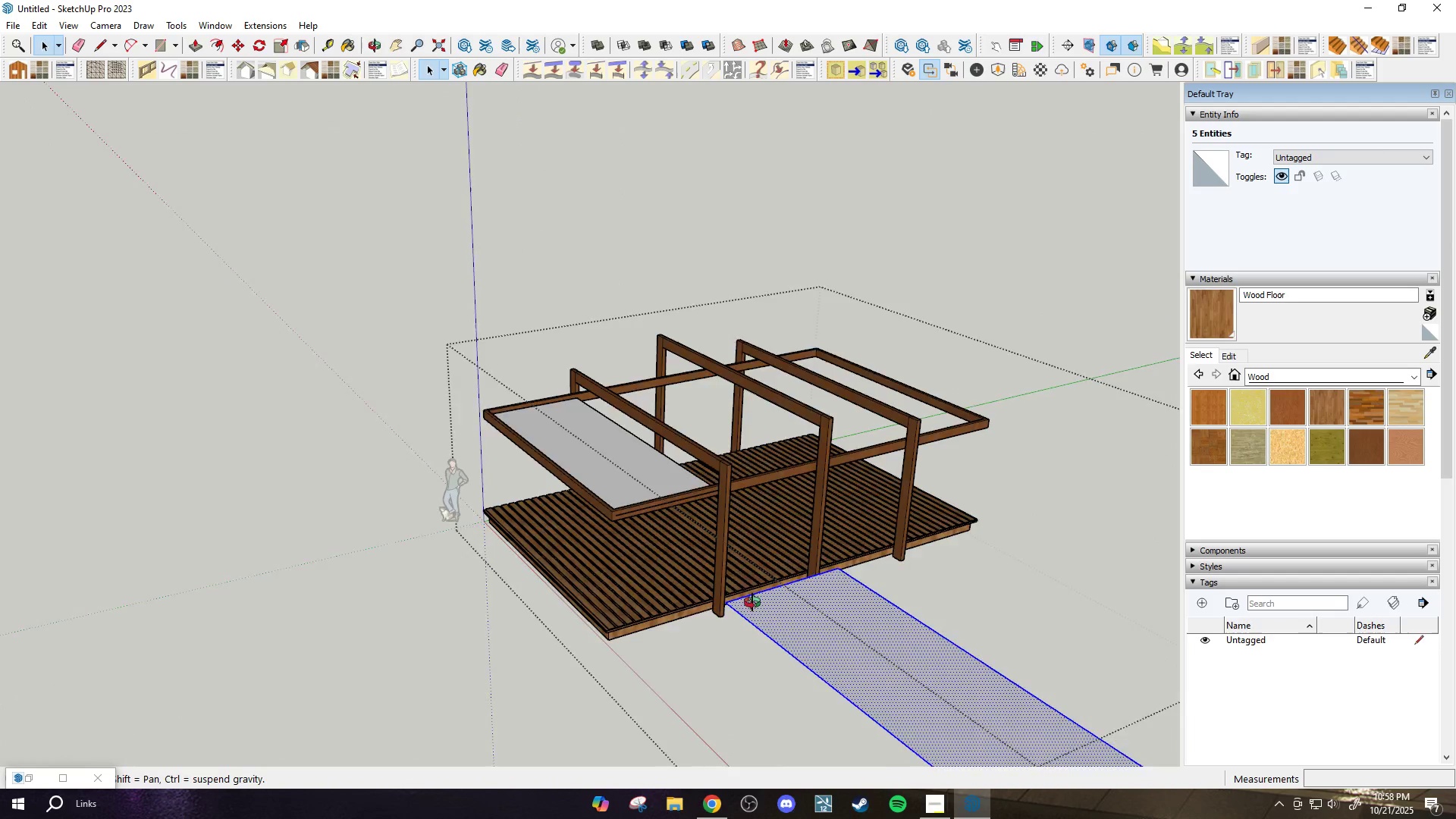 
key(Q)
 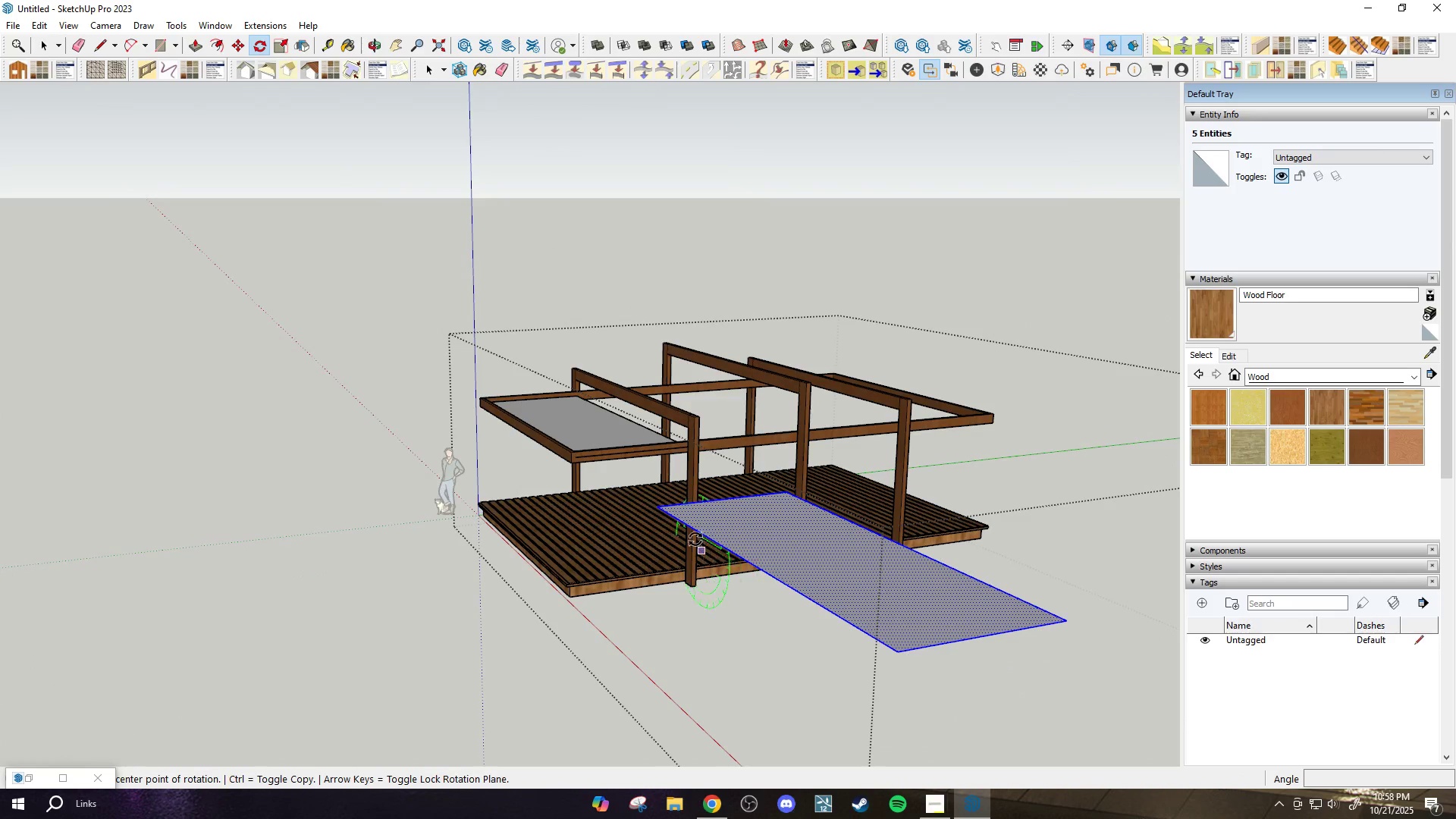 
scroll: coordinate [675, 521], scroll_direction: up, amount: 1.0
 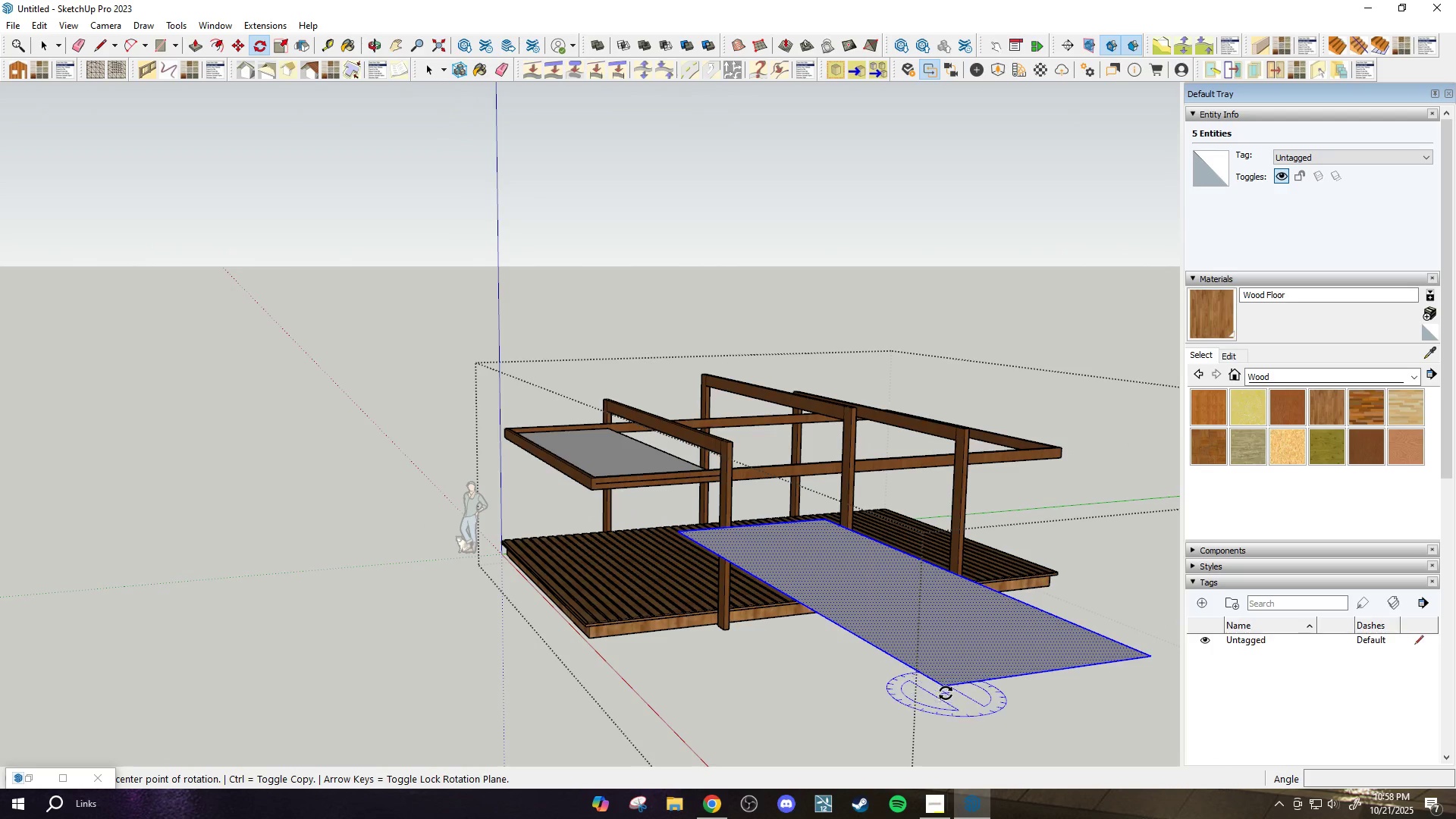 
key(ArrowRight)
 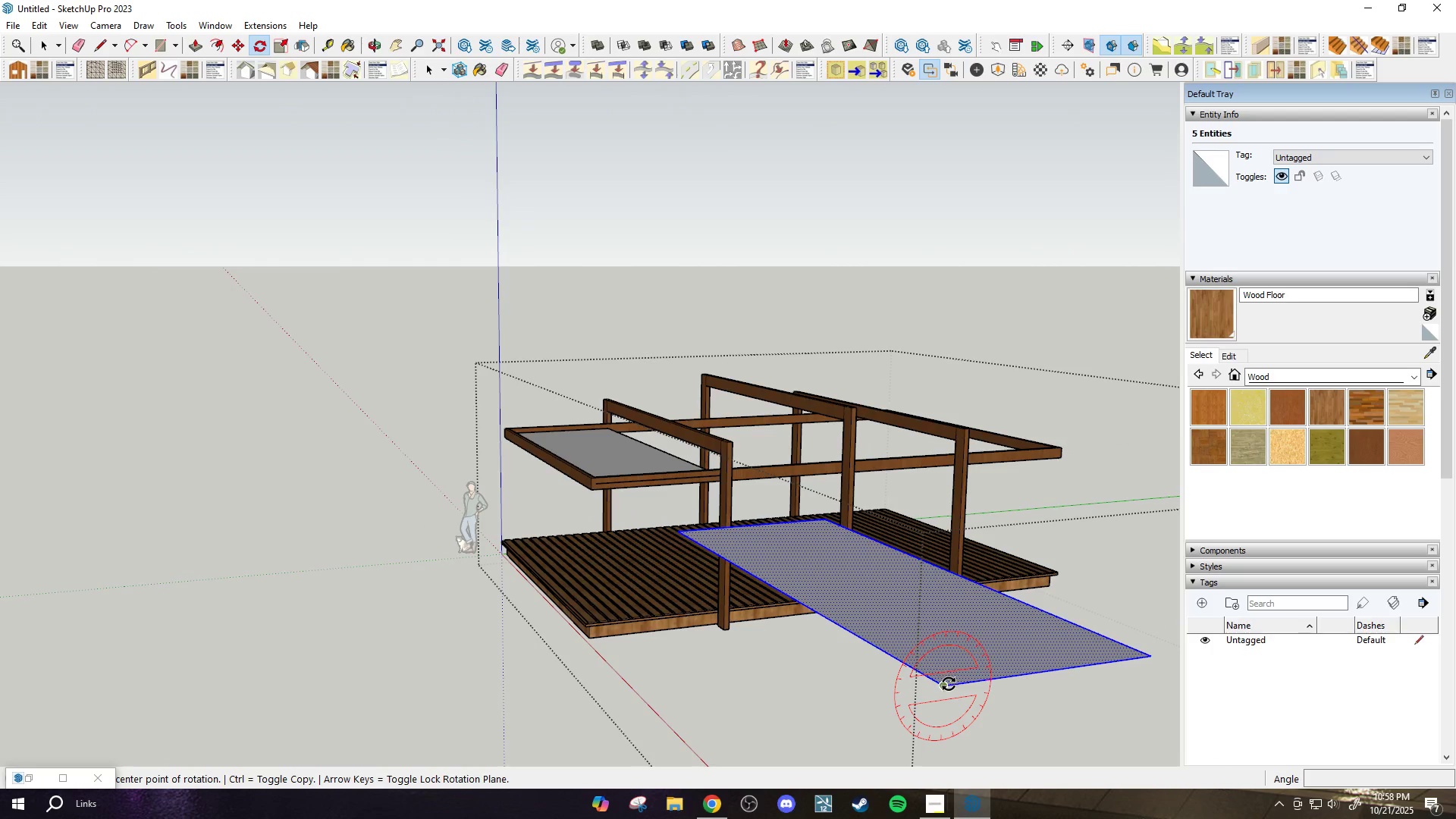 
left_click([949, 684])
 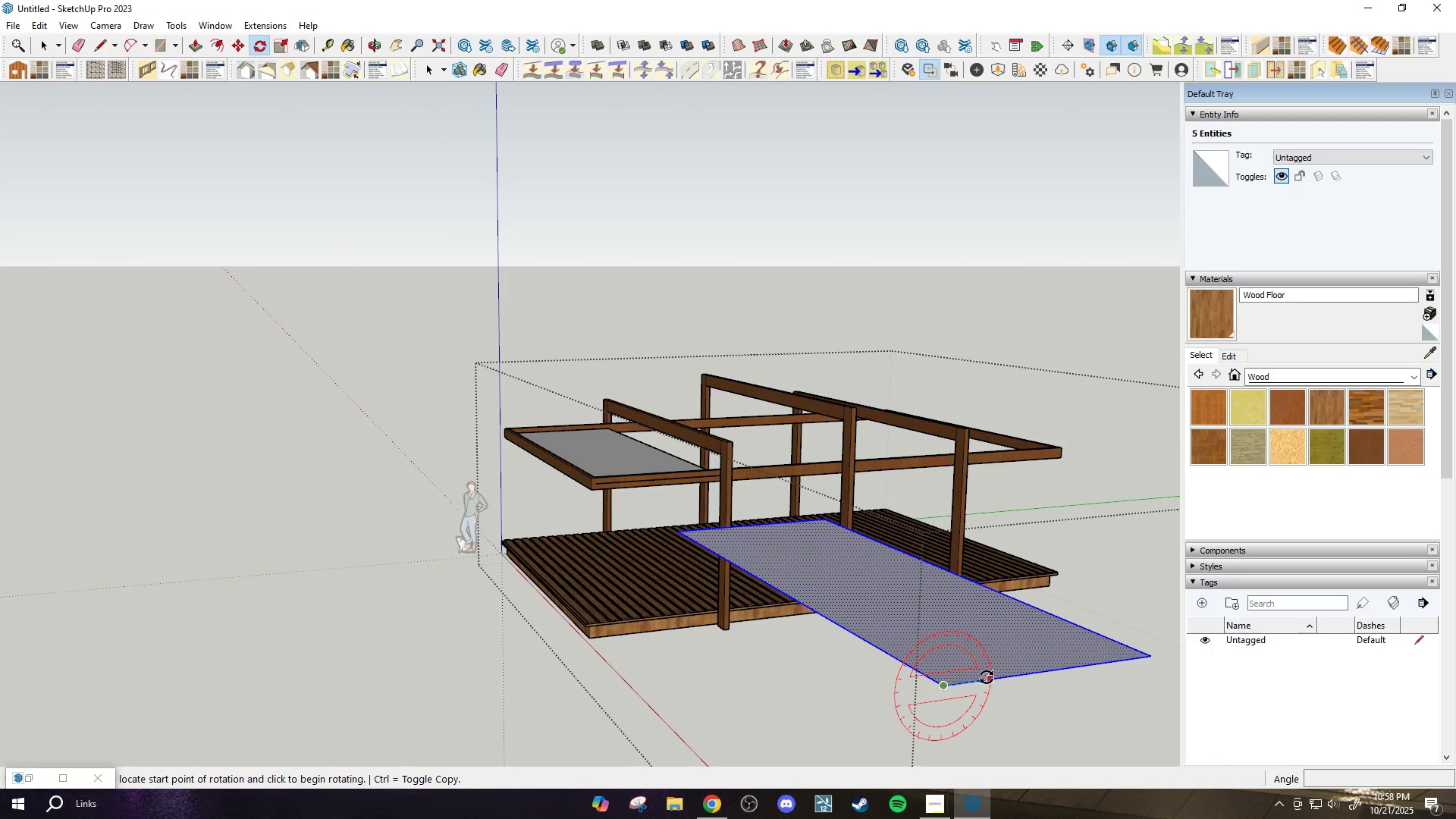 
left_click([987, 677])
 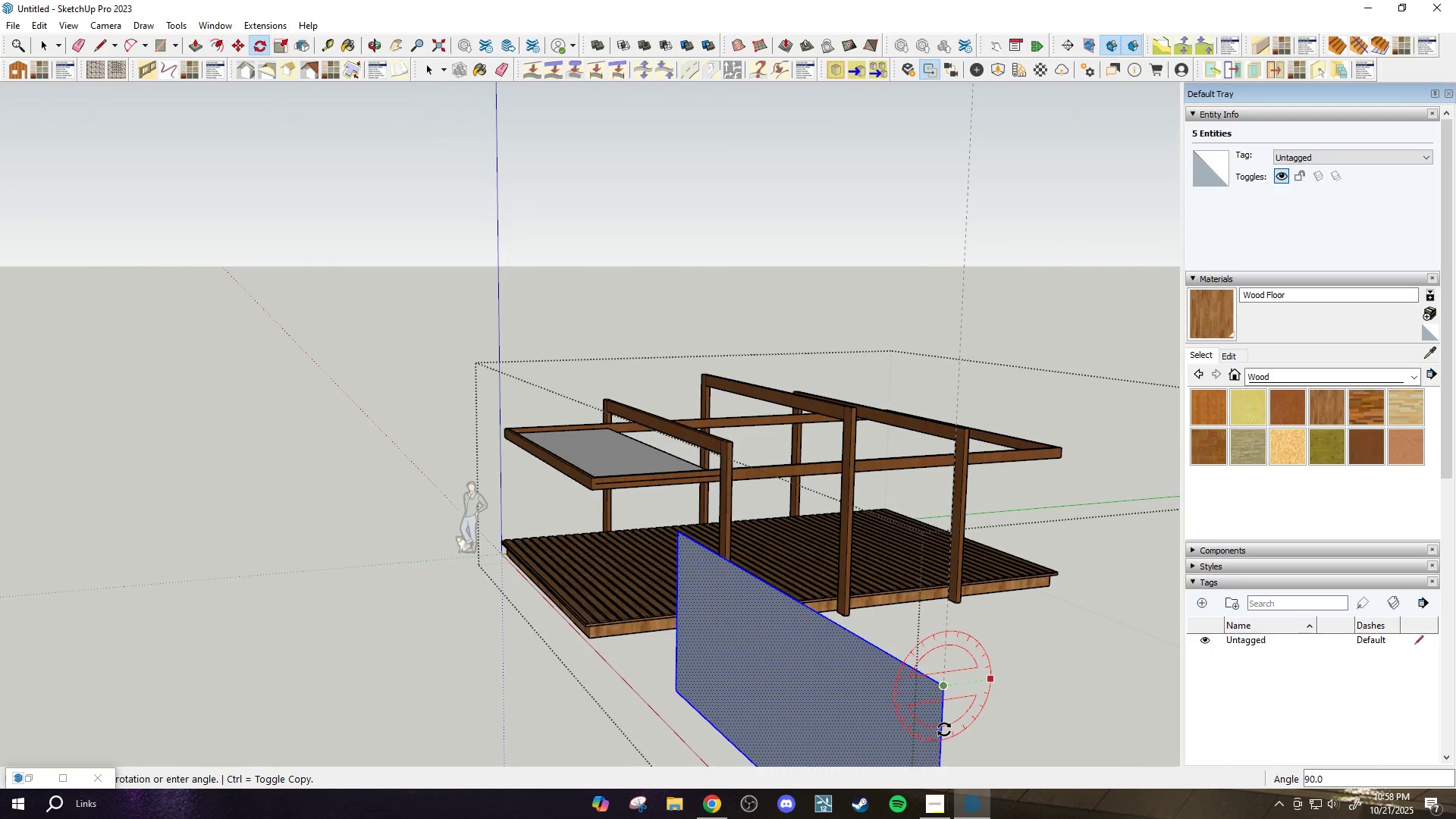 
left_click([943, 730])
 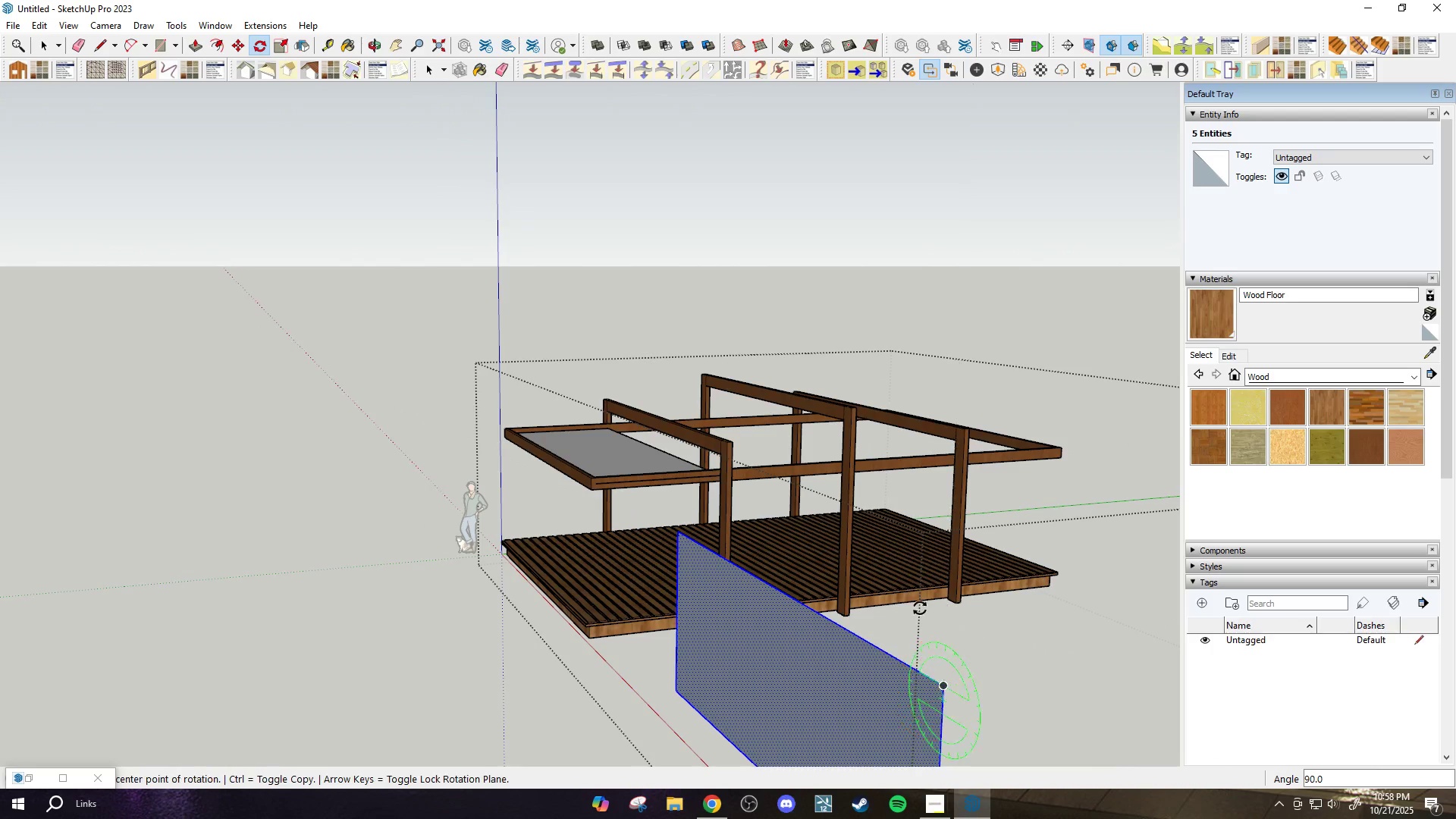 
scroll: coordinate [898, 527], scroll_direction: down, amount: 4.0
 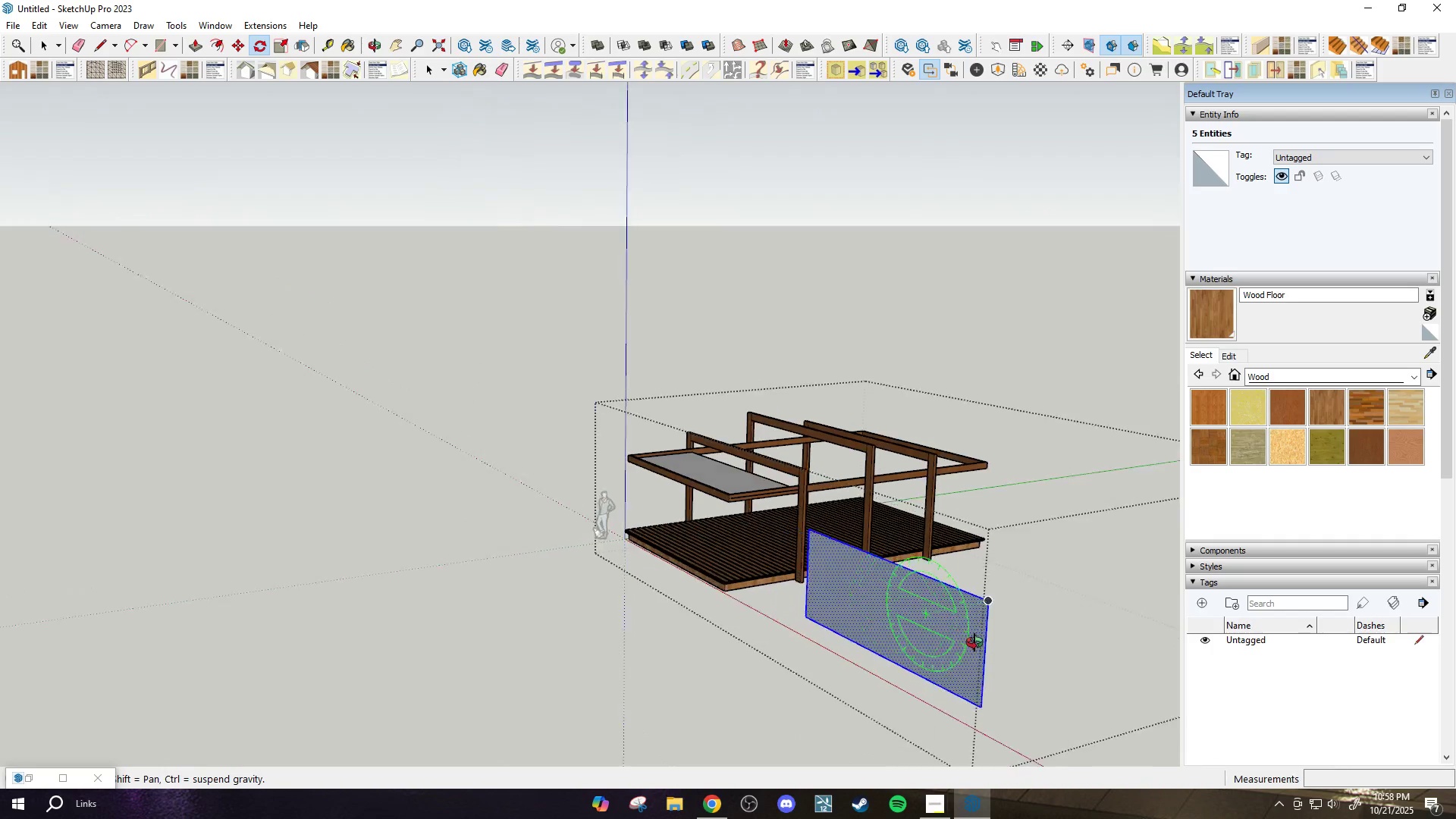 
key(Space)
 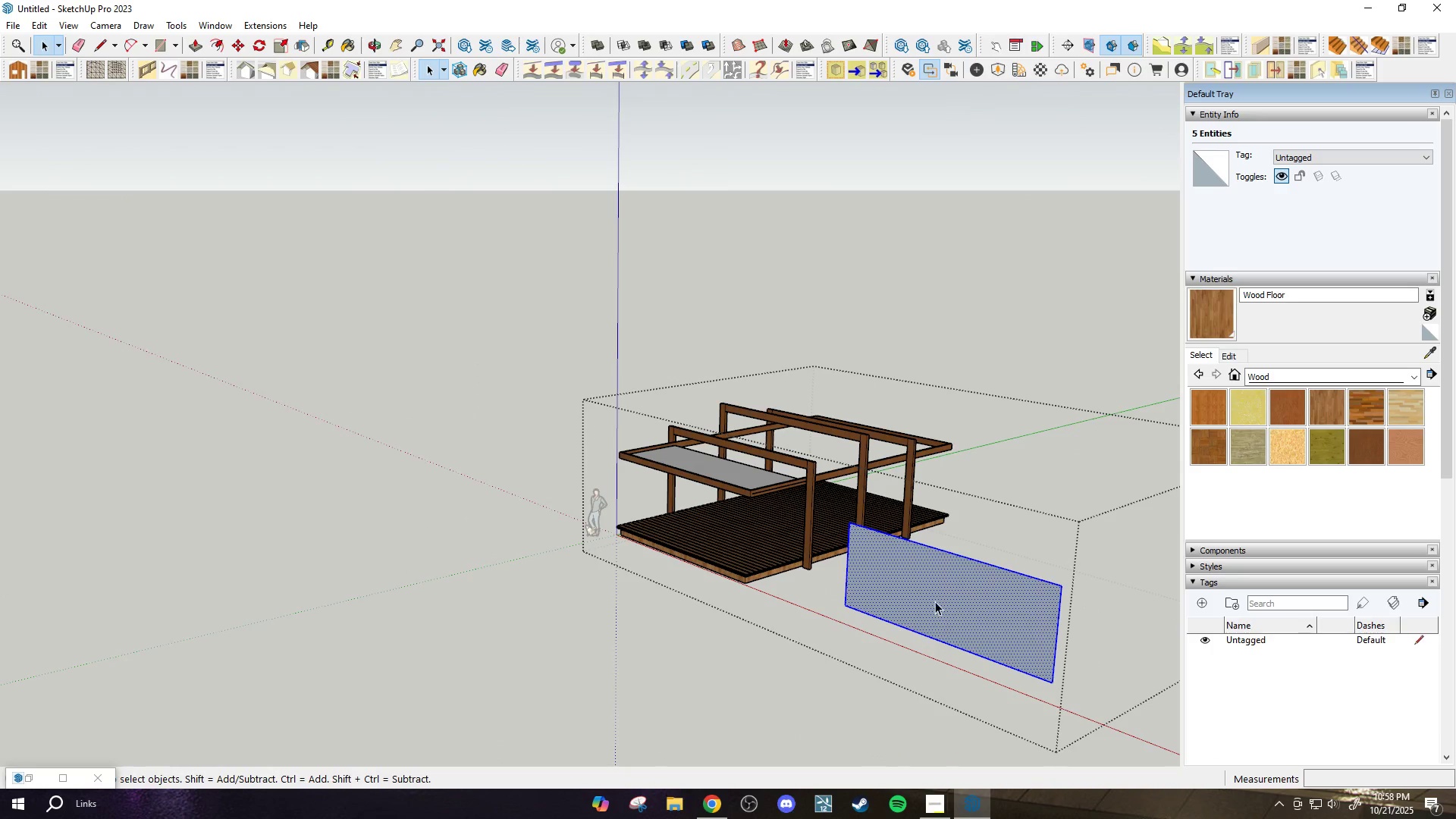 
right_click([924, 592])
 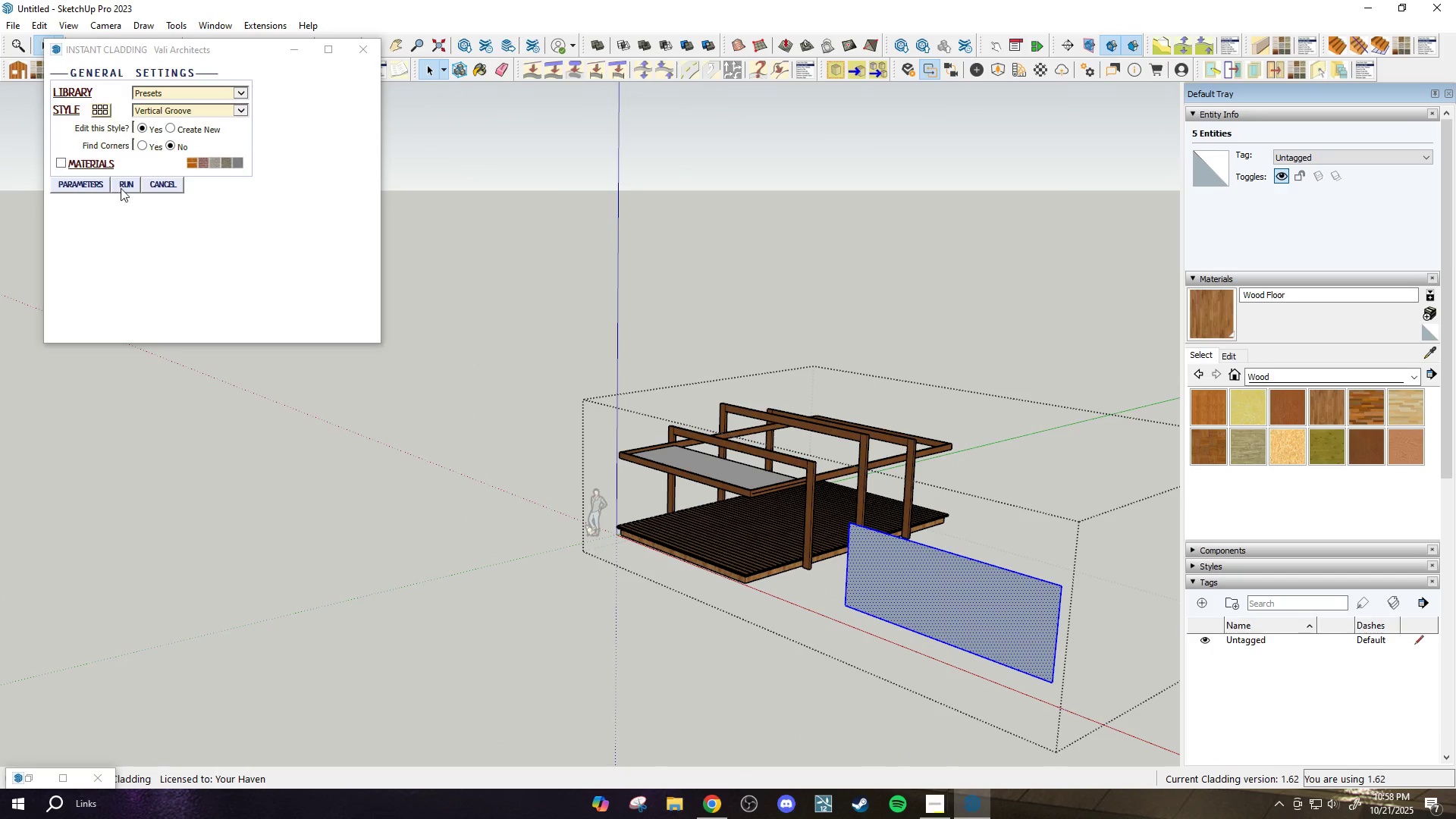 
scroll: coordinate [204, 262], scroll_direction: down, amount: 3.0
 